 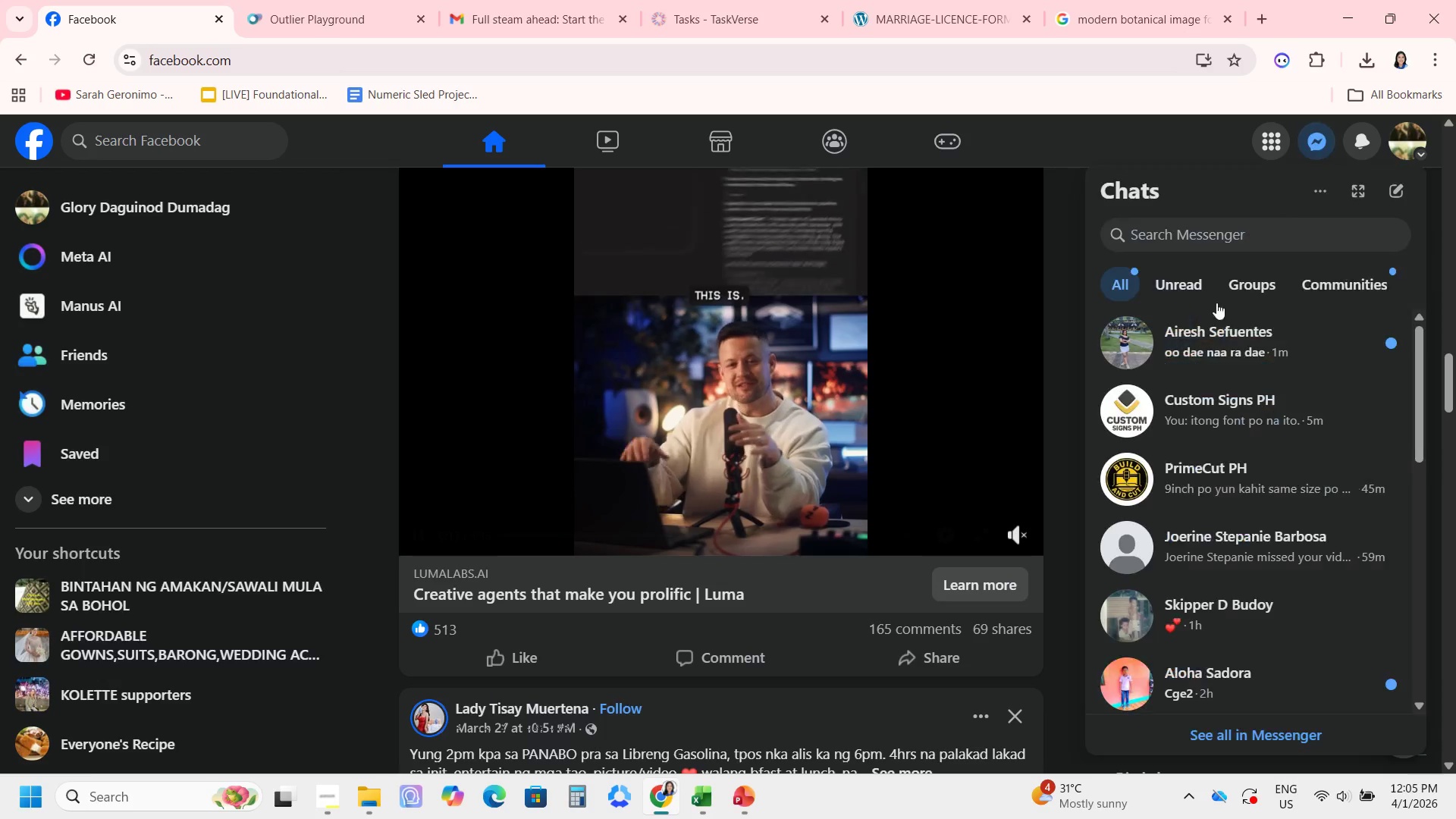 
left_click([1226, 355])
 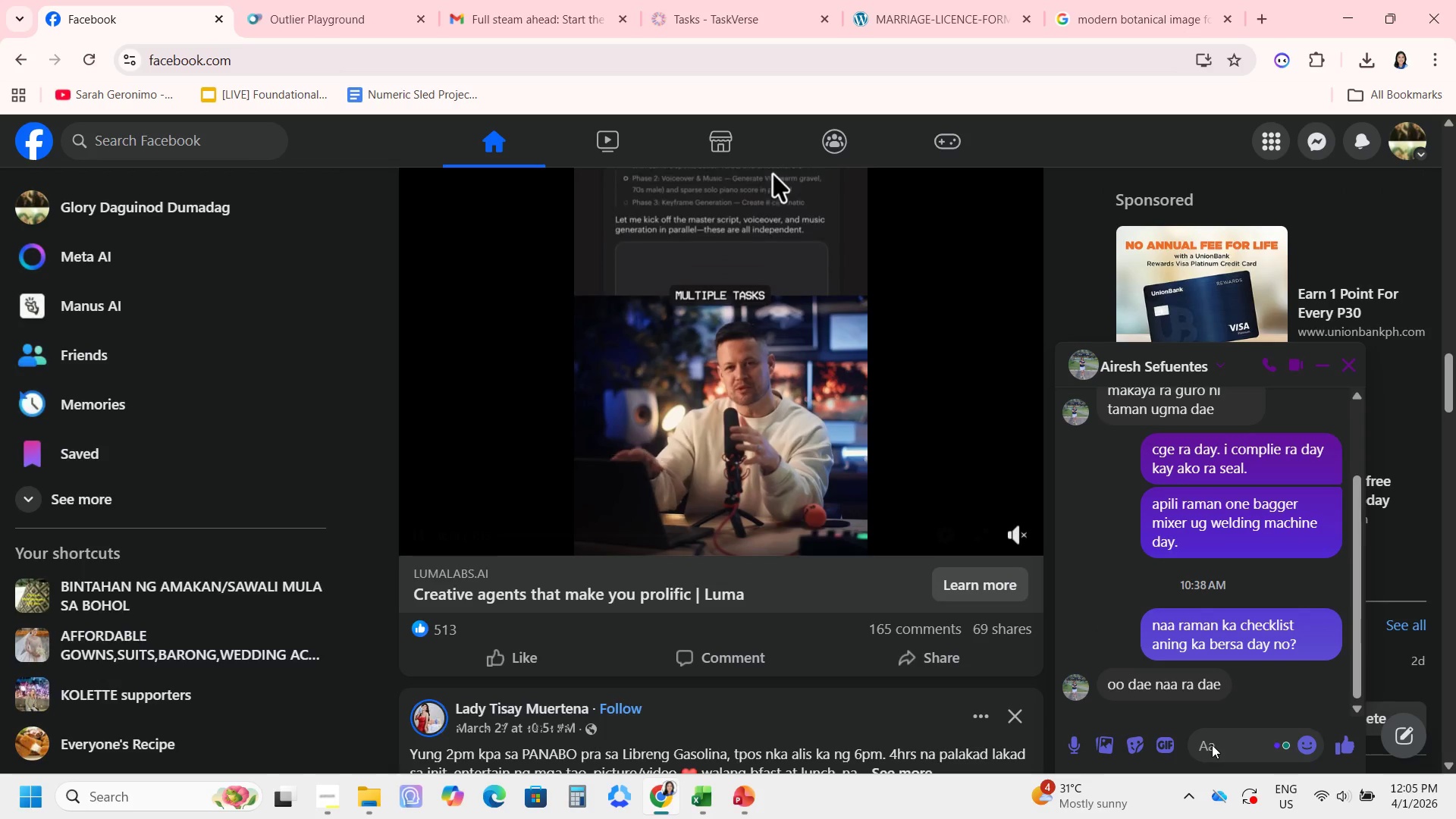 
type(namoot ko i)
key(Backspace)
type(i)
key(Backspace)
type(ni bersaluna dae kay ako iay)
key(Backspace)
key(Backspace)
type(ya sugoon ipan)
key(Backspace)
type(ingon ka nga naa i)
key(Backspace)
type(siyai)
key(Backspace)
type( ipaapil sa SLCC.)
 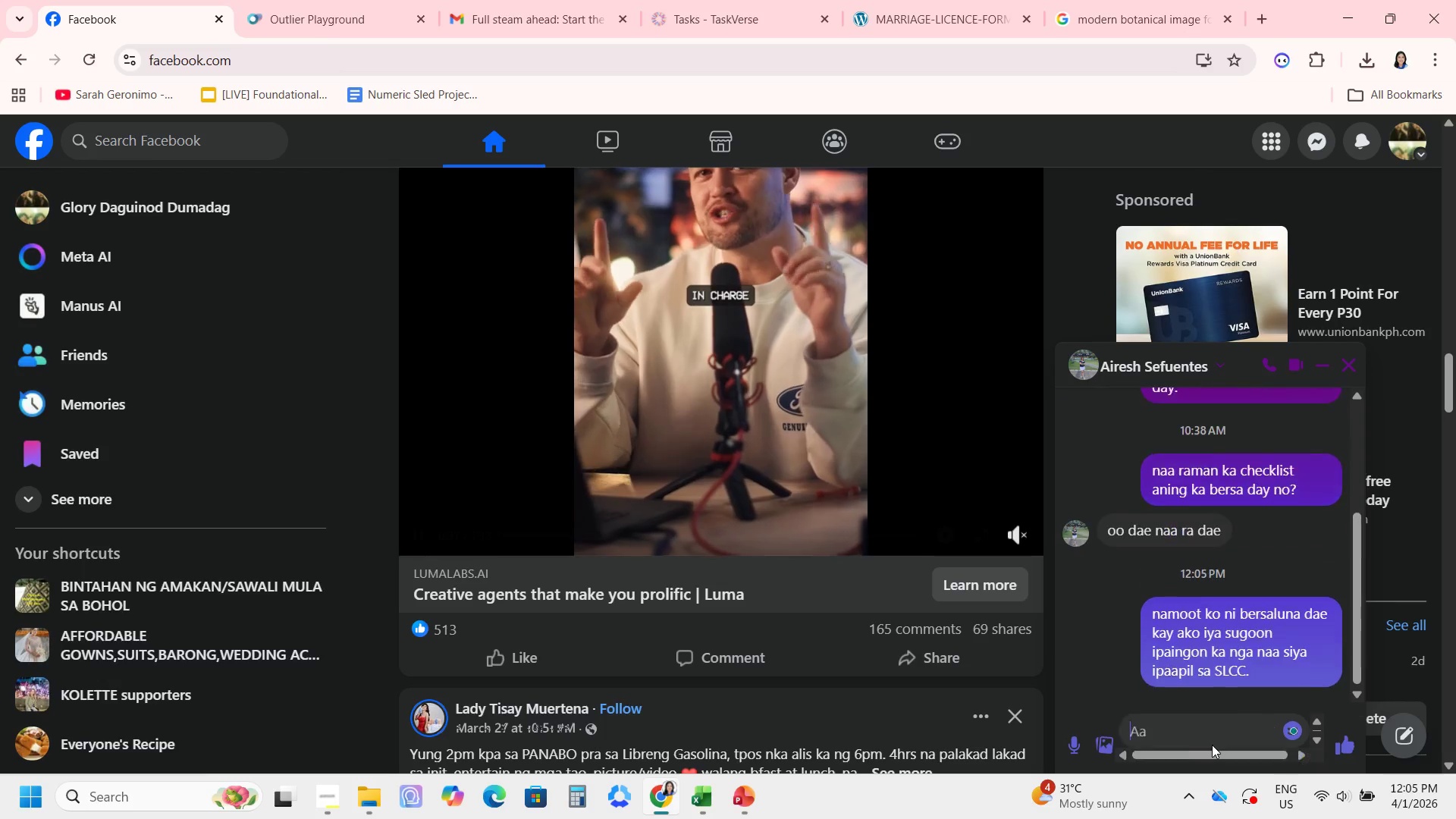 
 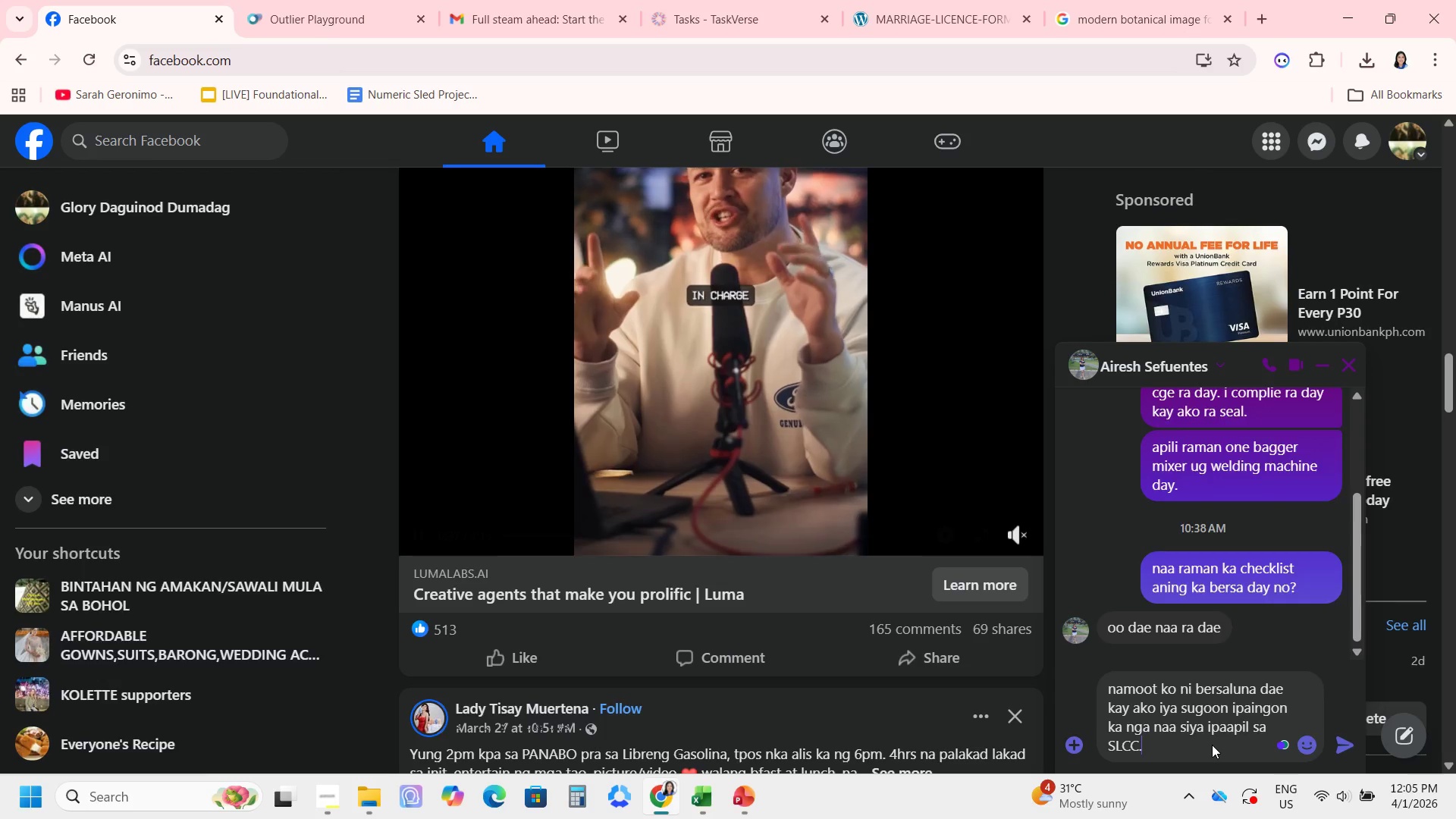 
key(Enter)
 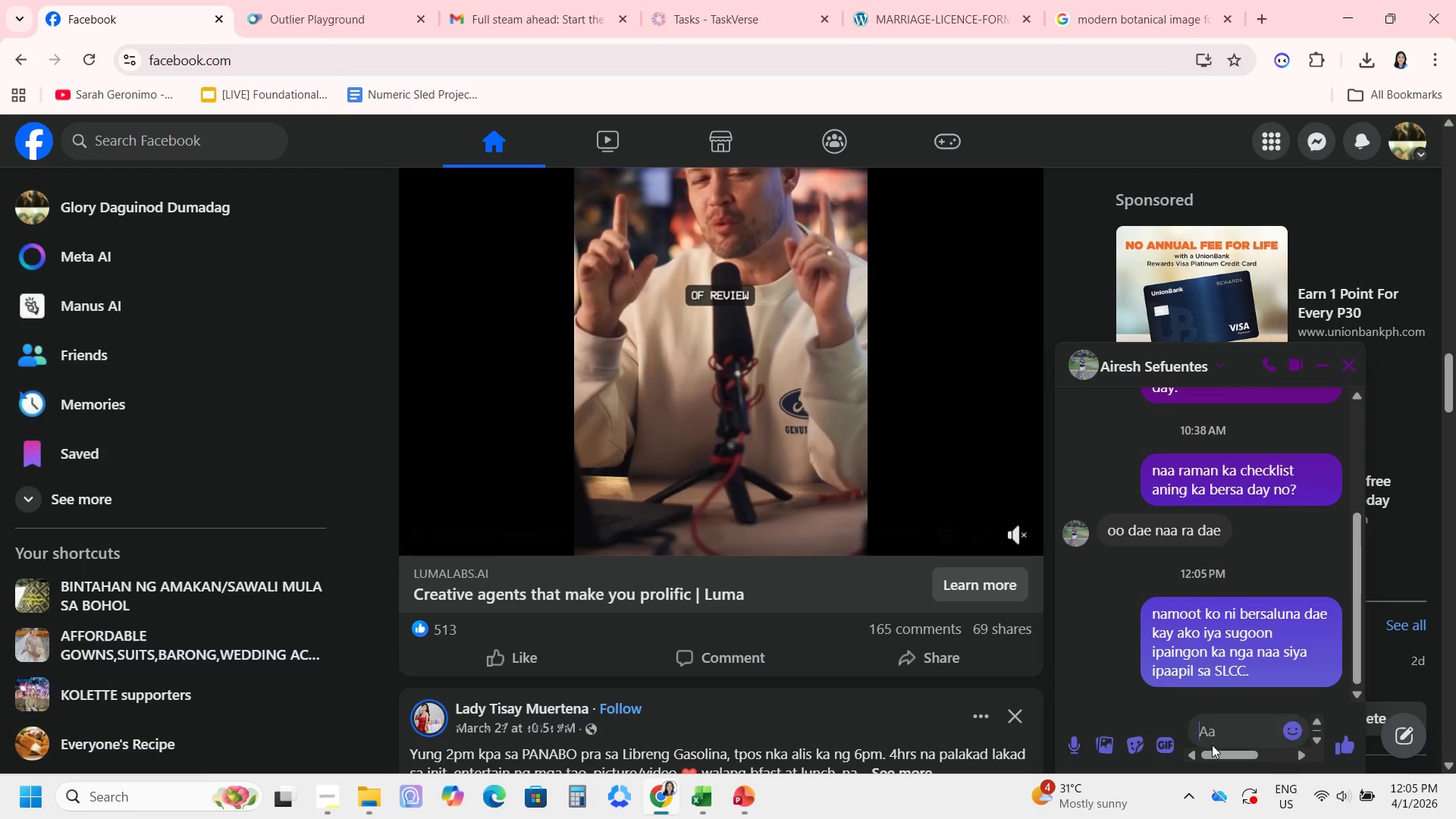 
type(kabalo naka anang ipaapil niya sa SLCC day?)
 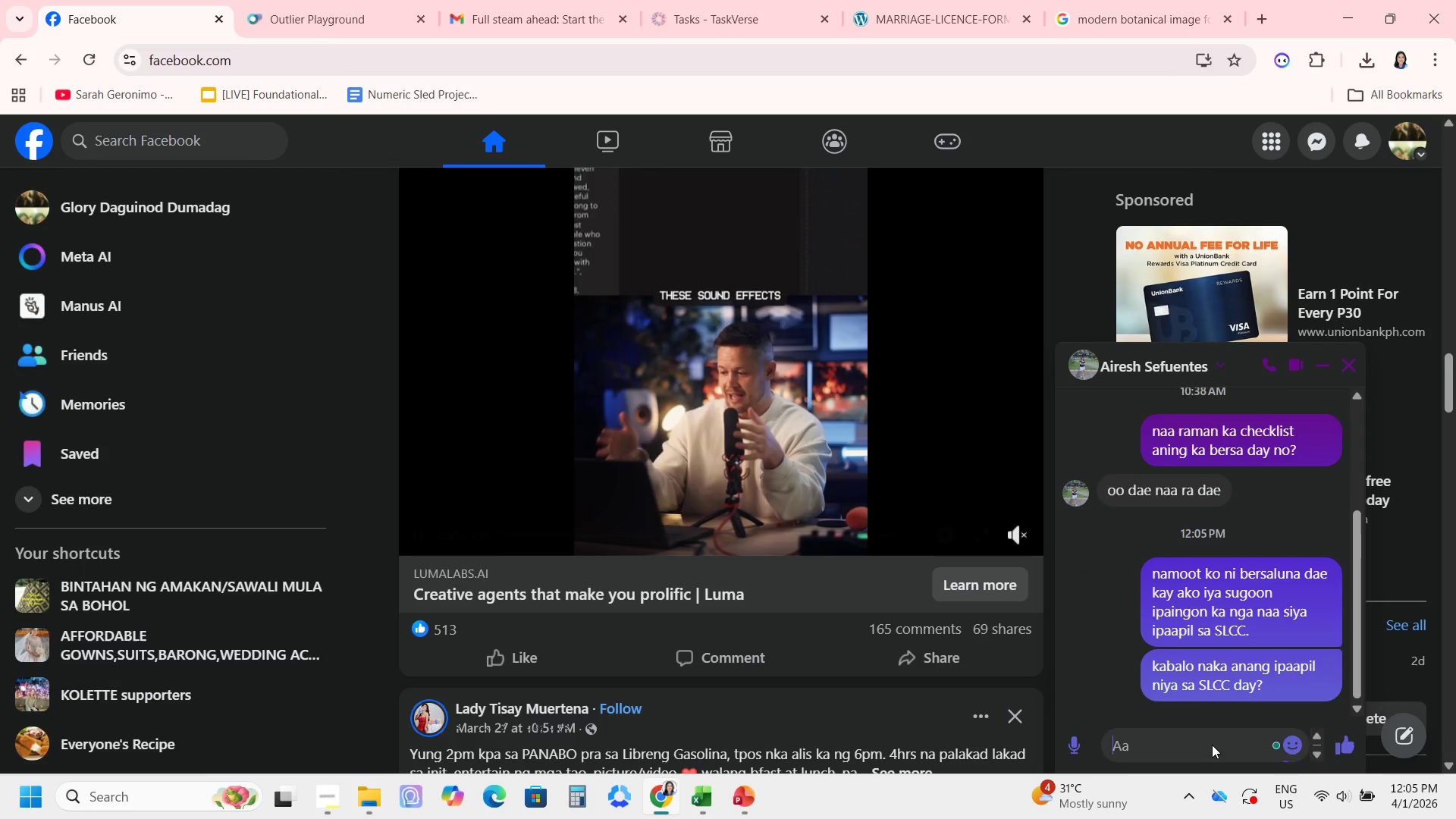 
 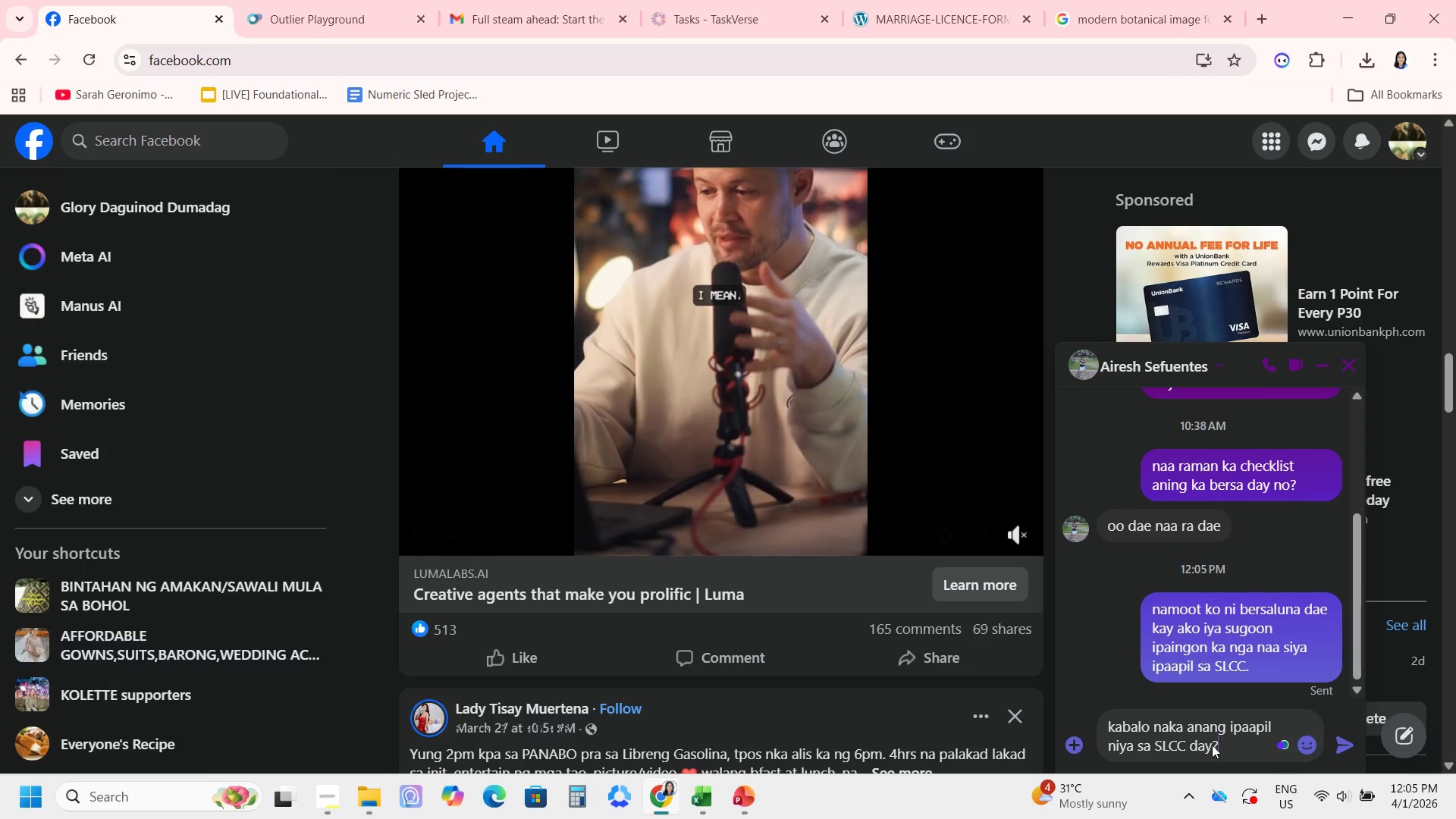 
key(Enter)
 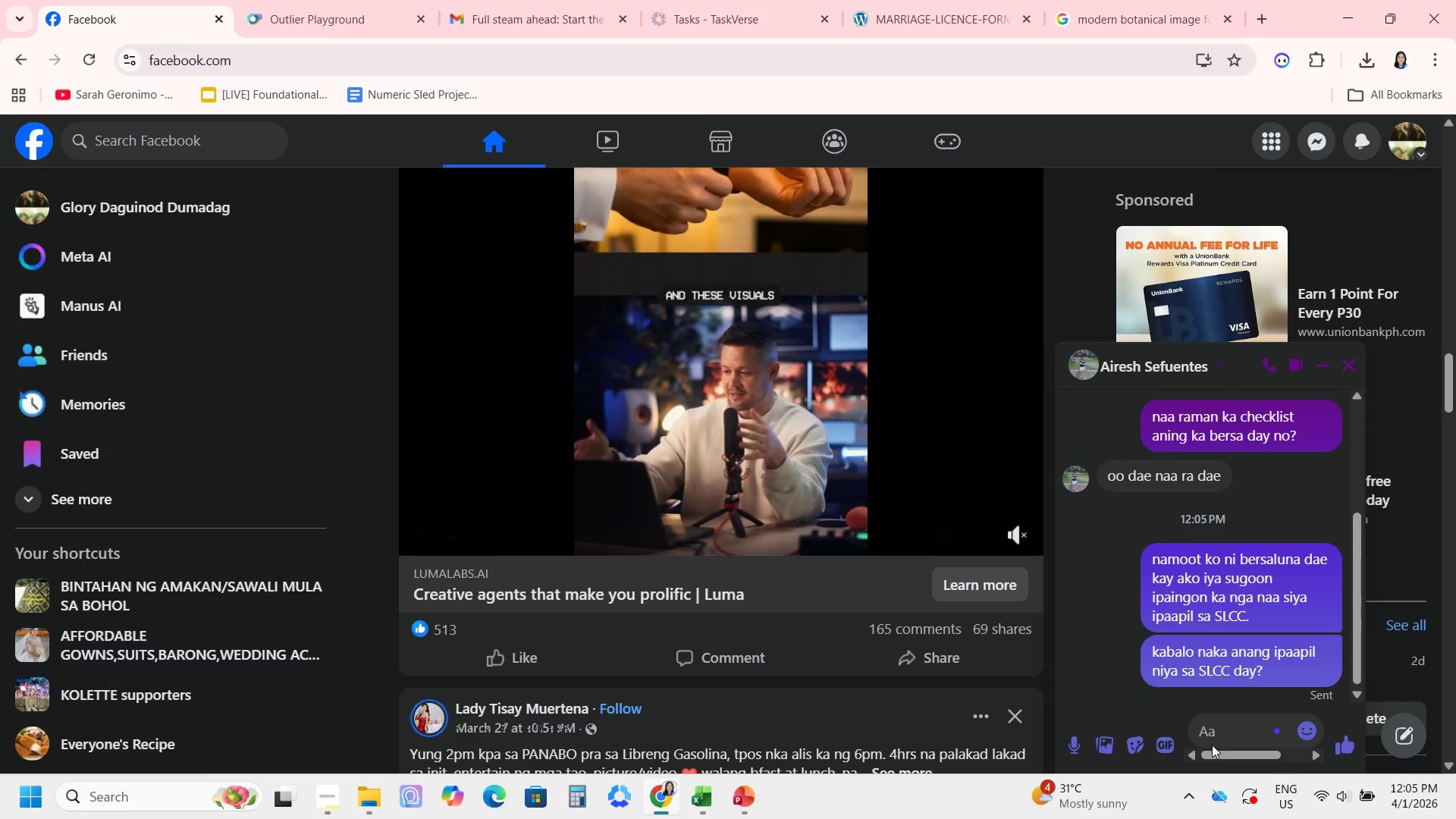 
type(akoa pud ingnon m)
key(Backspace)
type(nga ikaw ra sir,.)
key(Backspace)
key(Backspace)
type(. adtoa ra sa office. )
 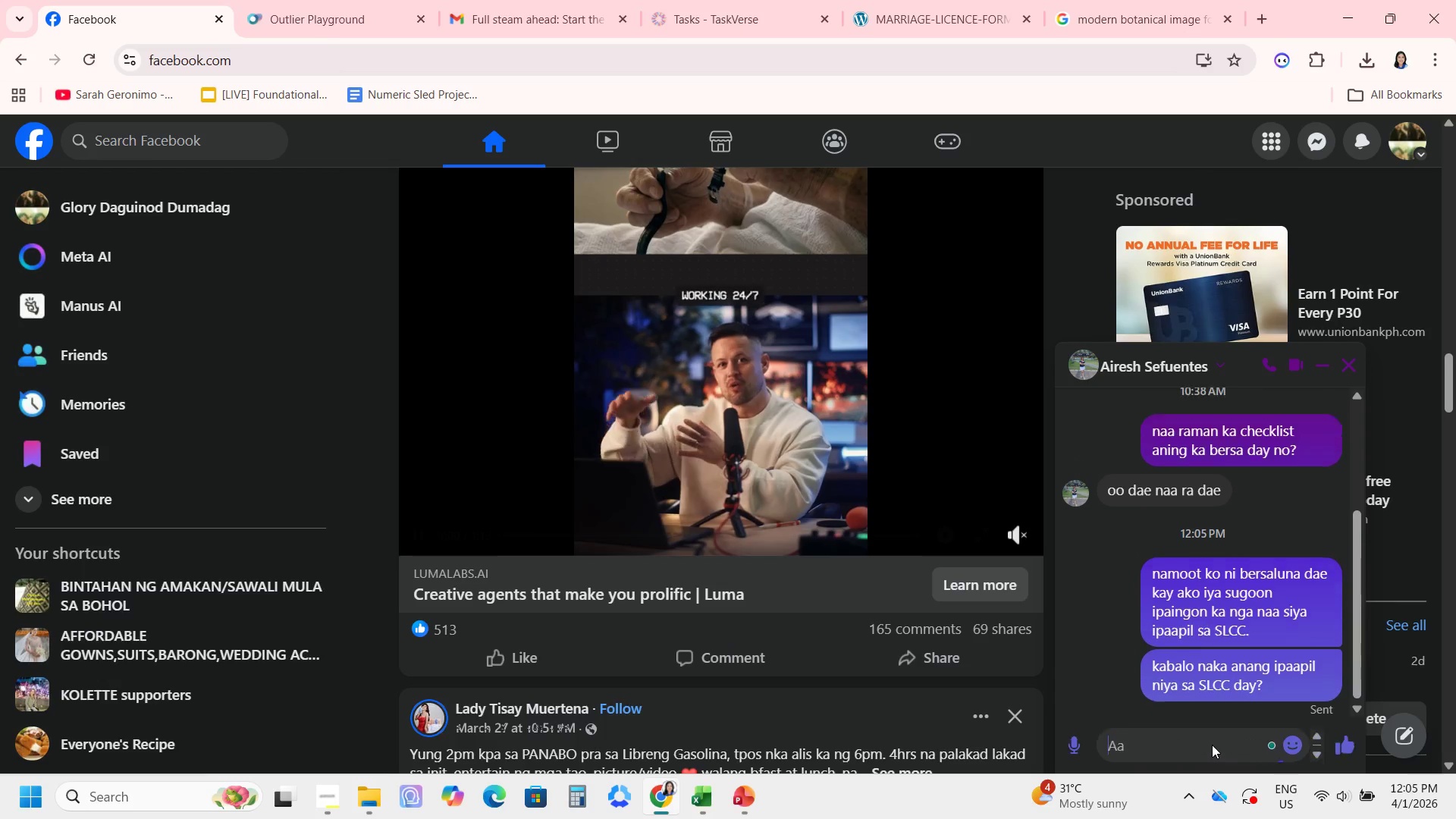 
key(Enter)
 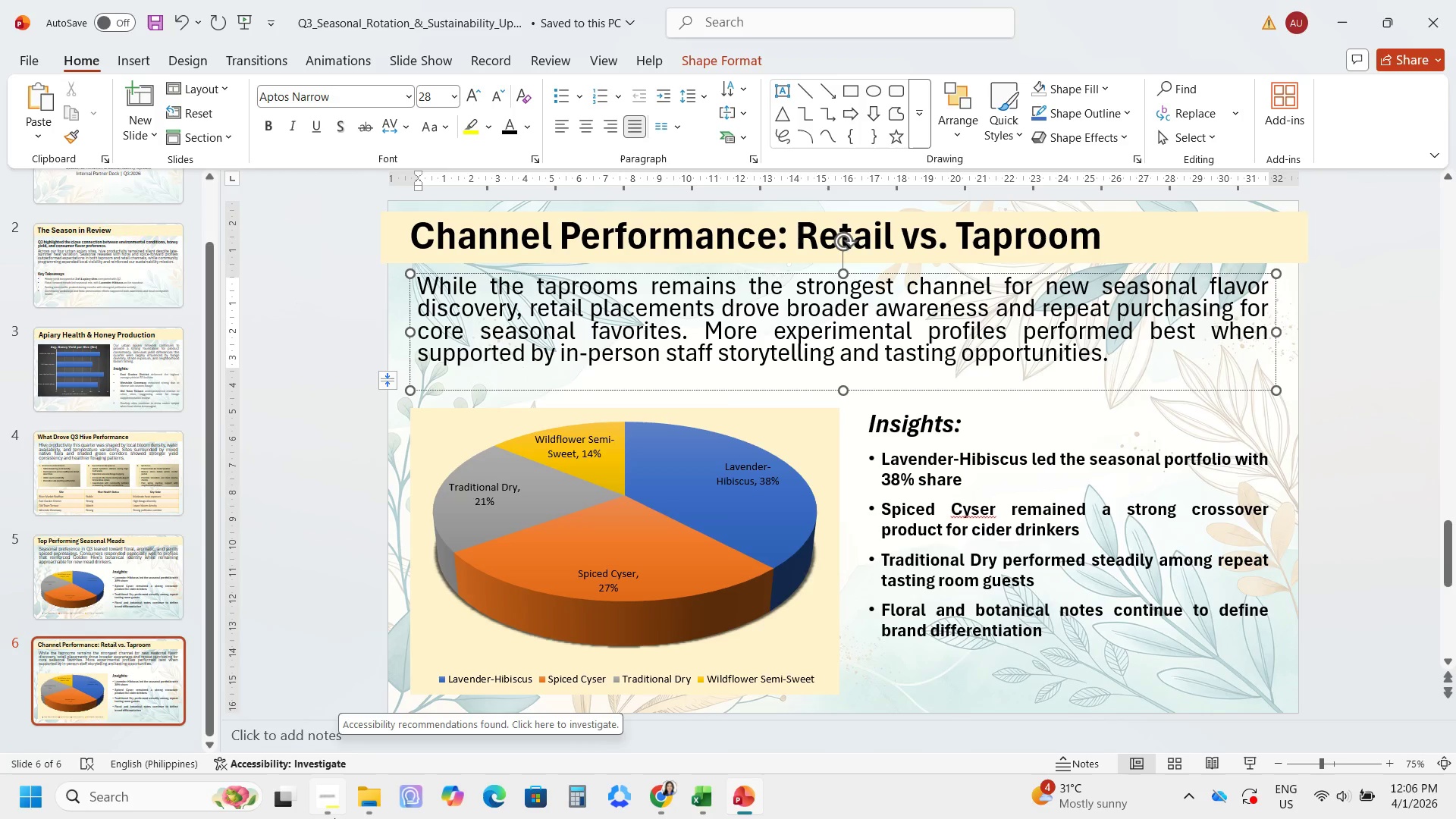 
wait(24.77)
 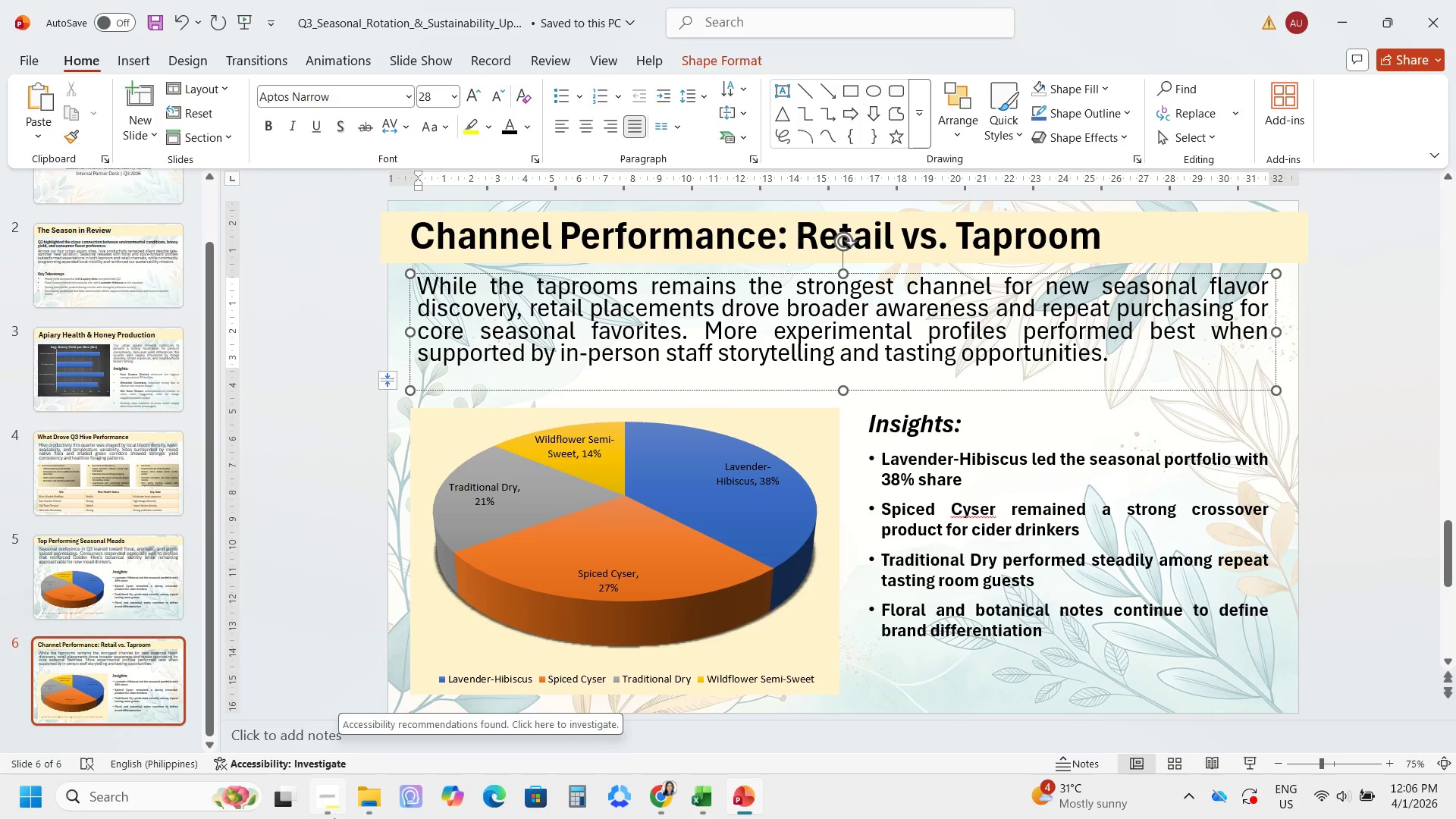 
left_click([868, 488])
 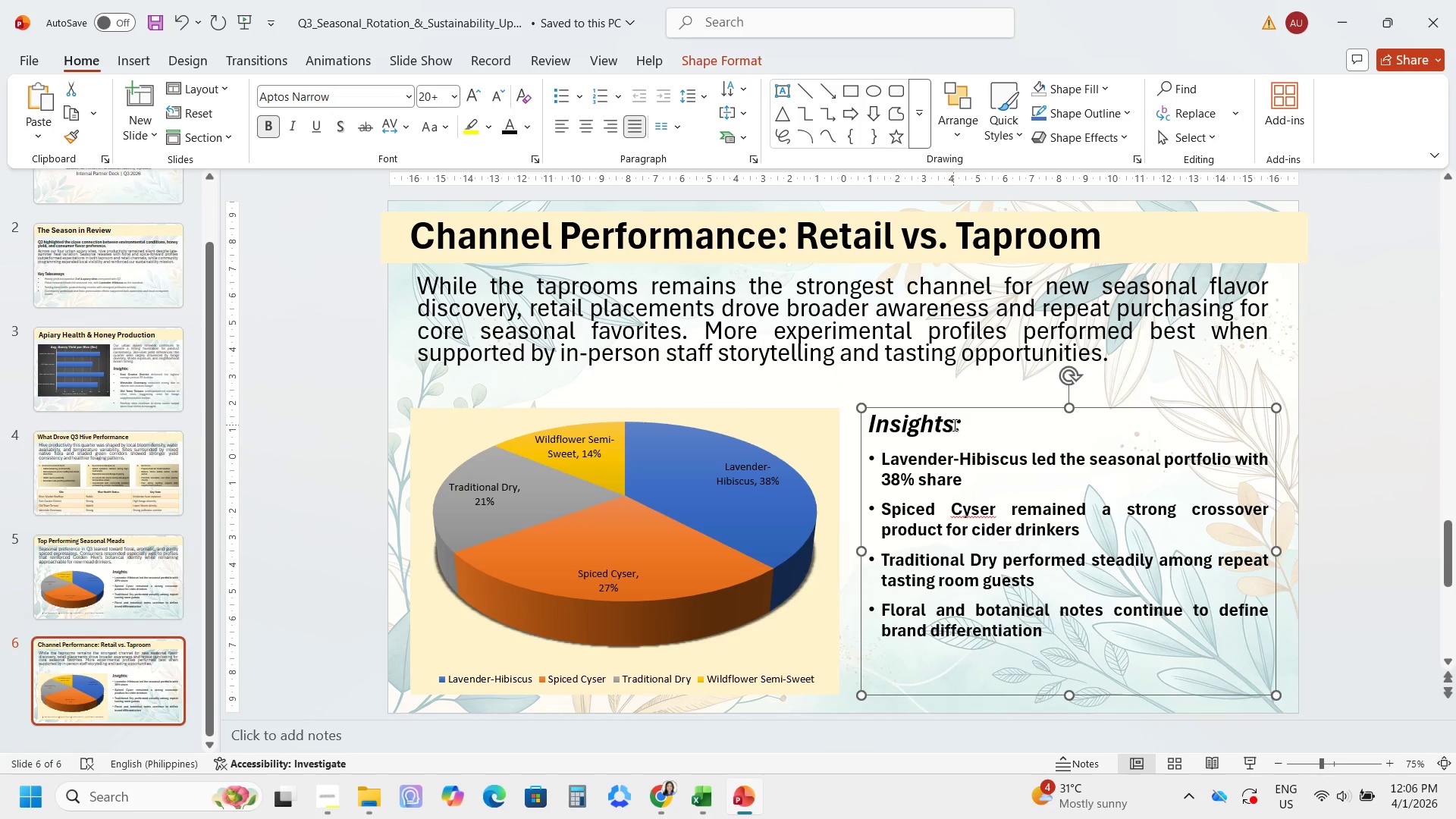 
left_click_drag(start_coordinate=[953, 425], to_coordinate=[865, 421])
 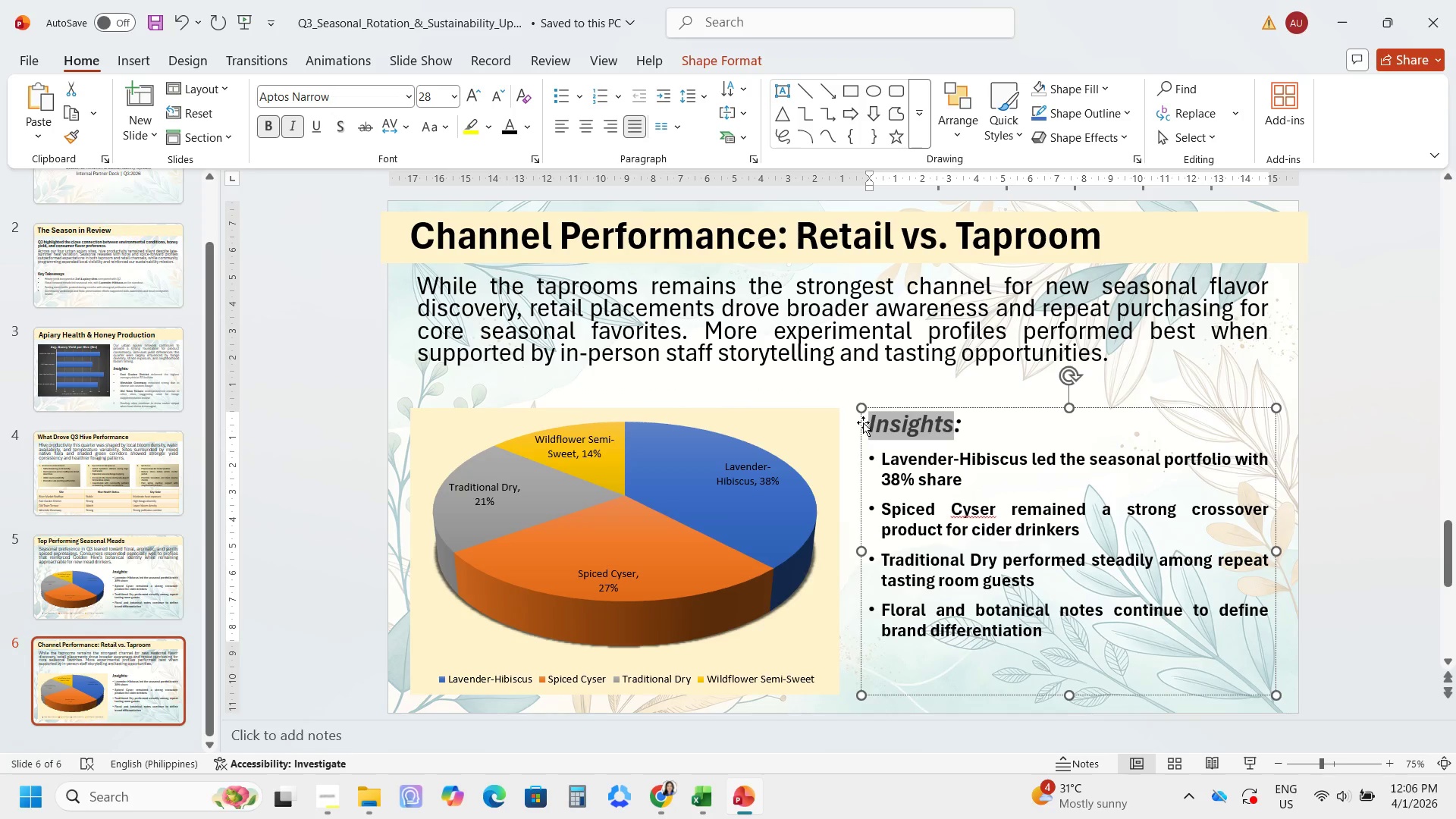 
type(Summary)
 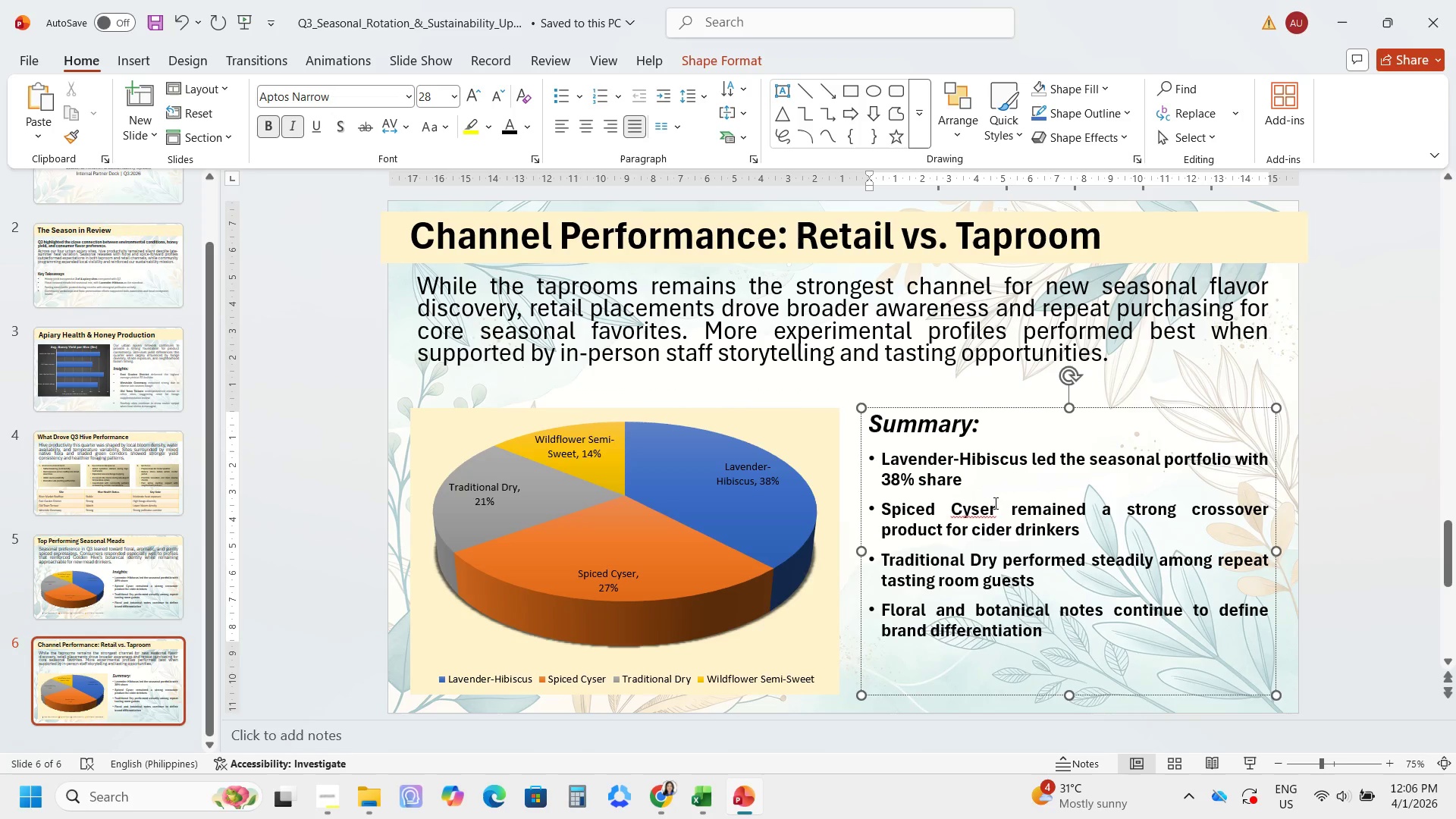 
left_click([1040, 557])
 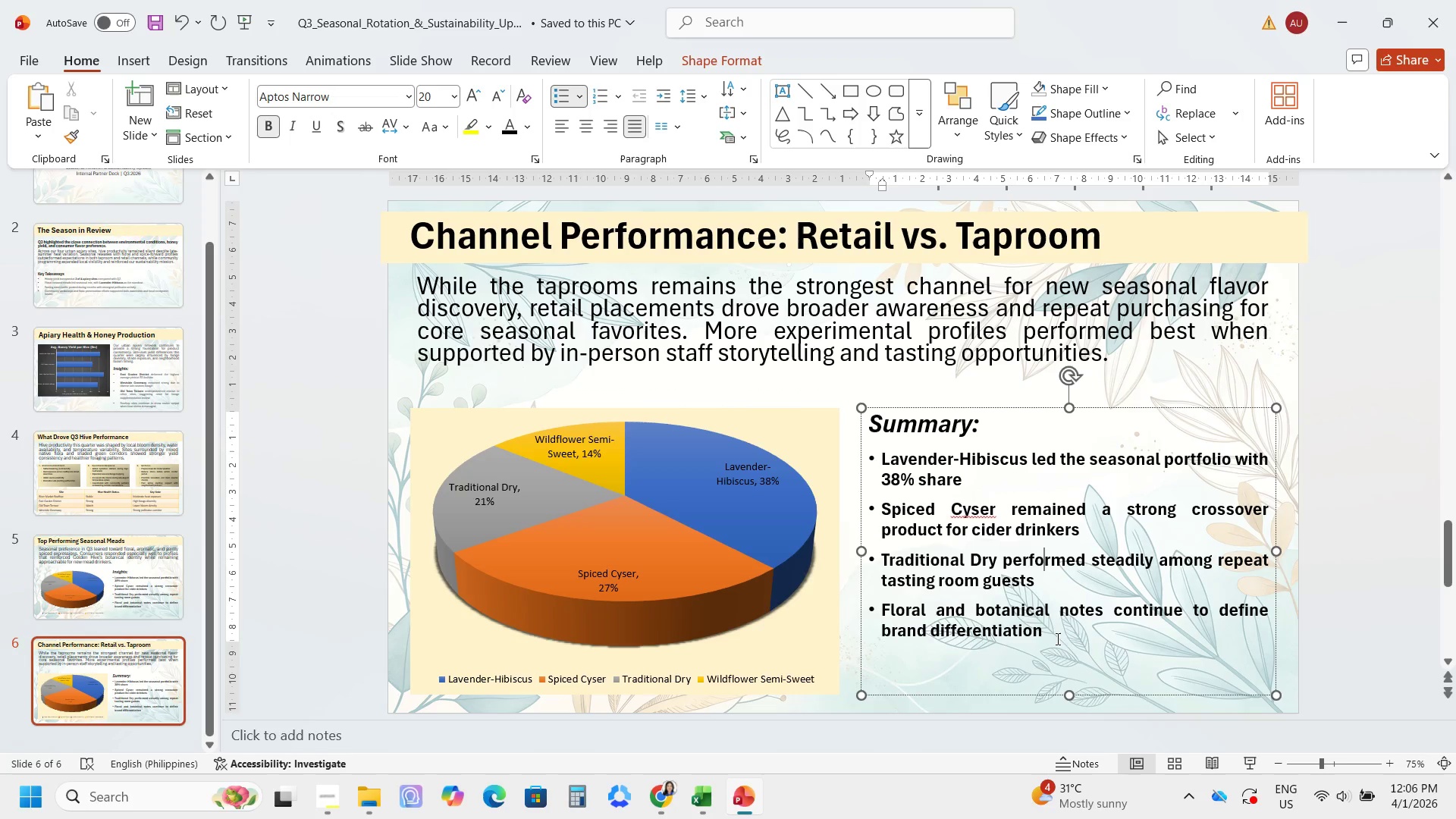 
left_click_drag(start_coordinate=[1056, 639], to_coordinate=[876, 463])
 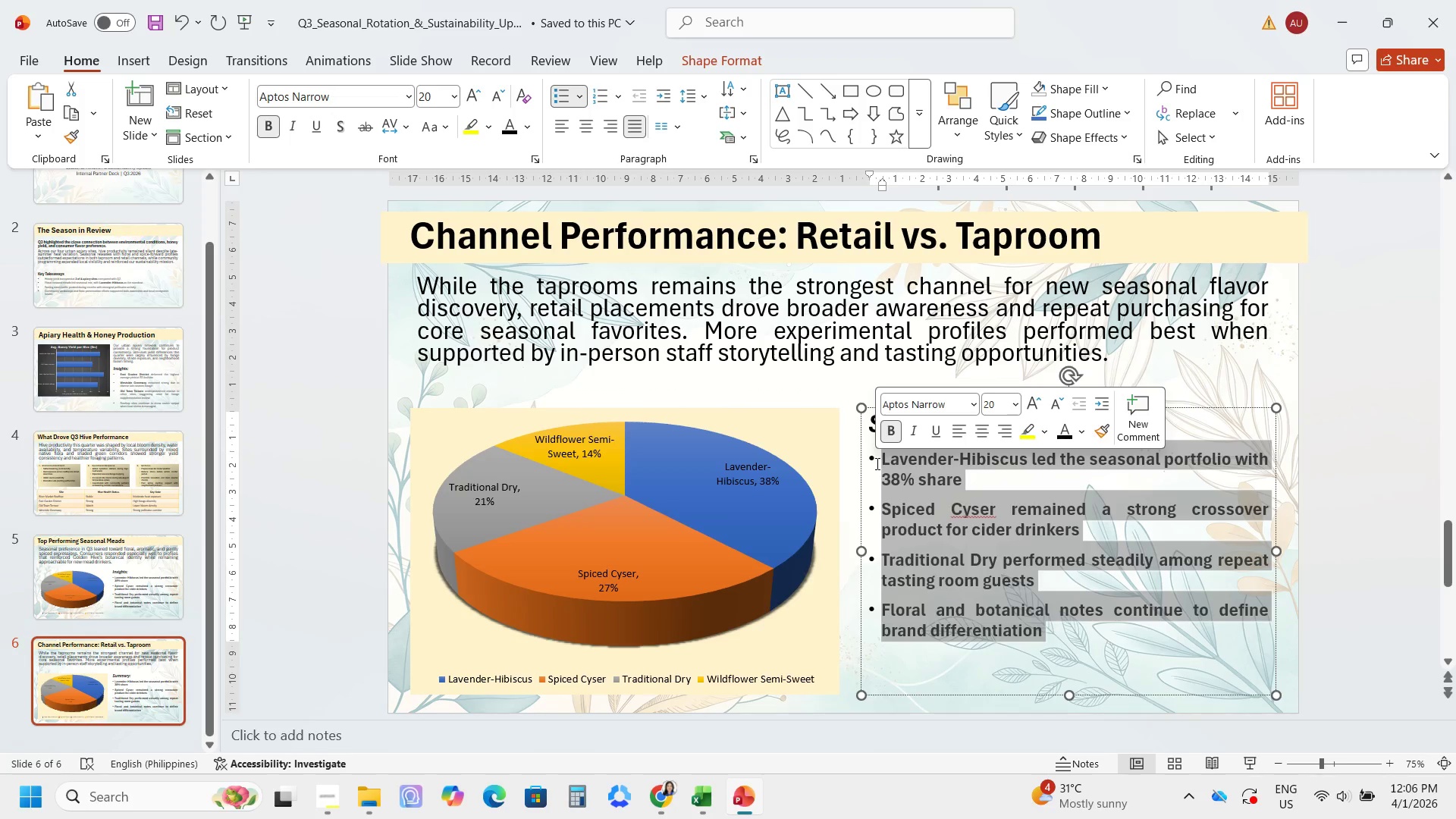 
type(Taproom best supports disv)
key(Backspace)
type(covery and higher-margin por)
key(Backspace)
type(y)
key(Backspace)
type(urs)
 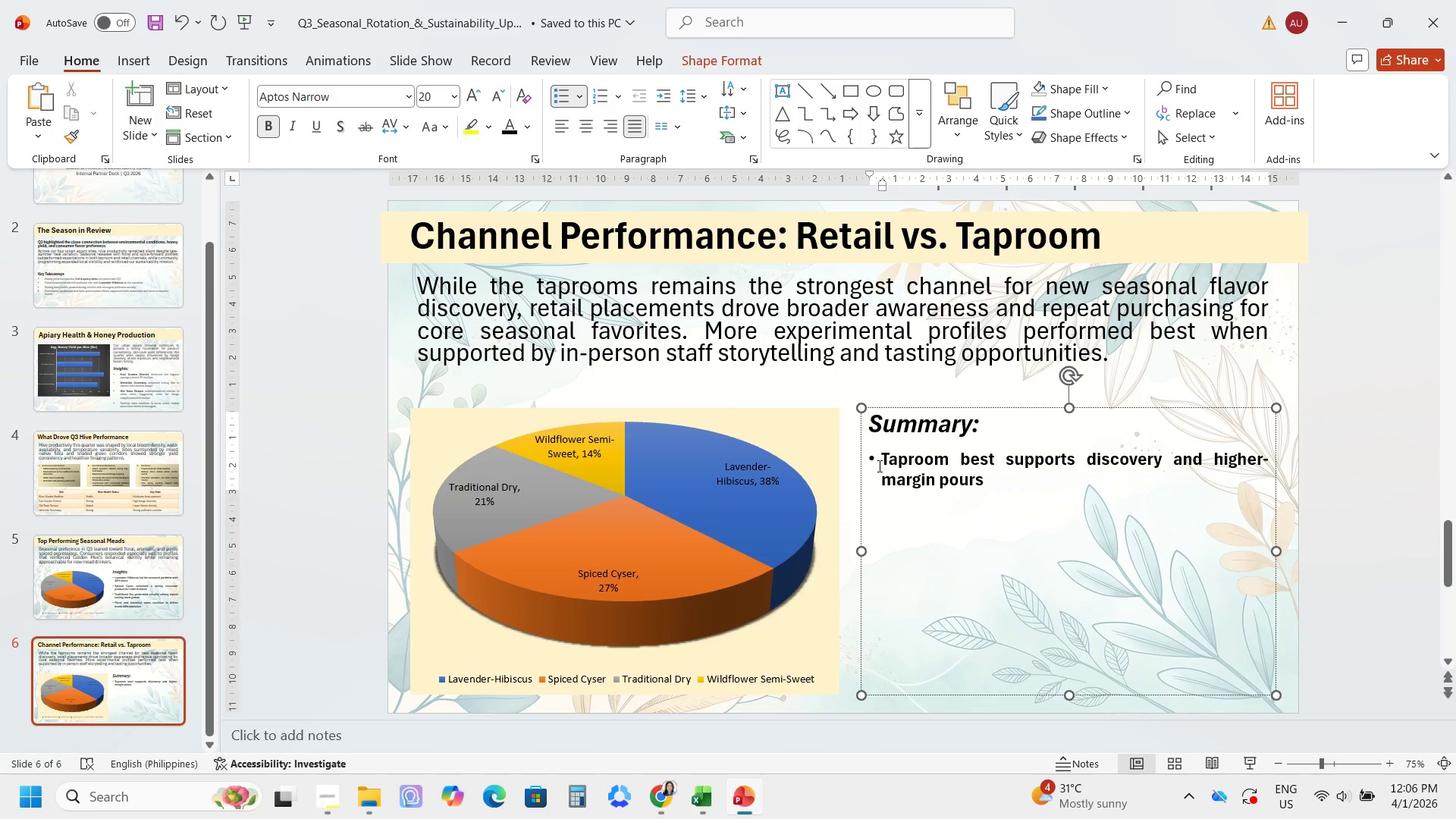 
key(Enter)
 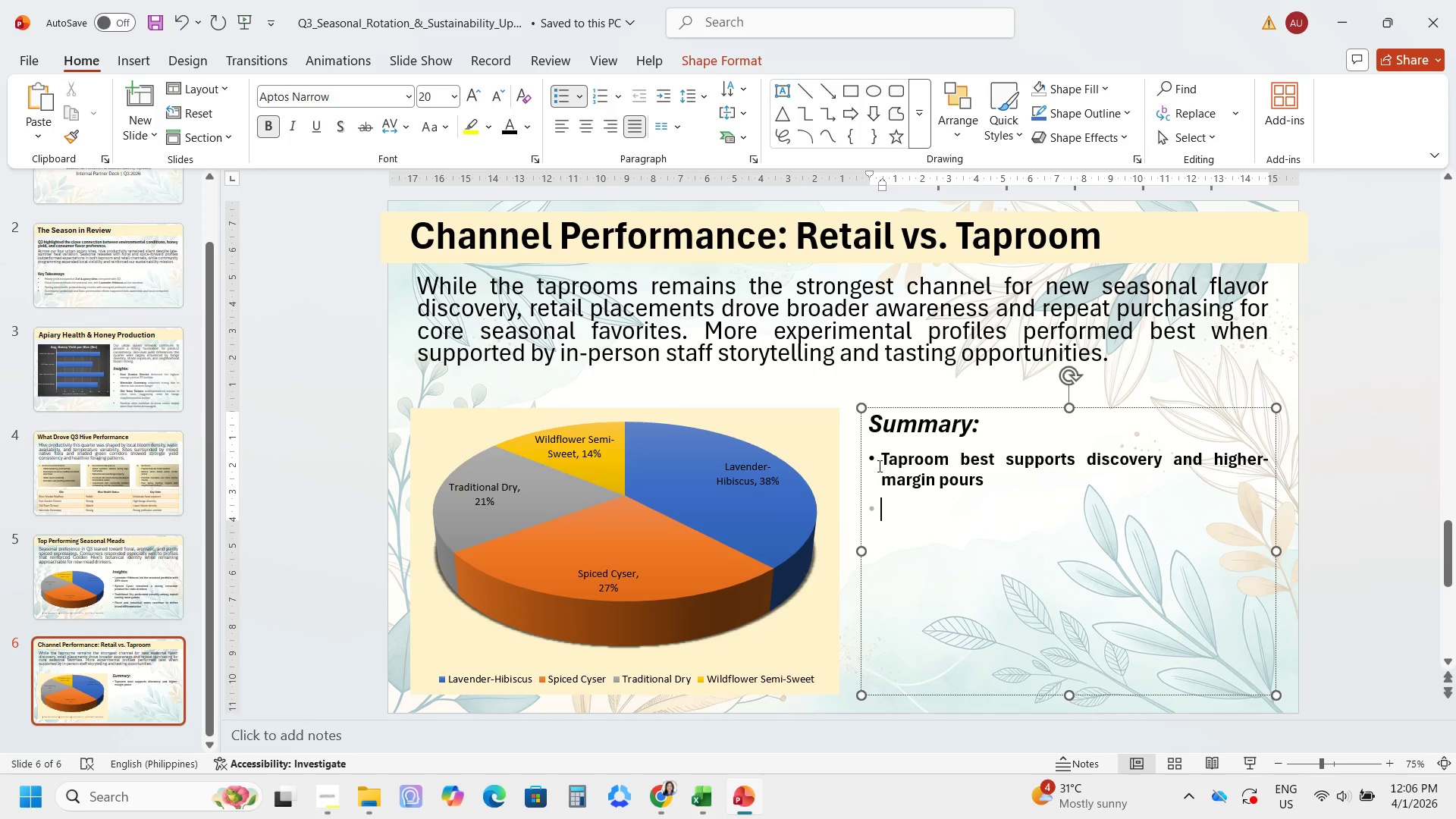 
type(Retail favors recognizable seasonal profiles)
 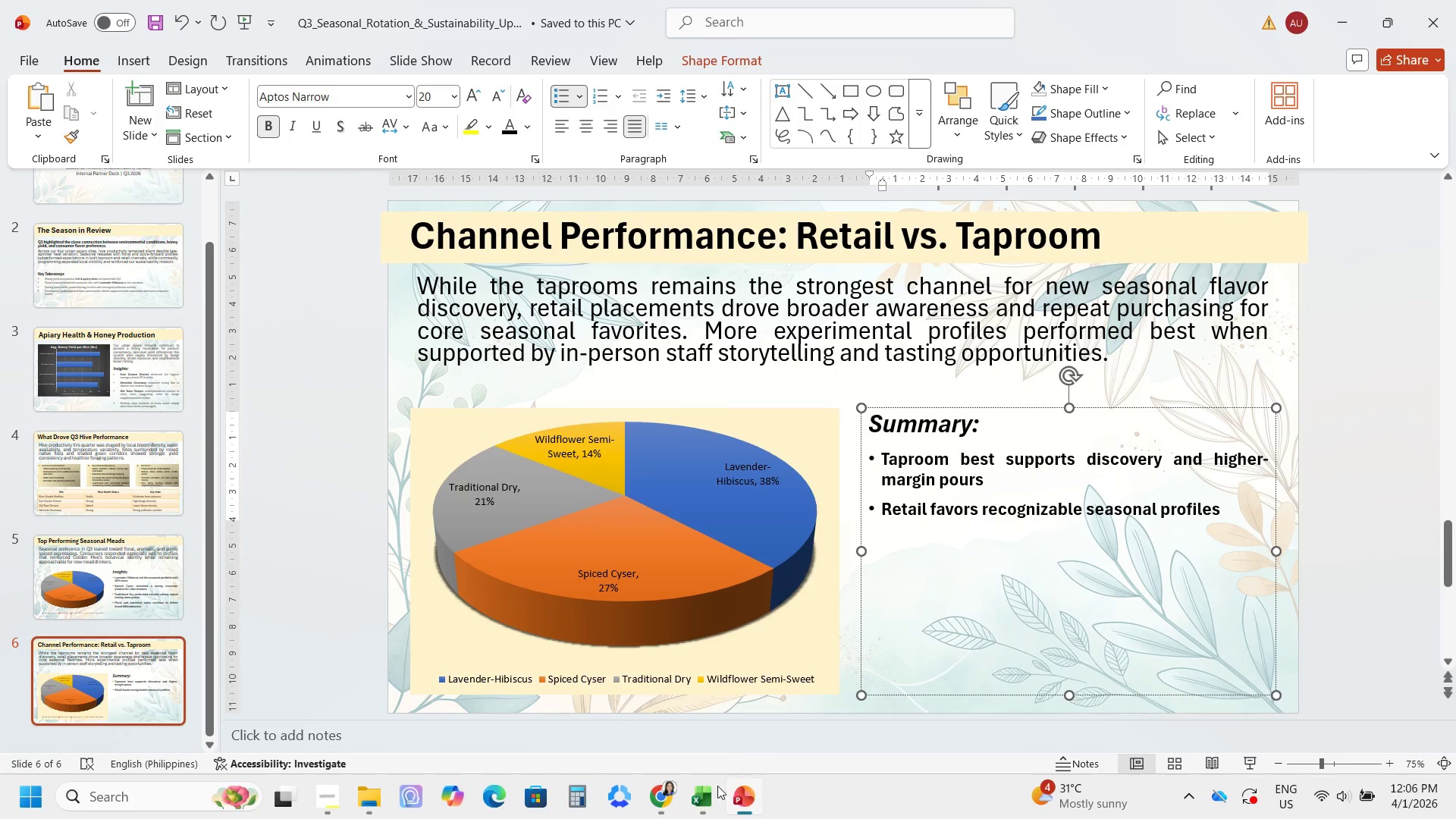 
left_click([711, 792])
 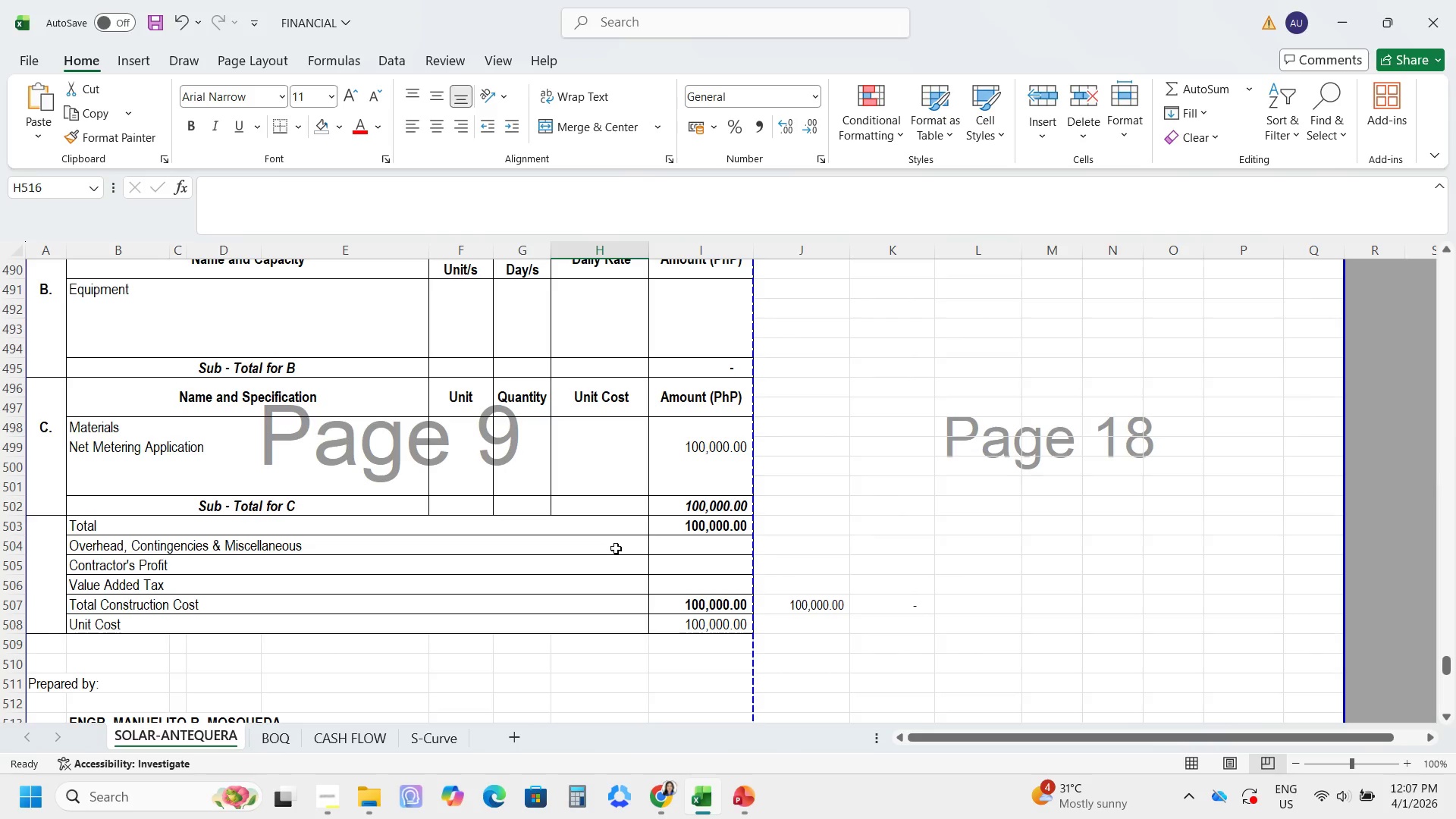 
left_click([616, 548])
 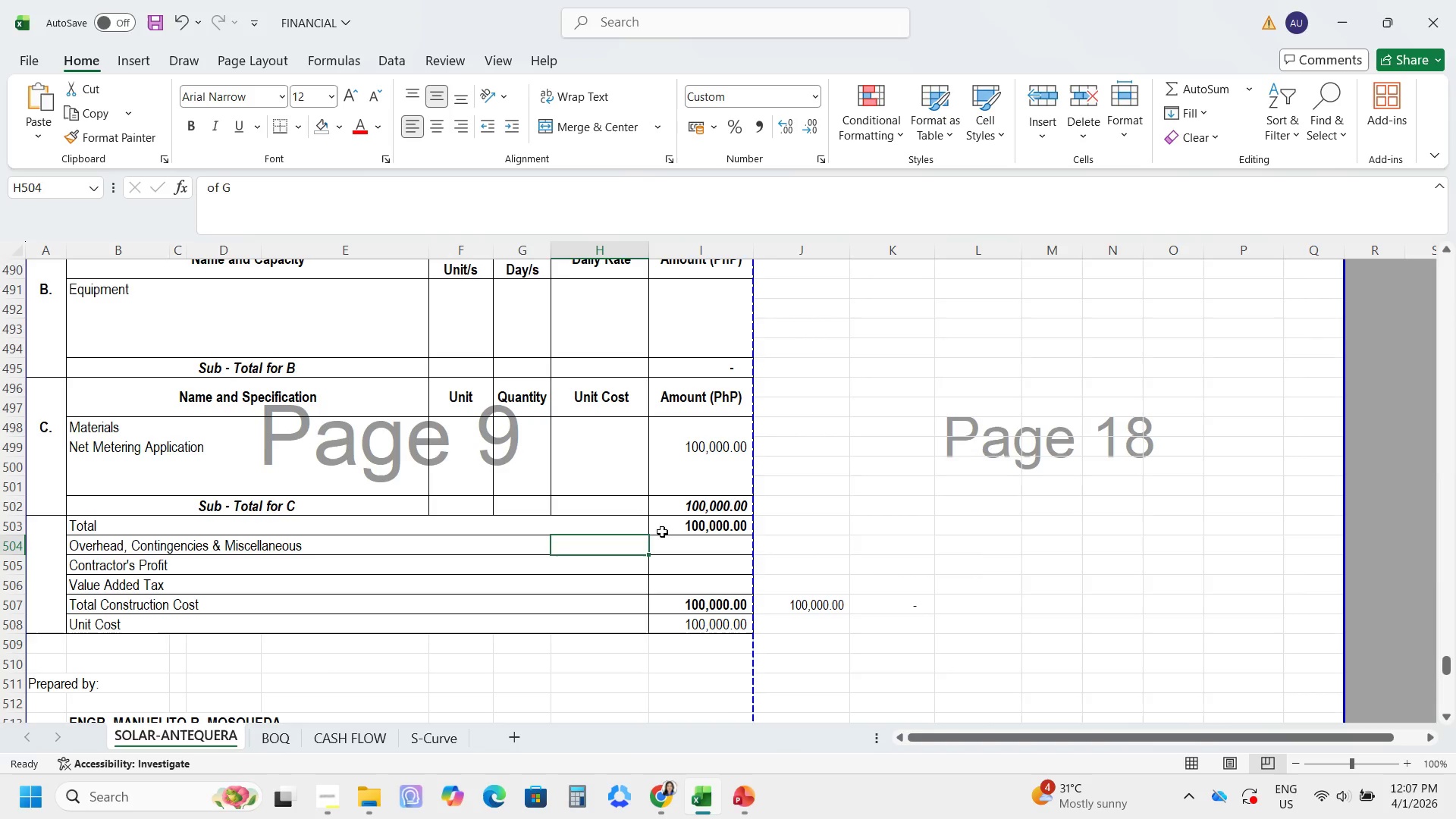 
scroll: coordinate [674, 517], scroll_direction: up, amount: 11.0
 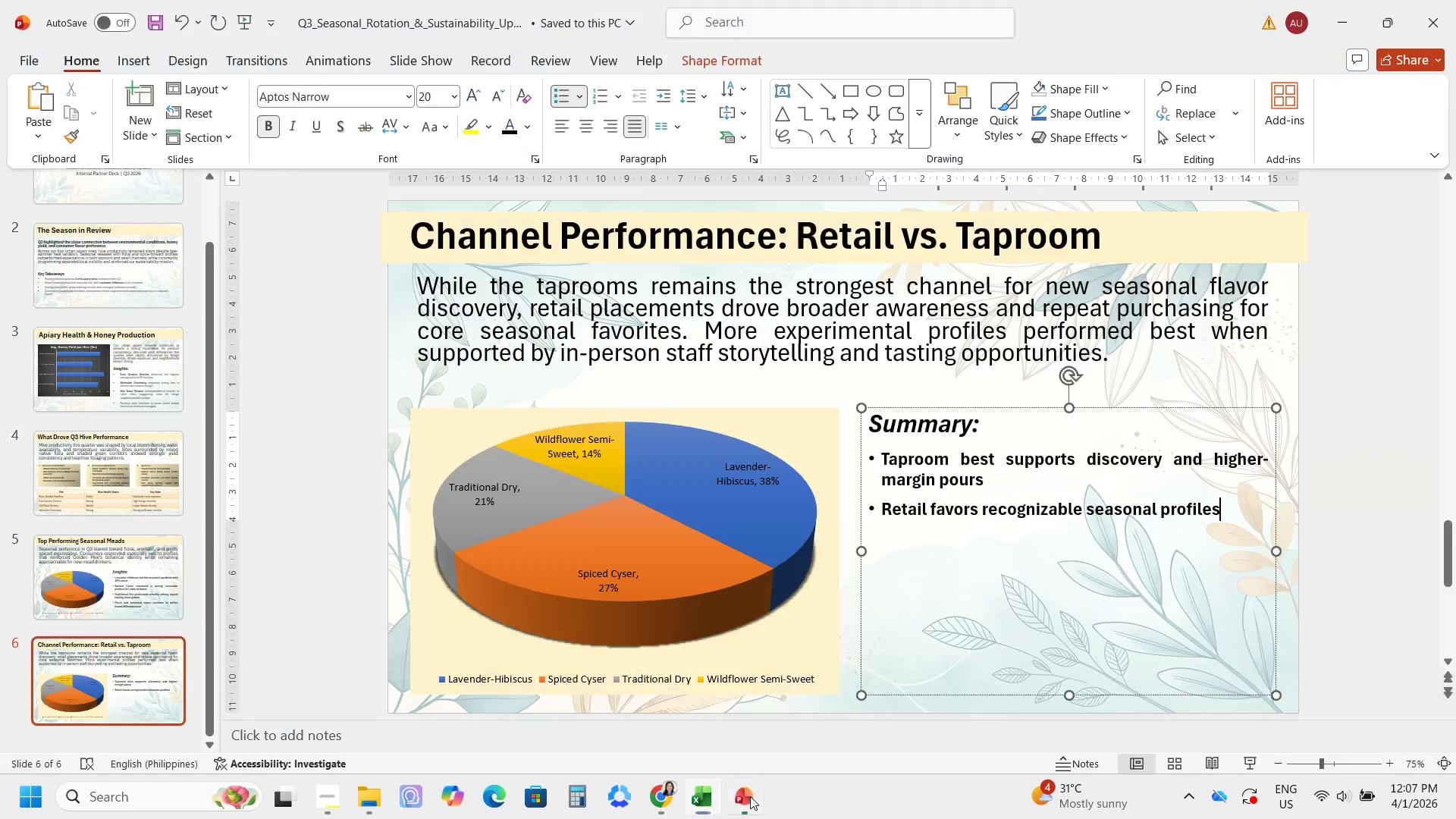 
wait(20.47)
 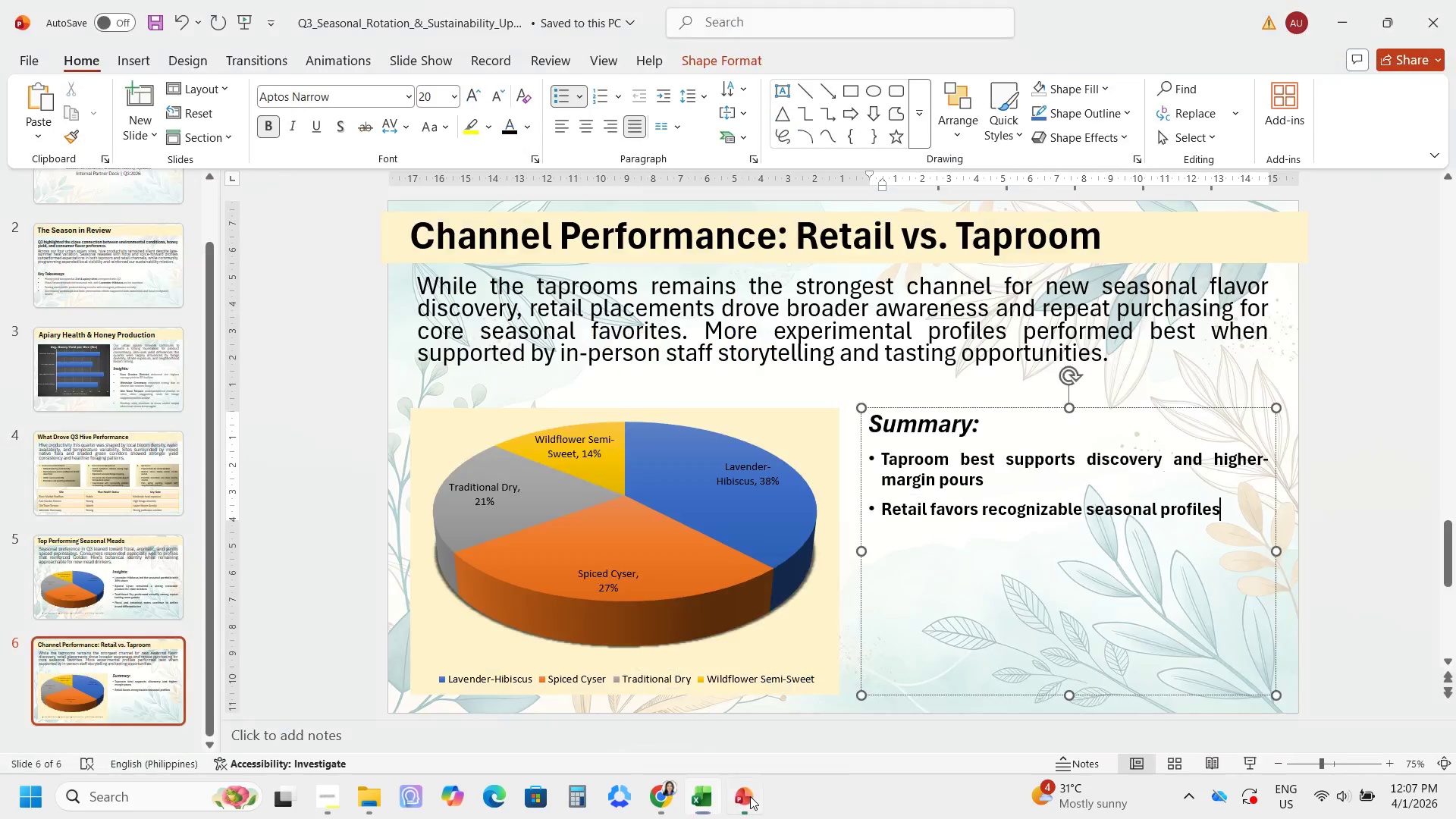 
type( with clear positioning)
 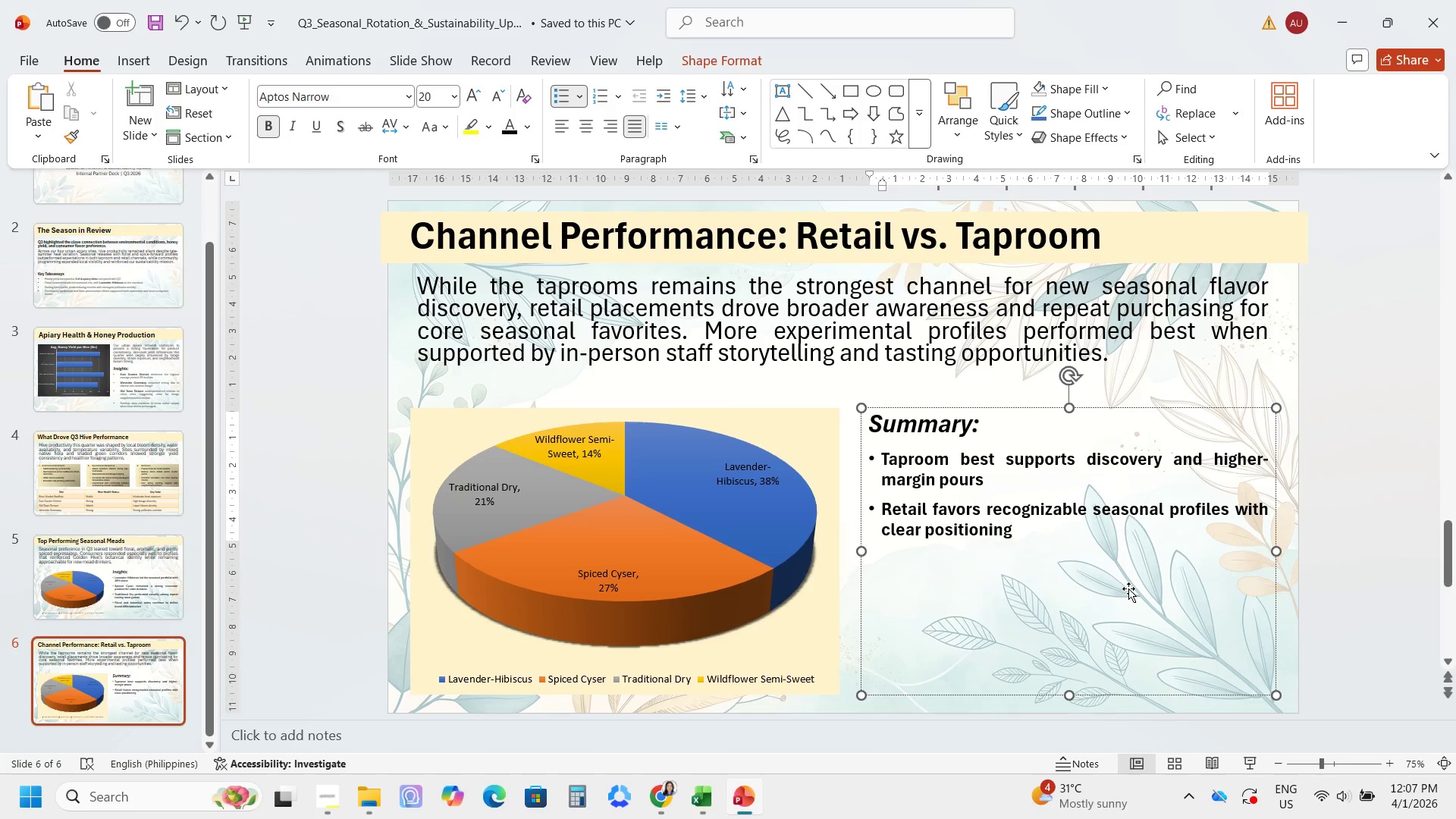 
key(Enter)
 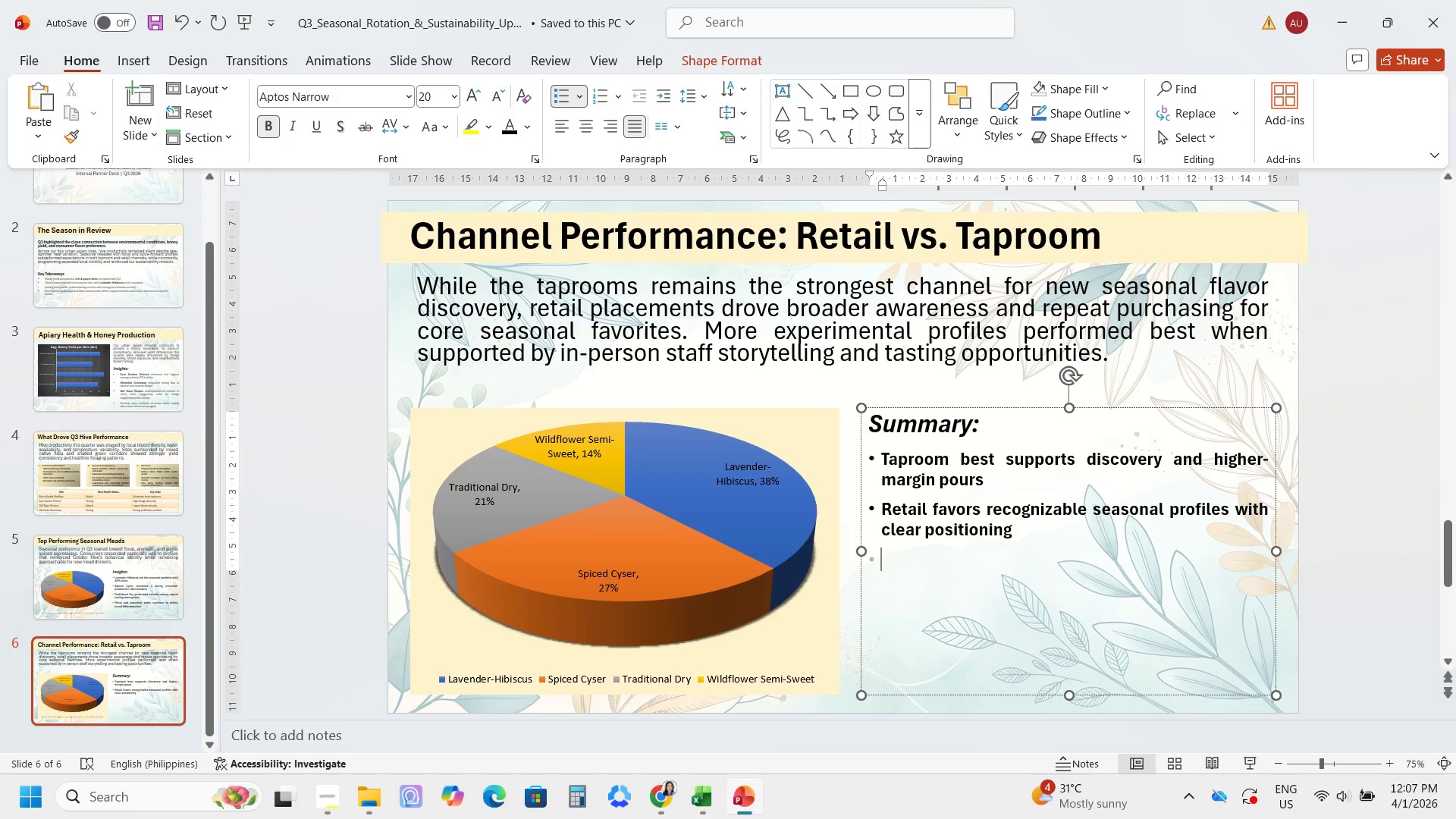 
type(Staff recommendations significantly improced)
key(Backspace)
key(Backspace)
key(Backspace)
type(ved trial of drier styles)
 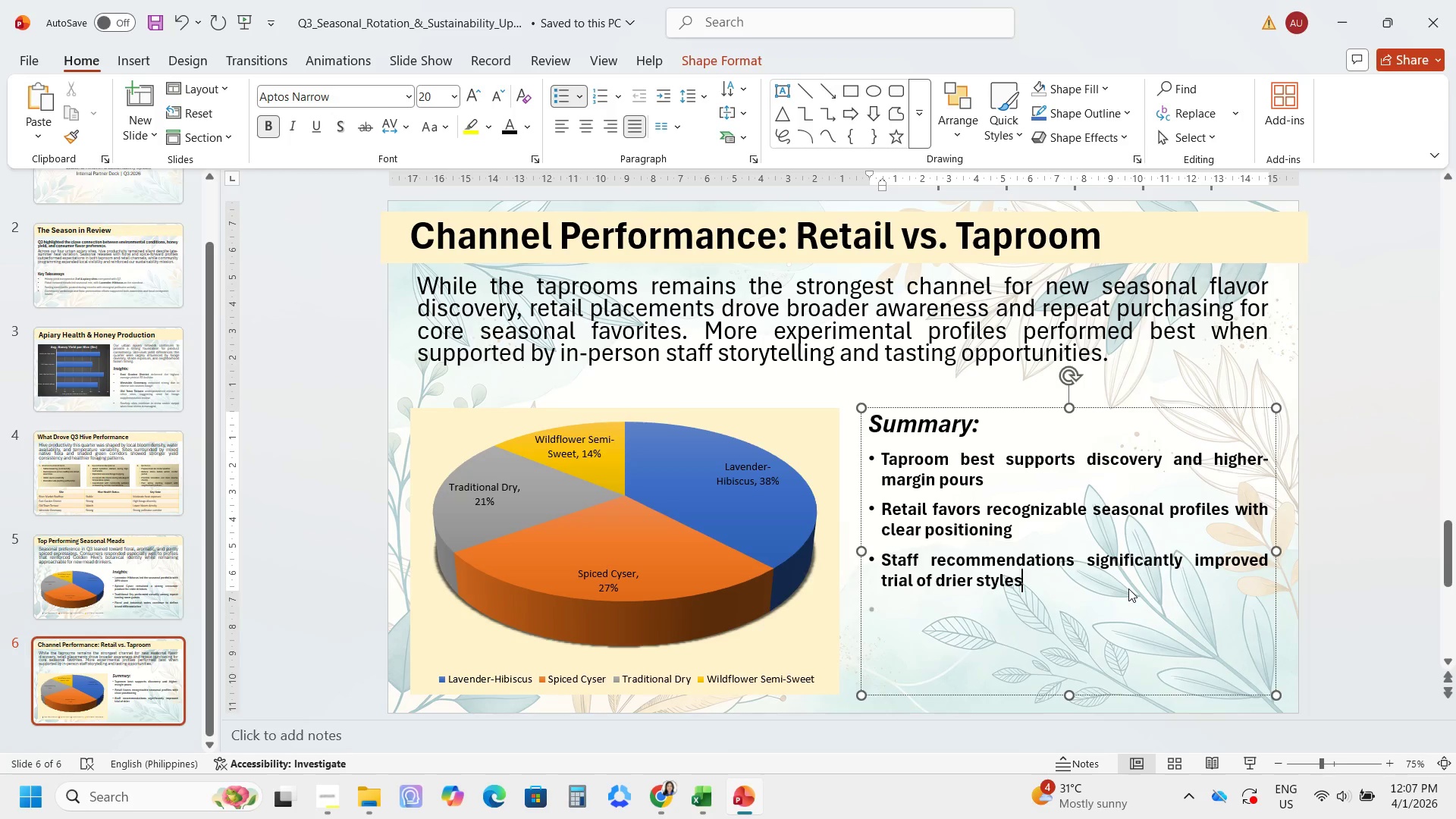 
key(Enter)
 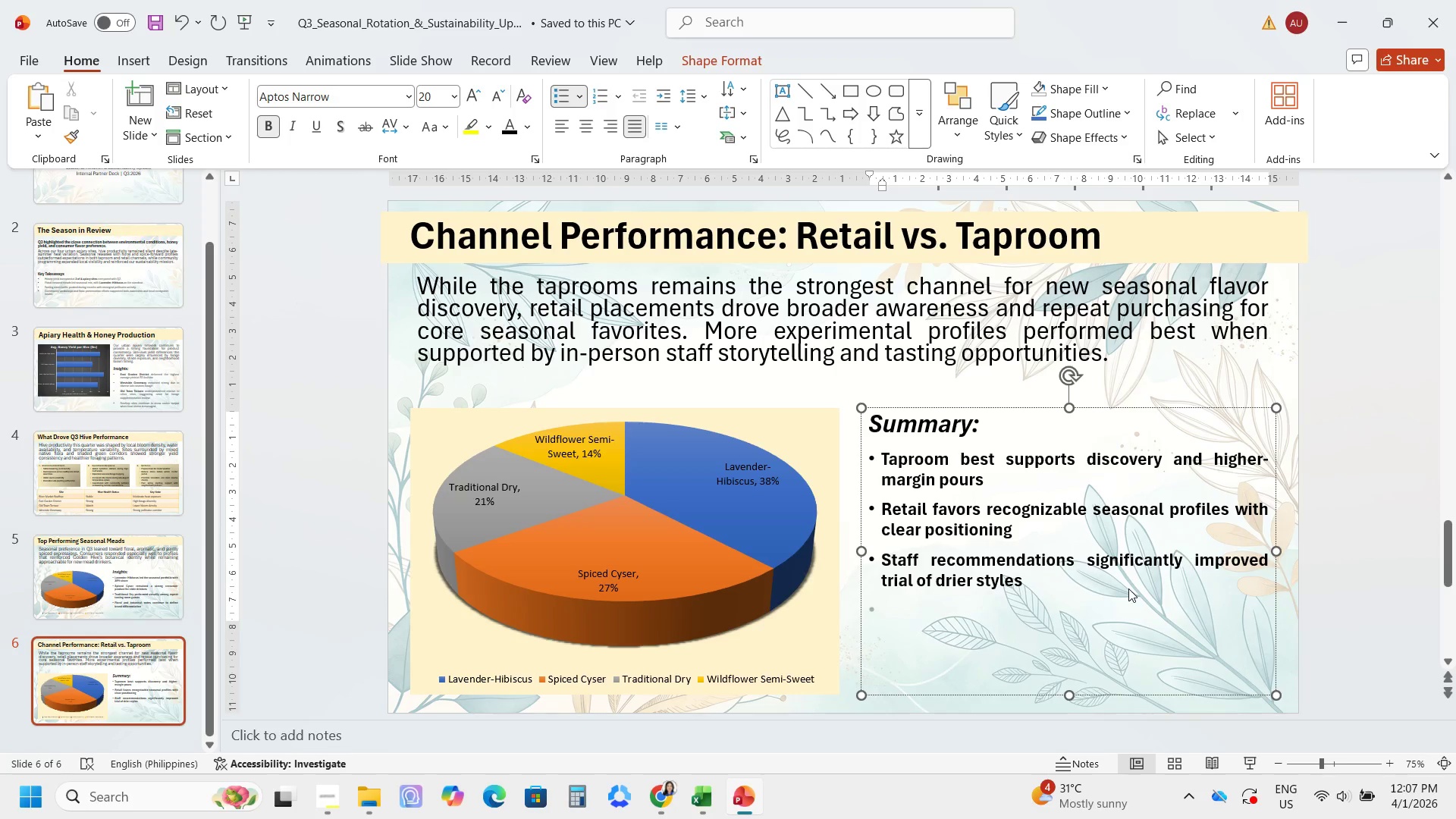 
type(Q4 launc)
 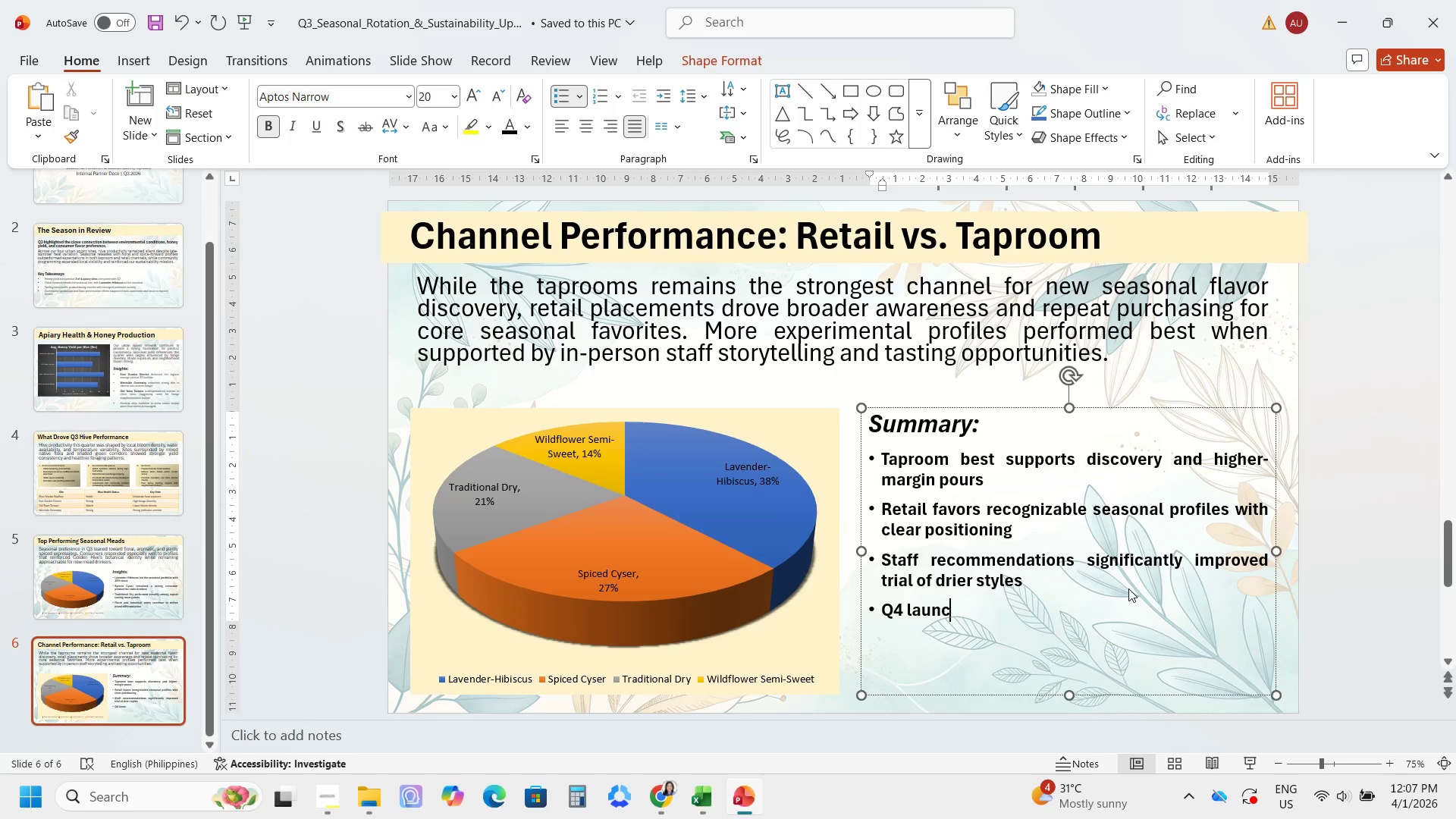 
type(h messaging should combine )
 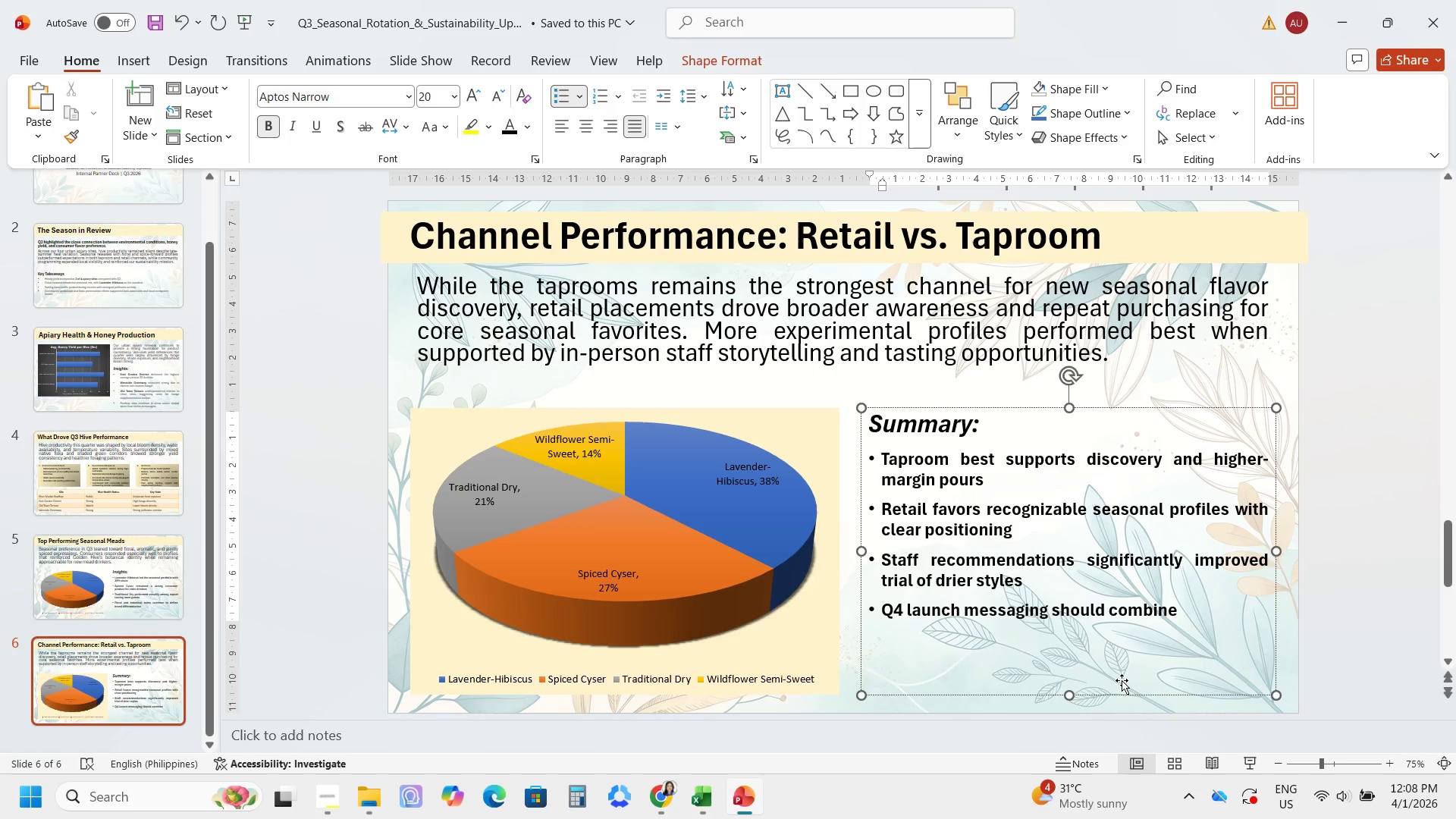 
type(gifting language with tt)
key(Backspace)
type(astingn)
key(Backspace)
type( note)
key(Backspace)
key(Backspace)
key(Backspace)
type(otes)
 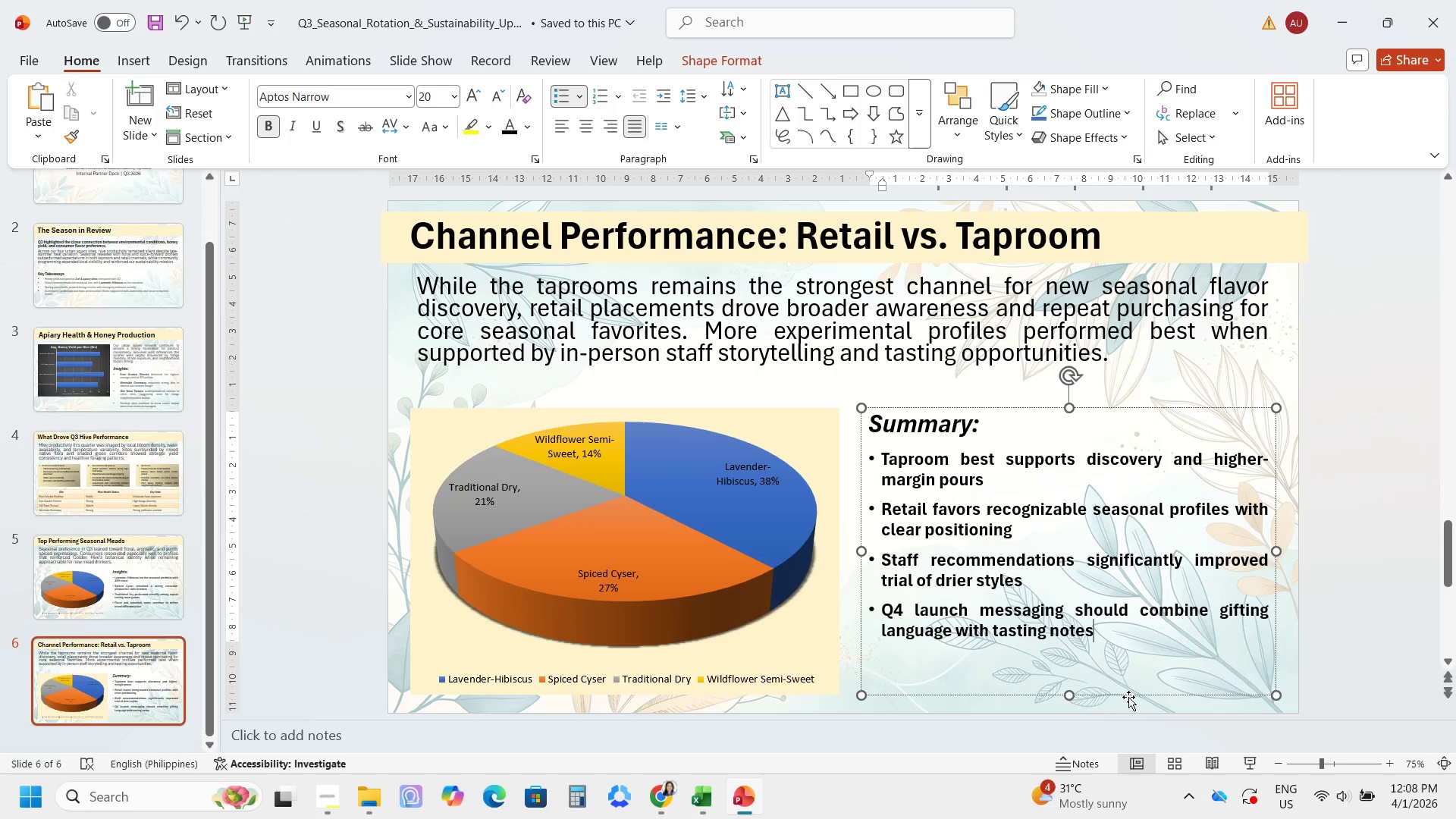 
wait(9.55)
 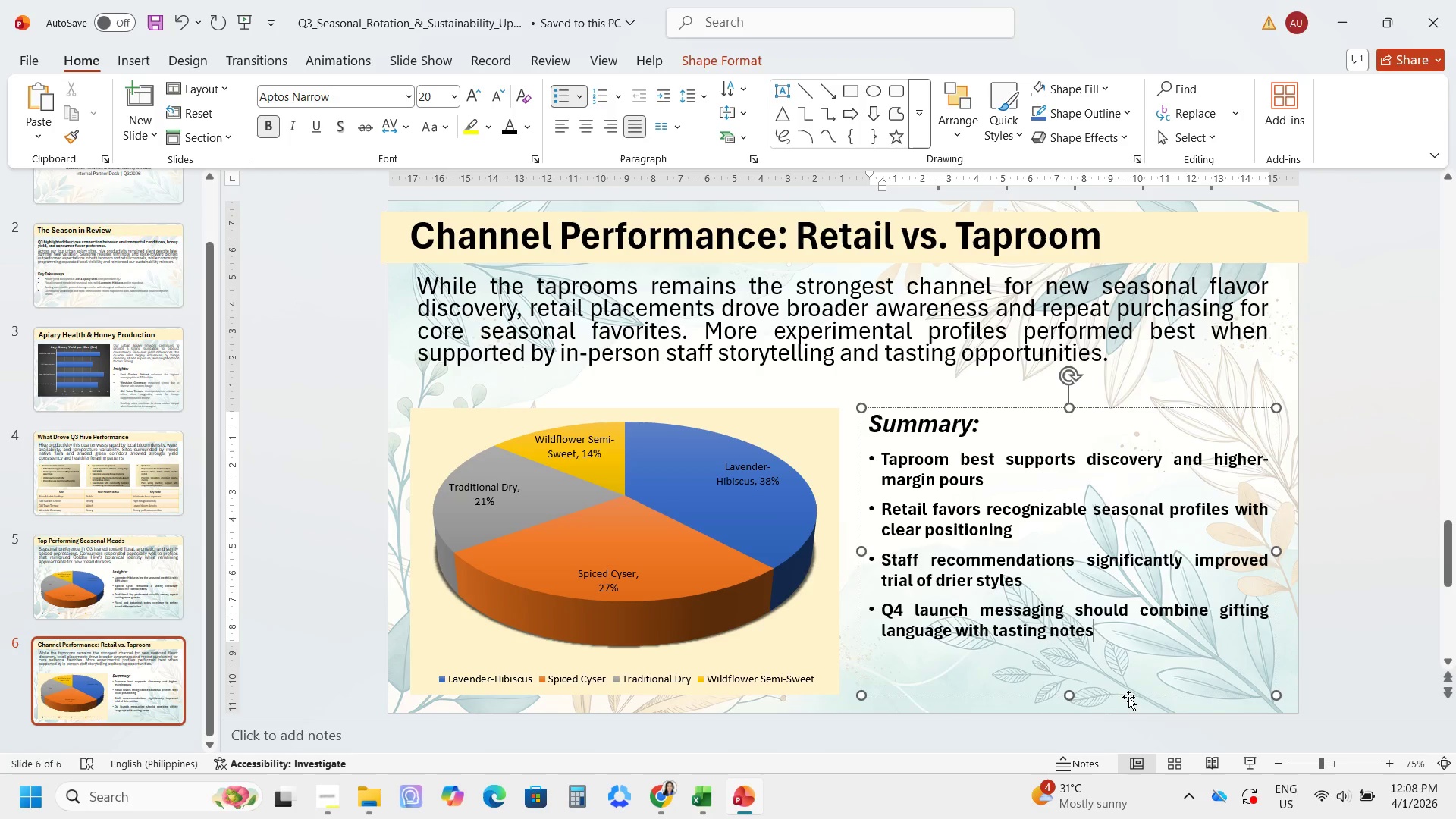 
left_click([830, 624])
 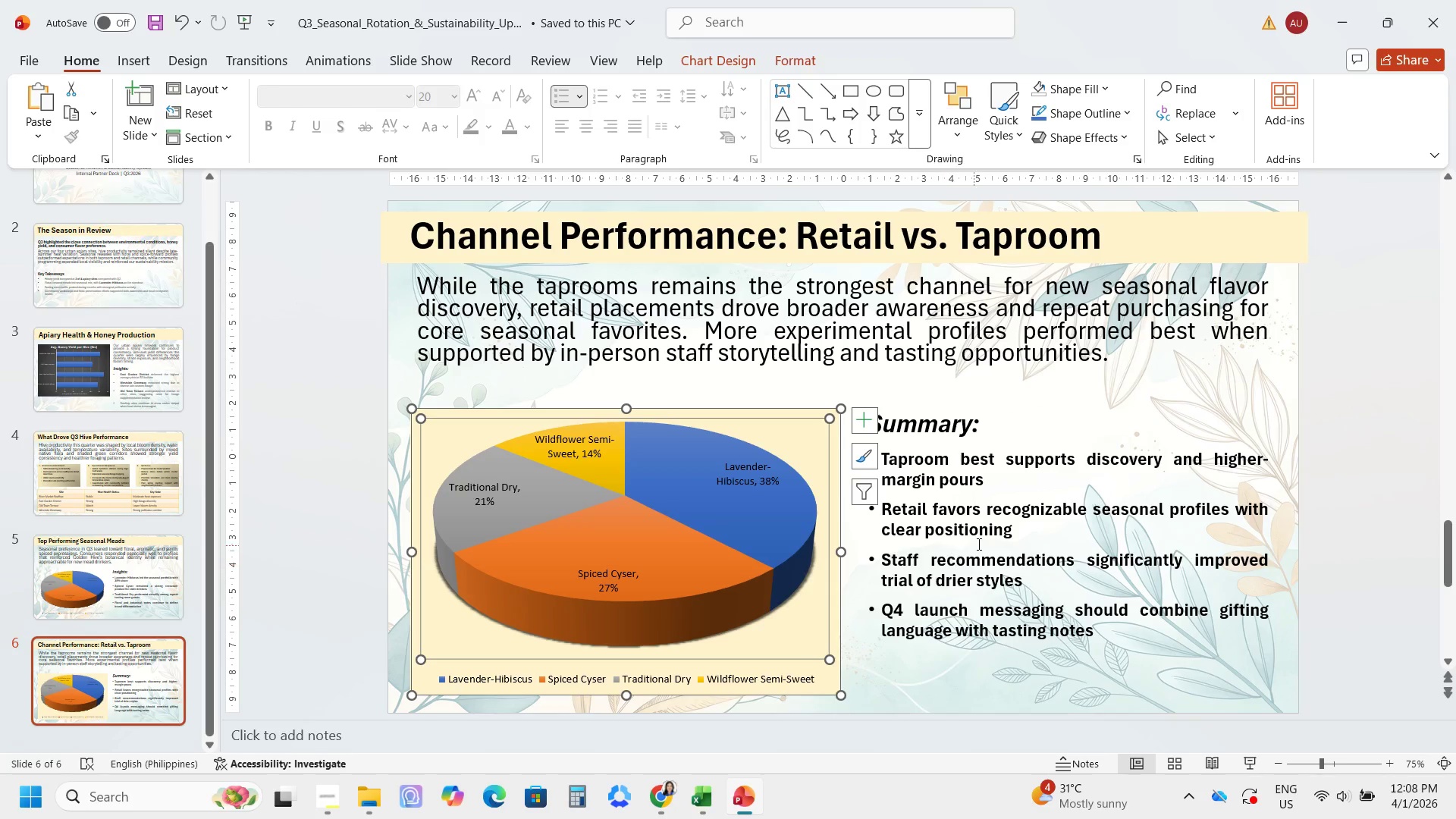 
left_click([981, 542])
 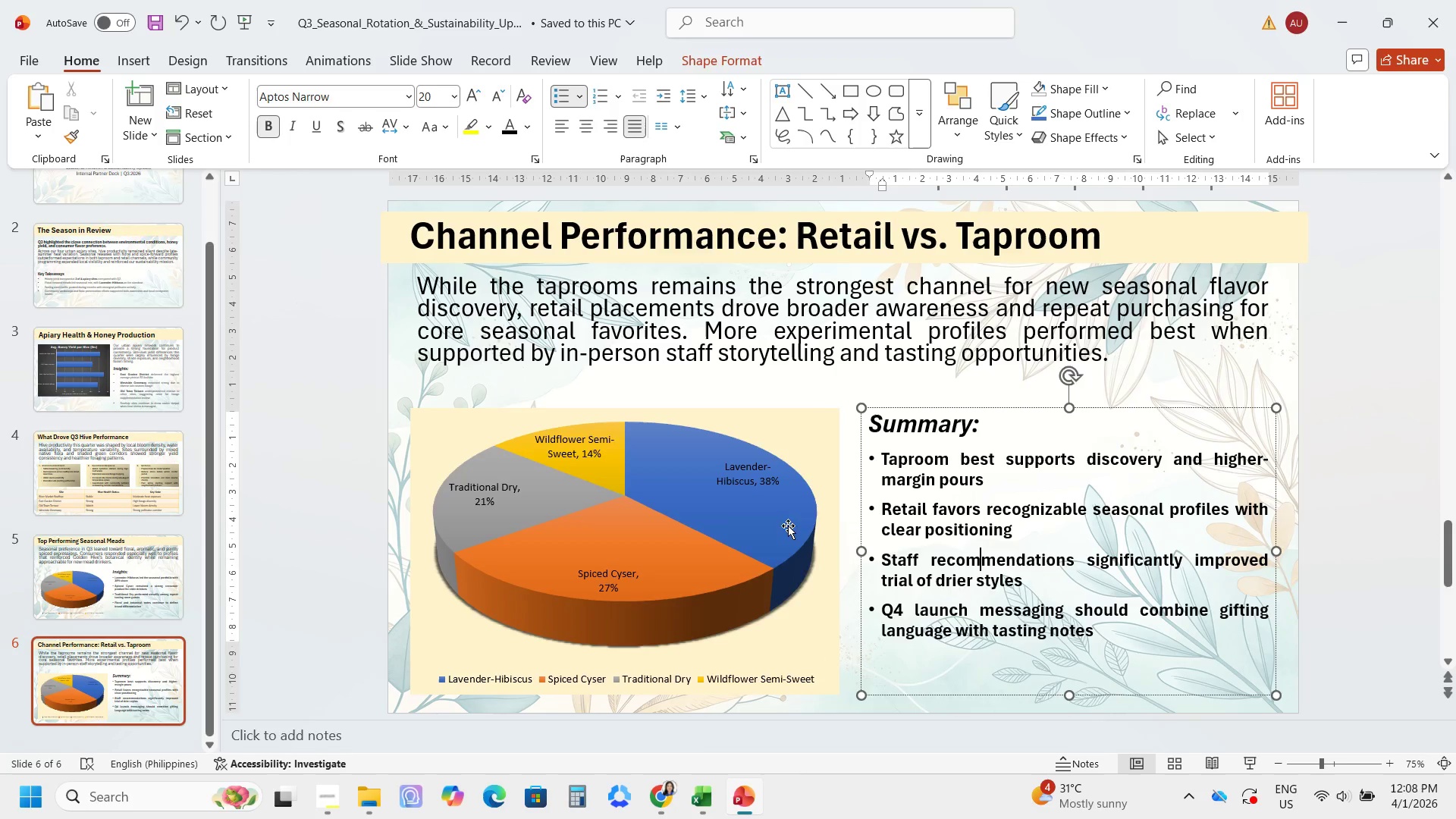 
scroll: coordinate [788, 526], scroll_direction: up, amount: 1.0
 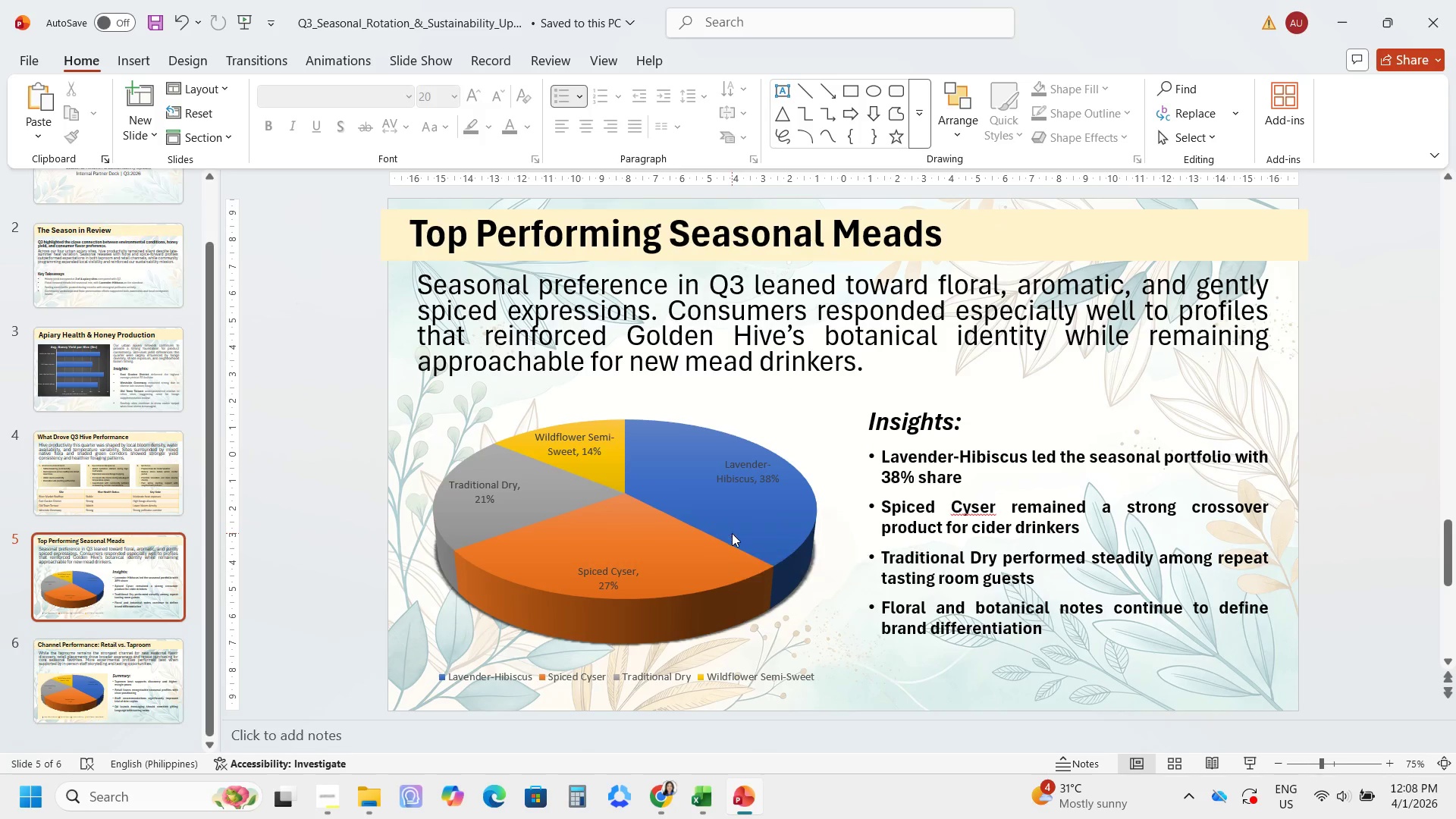 
scroll: coordinate [732, 533], scroll_direction: down, amount: 2.0
 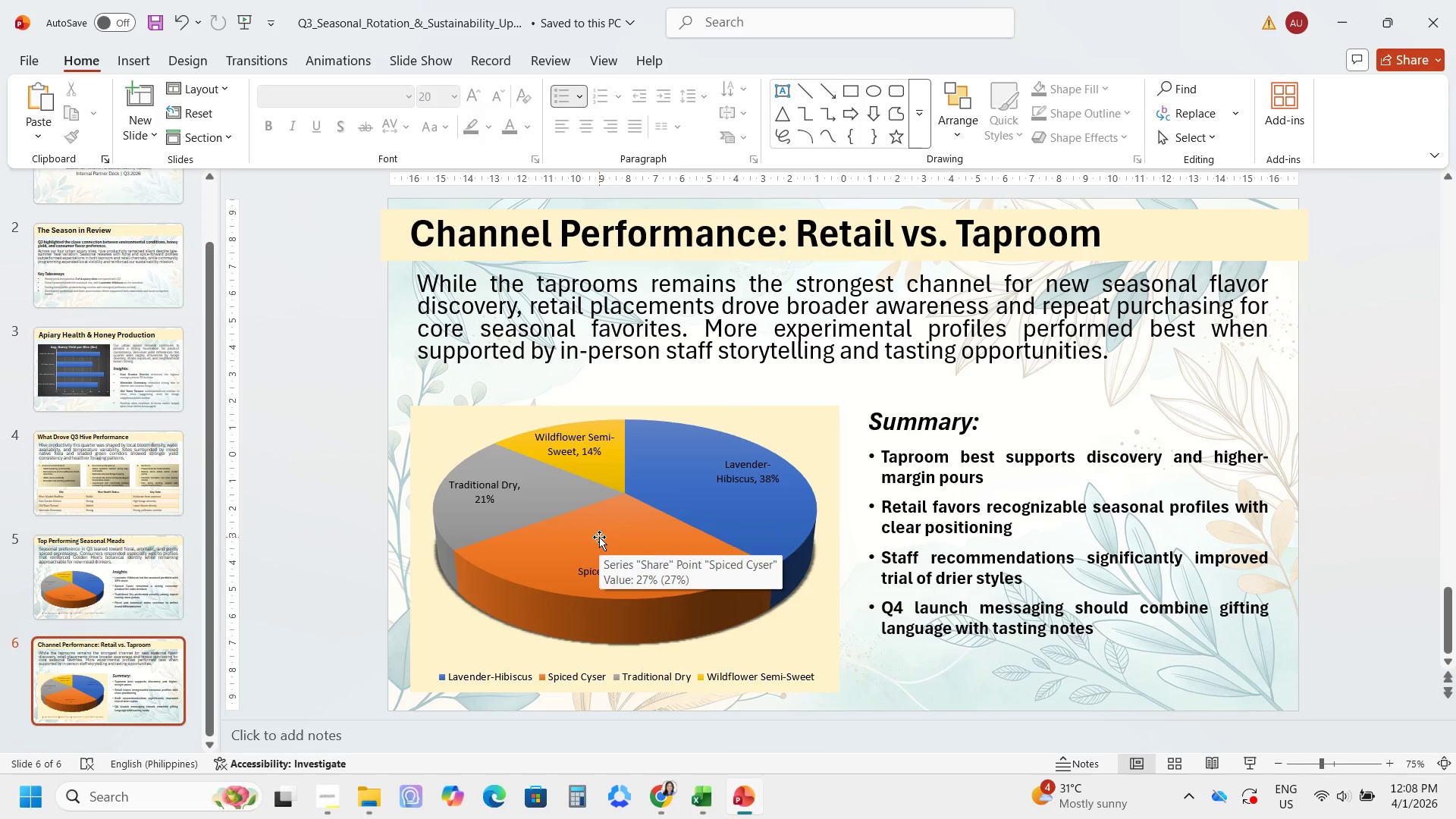 
key(Control+S)
 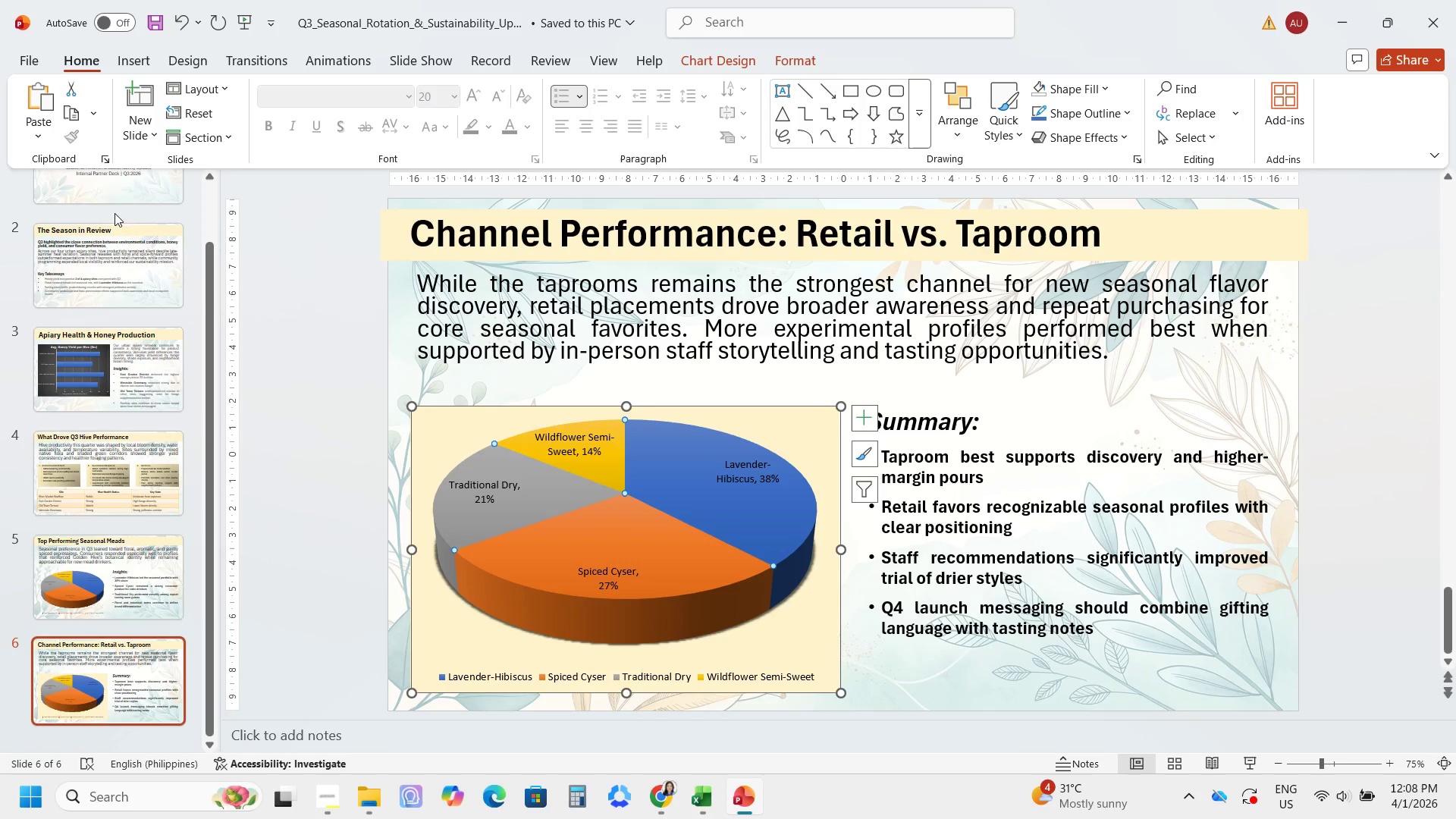 
wait(5.45)
 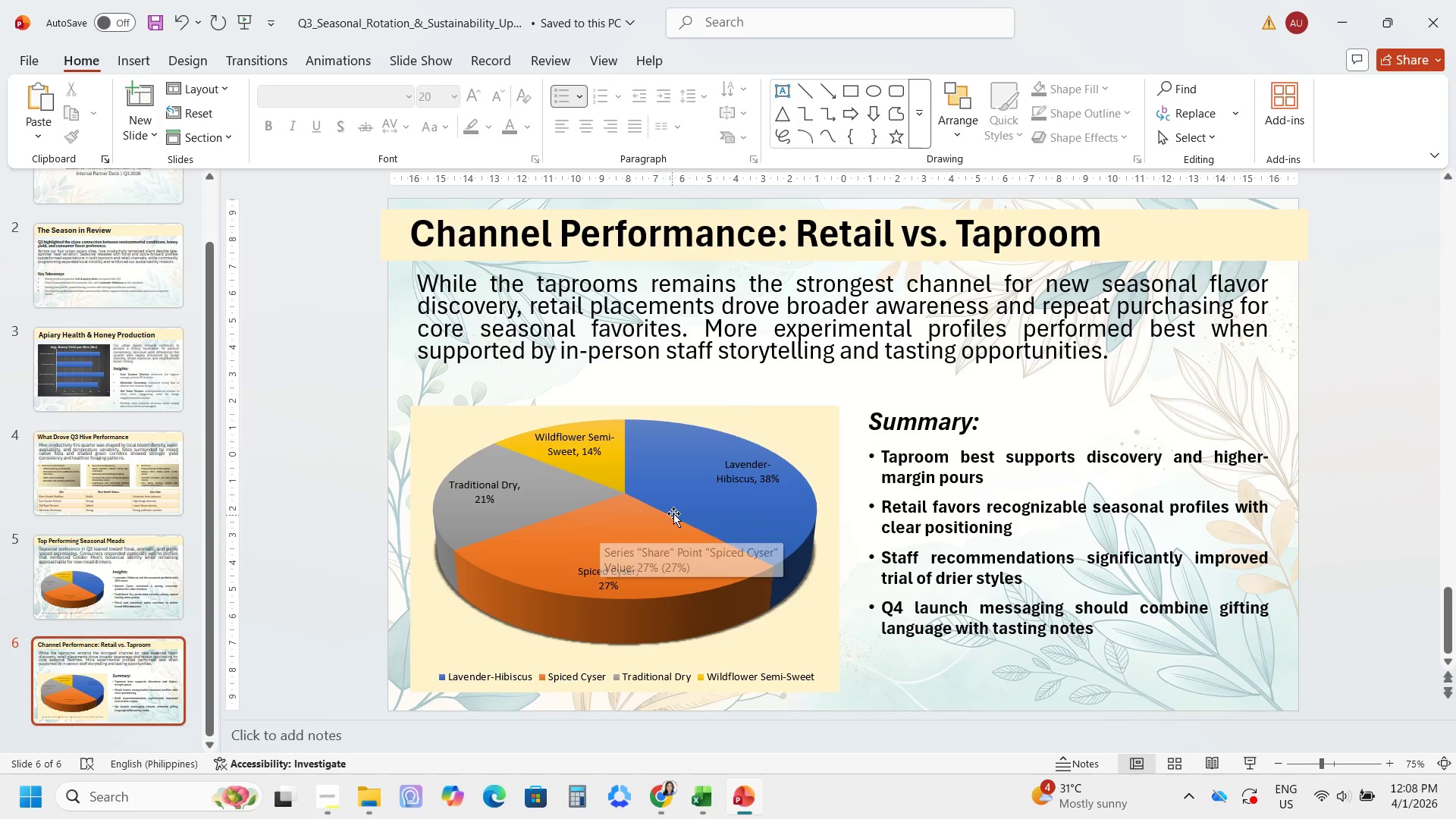 
key(Control+X)
 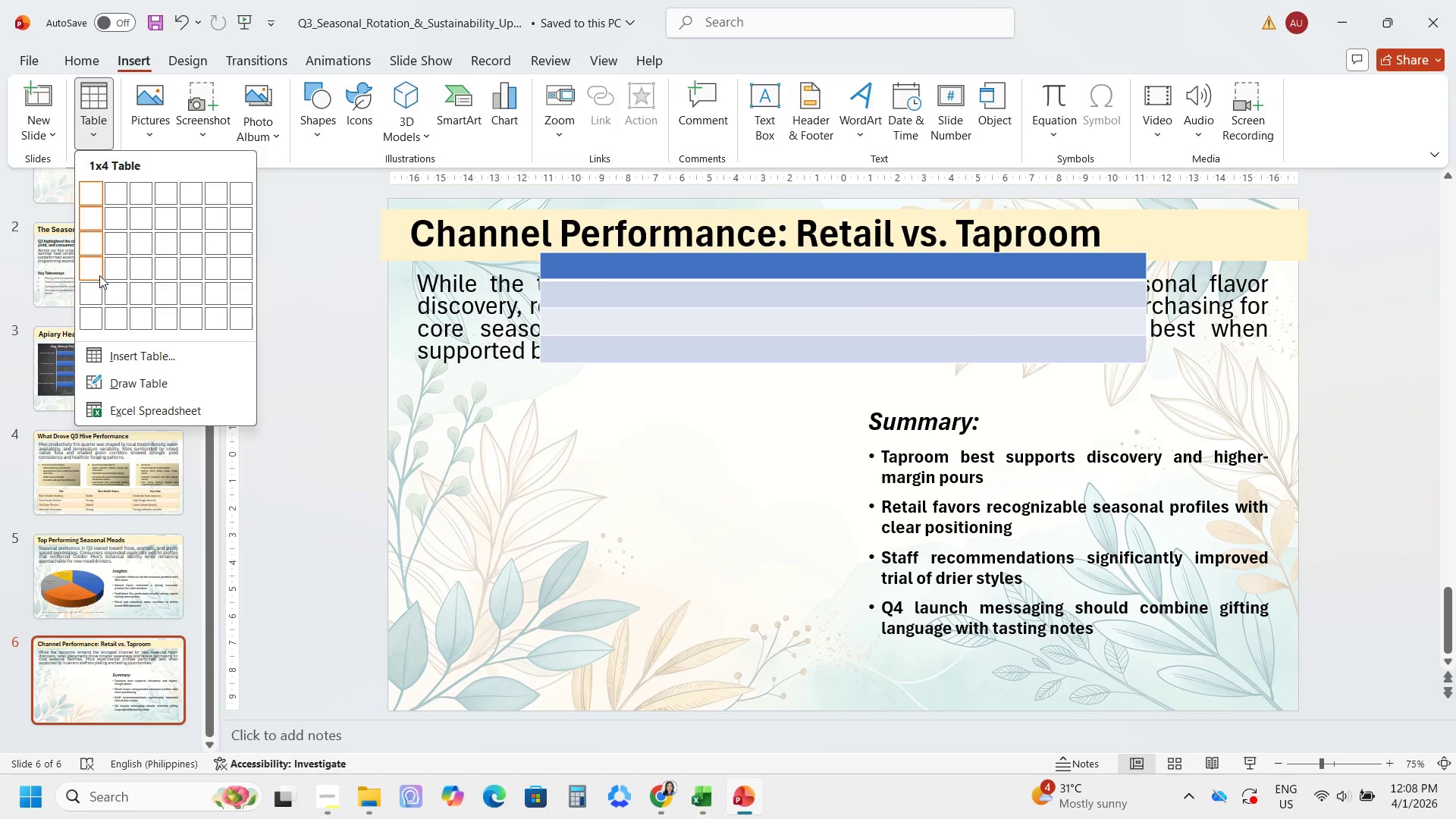 
wait(18.58)
 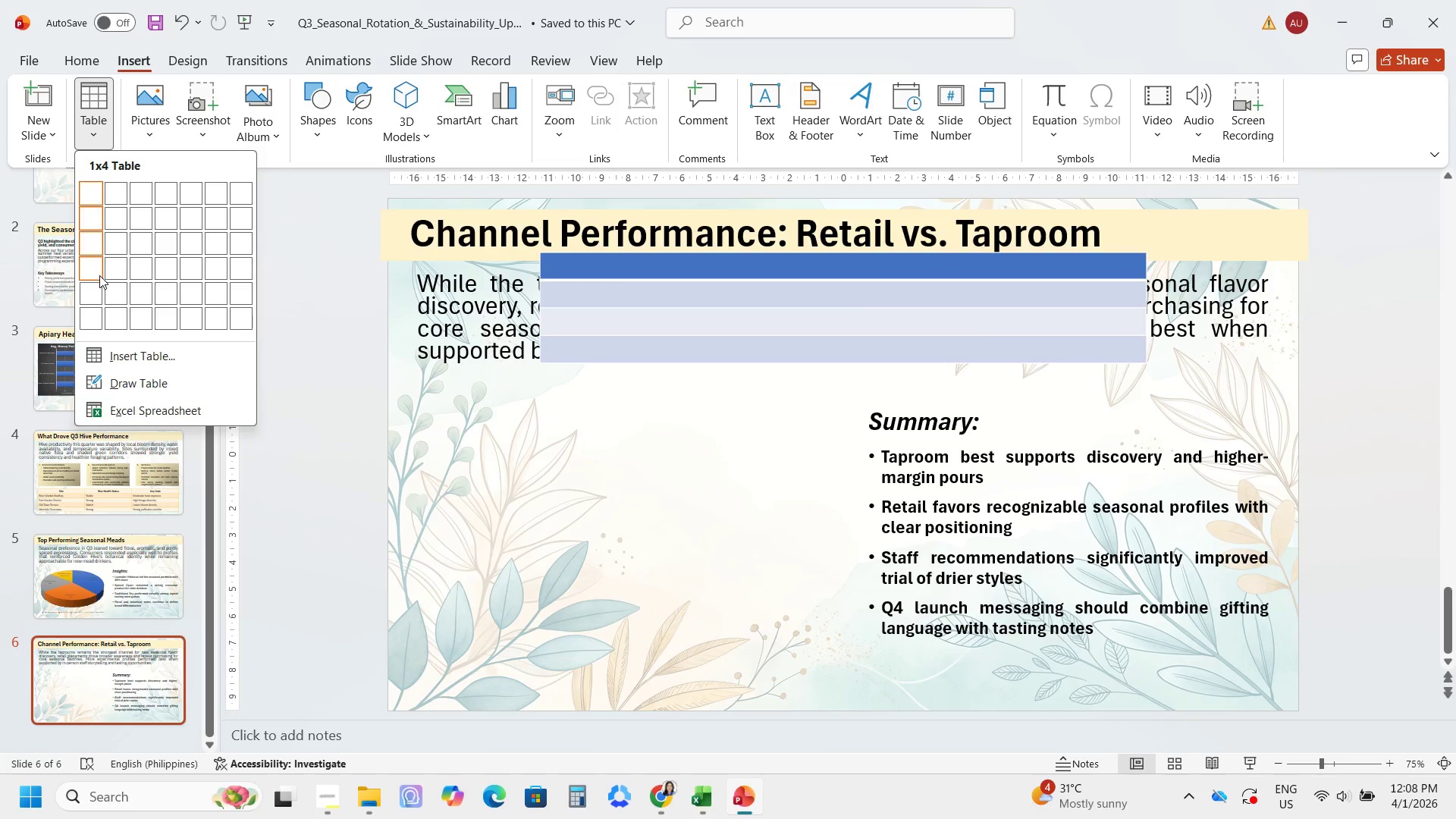 
left_click([162, 293])
 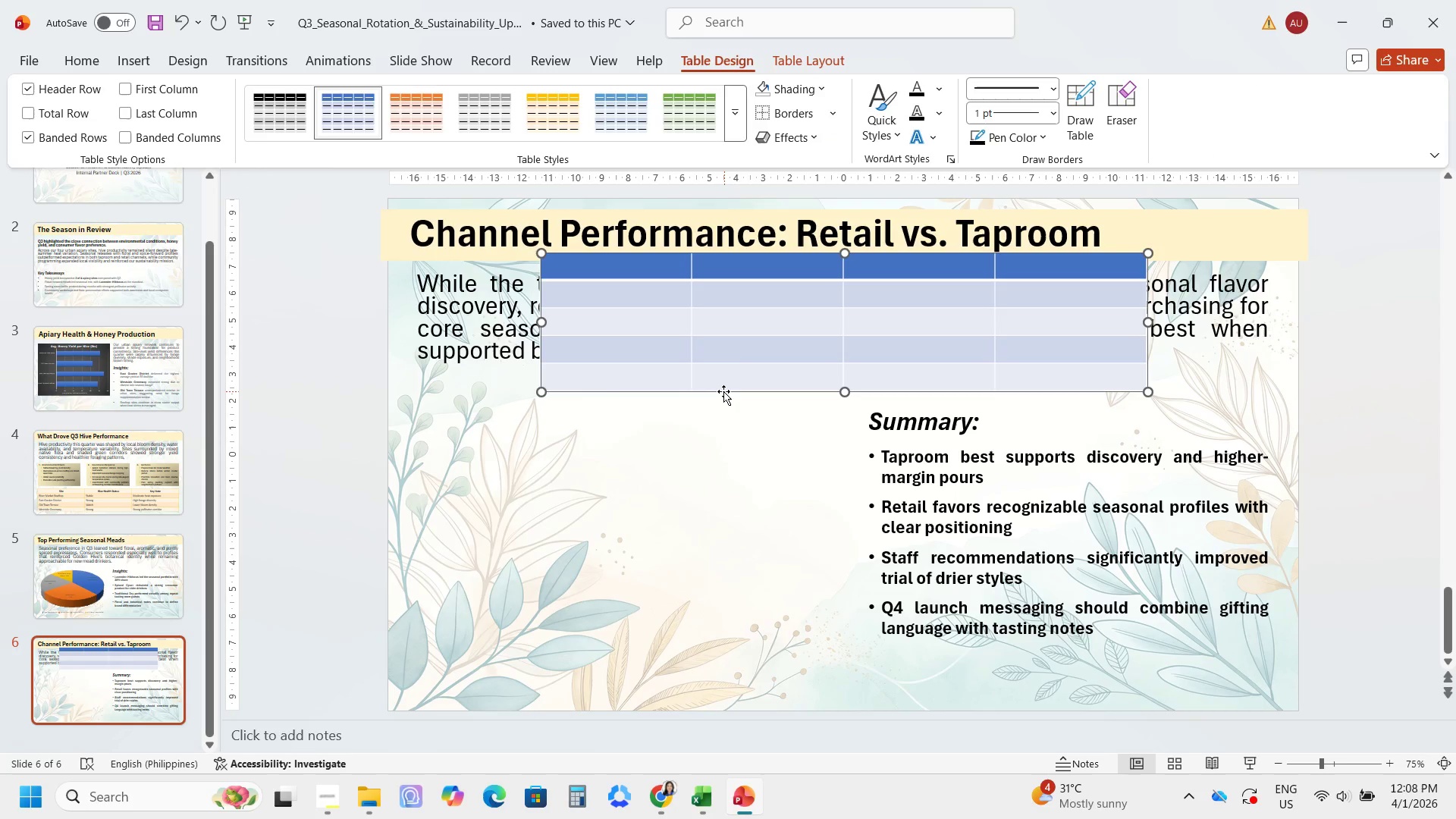 
left_click_drag(start_coordinate=[723, 391], to_coordinate=[602, 511])
 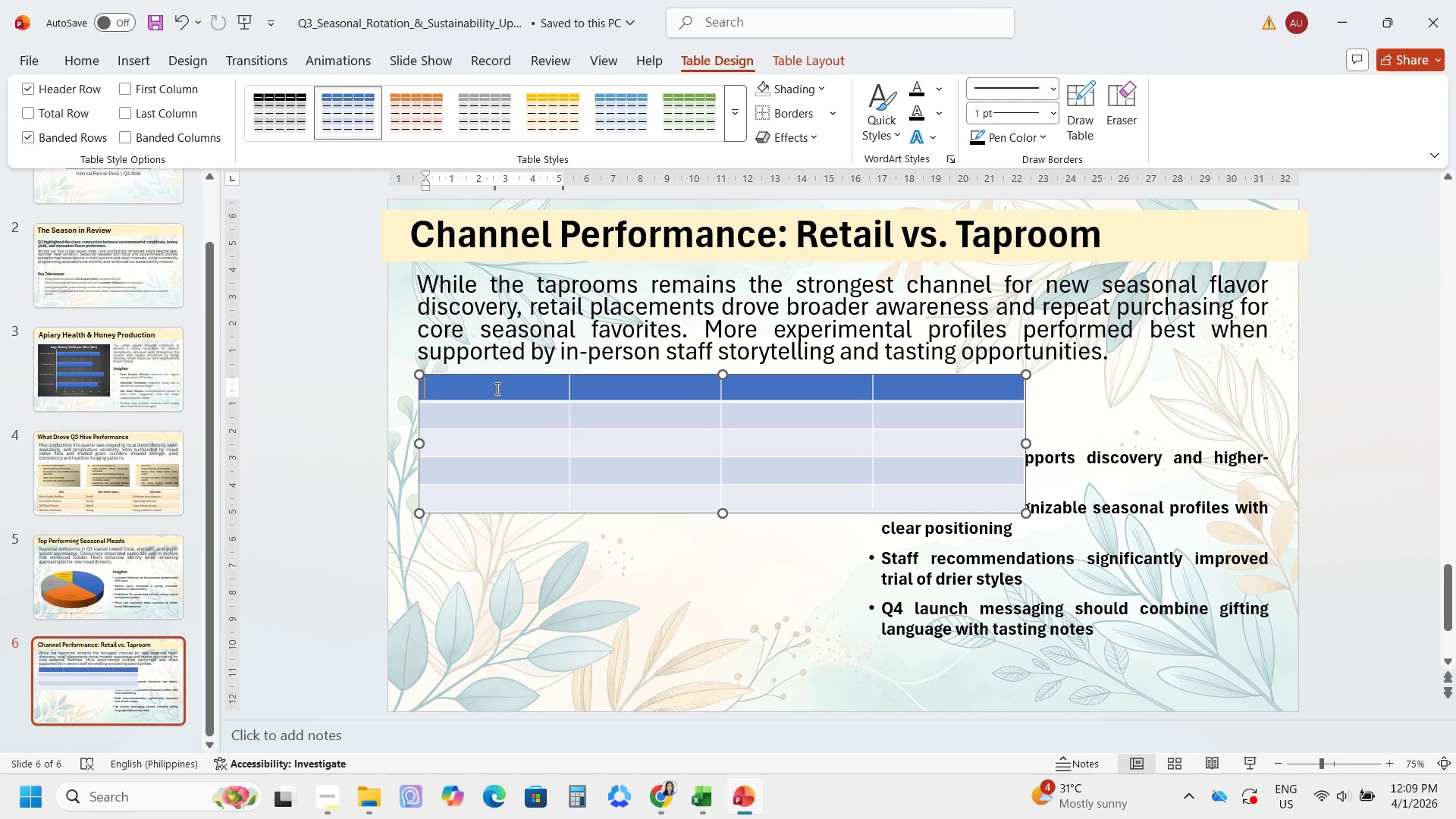 
type(FLa)
key(Backspace)
key(Backspace)
type(lavor)
key(Tab)
type(E)
key(Backspace)
type(REt)
key(Backspace)
key(Backspace)
type(etaol )
key(Backspace)
key(Backspace)
key(Backspace)
type(il {Er)
key(Backspace)
key(Backspace)
key(Backspace)
type(Perfom)
key(Backspace)
type(rmance)
key(Tab)
type(Taproo )
key(Backspace)
type(m PEro)
key(Backspace)
key(Backspace)
key(Backspace)
type(erformance)
key(Tab)
type(Key Insights)
 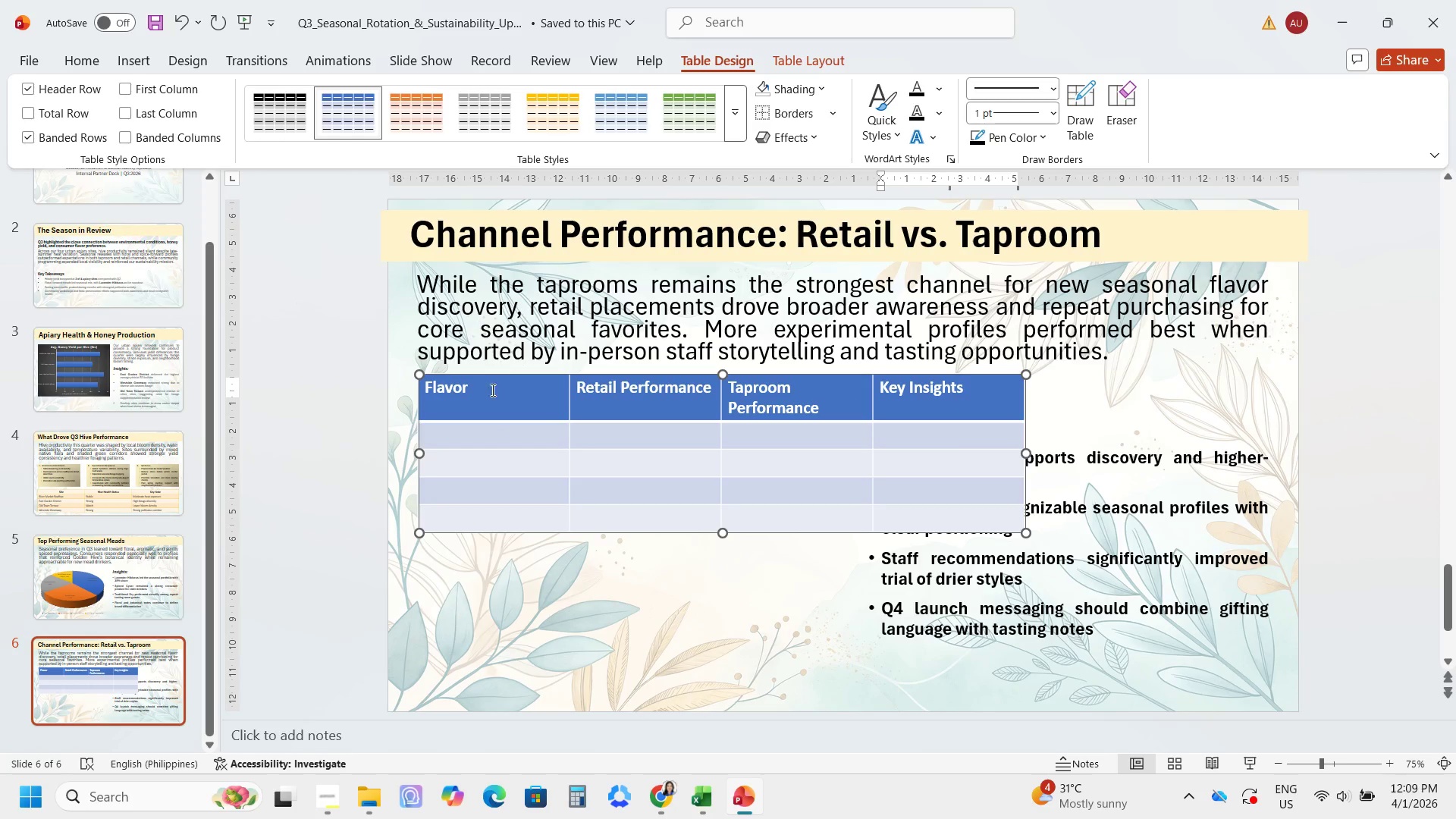 
left_click([469, 432])
 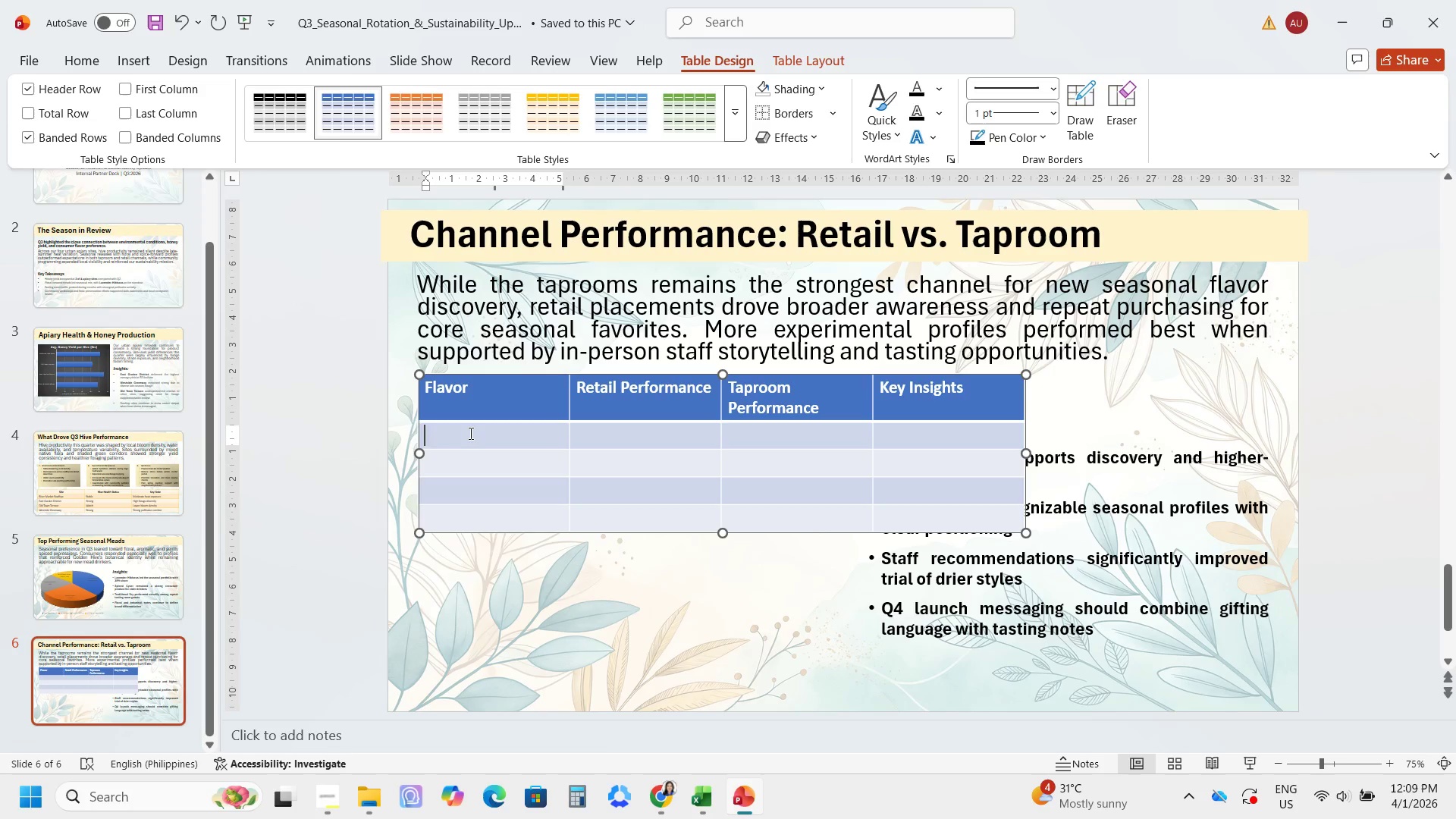 
type(LAvender)
key(Backspace)
key(Backspace)
key(Backspace)
key(Backspace)
key(Backspace)
key(Backspace)
key(Backspace)
type(ab)
key(Backspace)
type(vender-Hibiscus)
key(Tab)
type(High)
key(Tab)
type(Very High)
key(Tab)
type(Strong vs)
key(Backspace)
type(isual appeal and approachable floral profie)
key(Backspace)
type(le)
 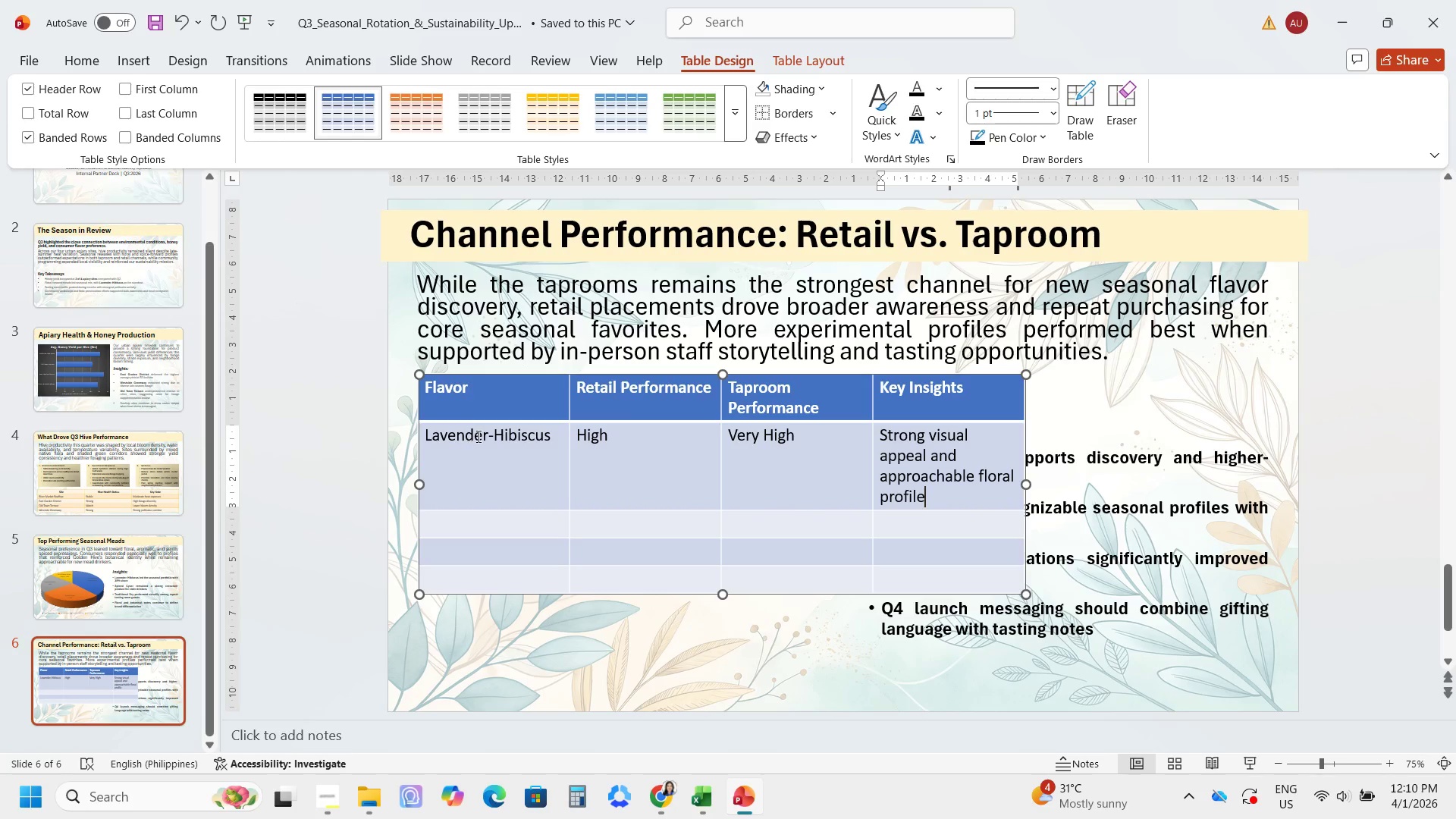 
left_click_drag(start_coordinate=[1021, 595], to_coordinate=[862, 689])
 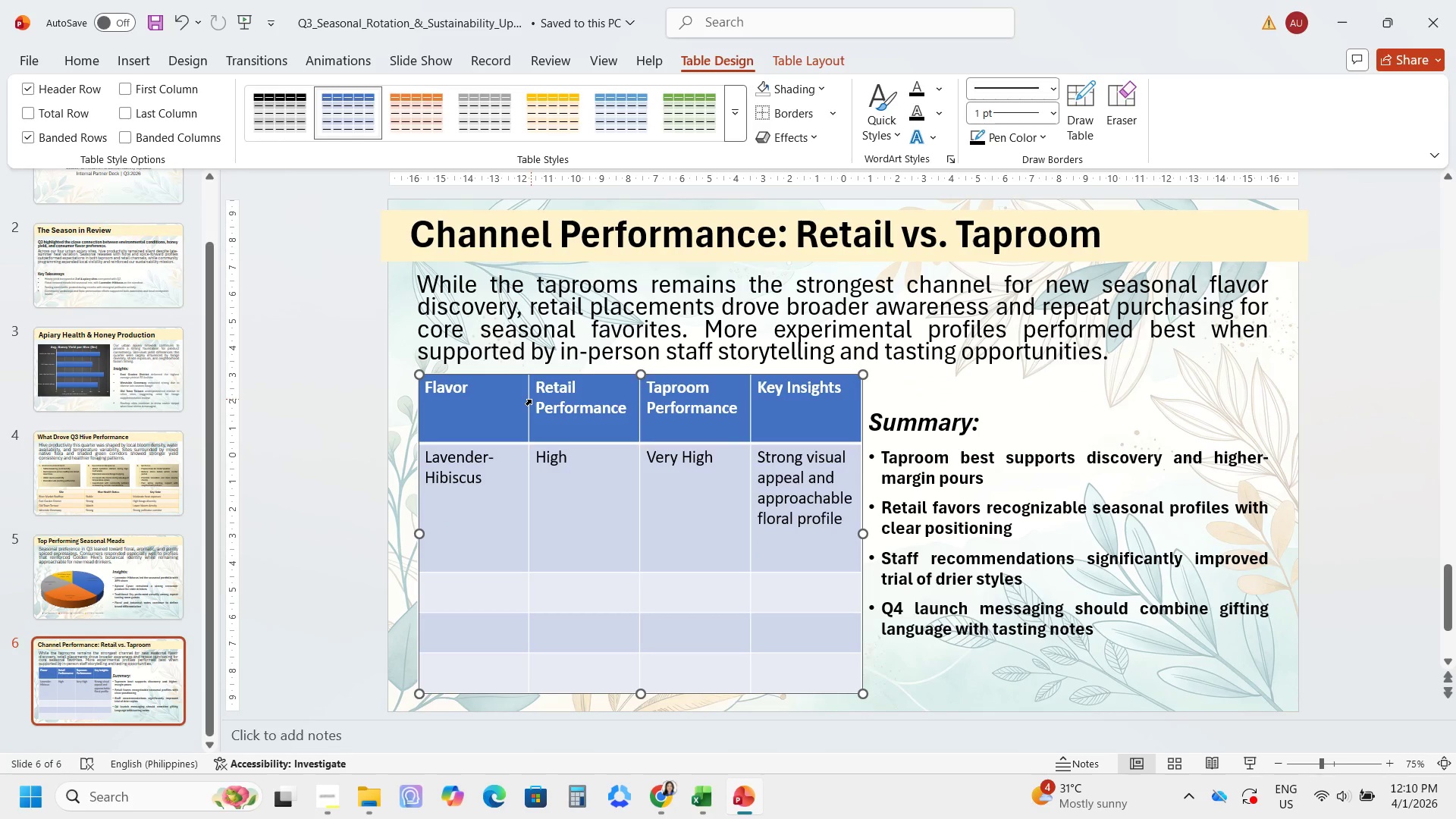 
left_click_drag(start_coordinate=[528, 406], to_coordinate=[507, 404])
 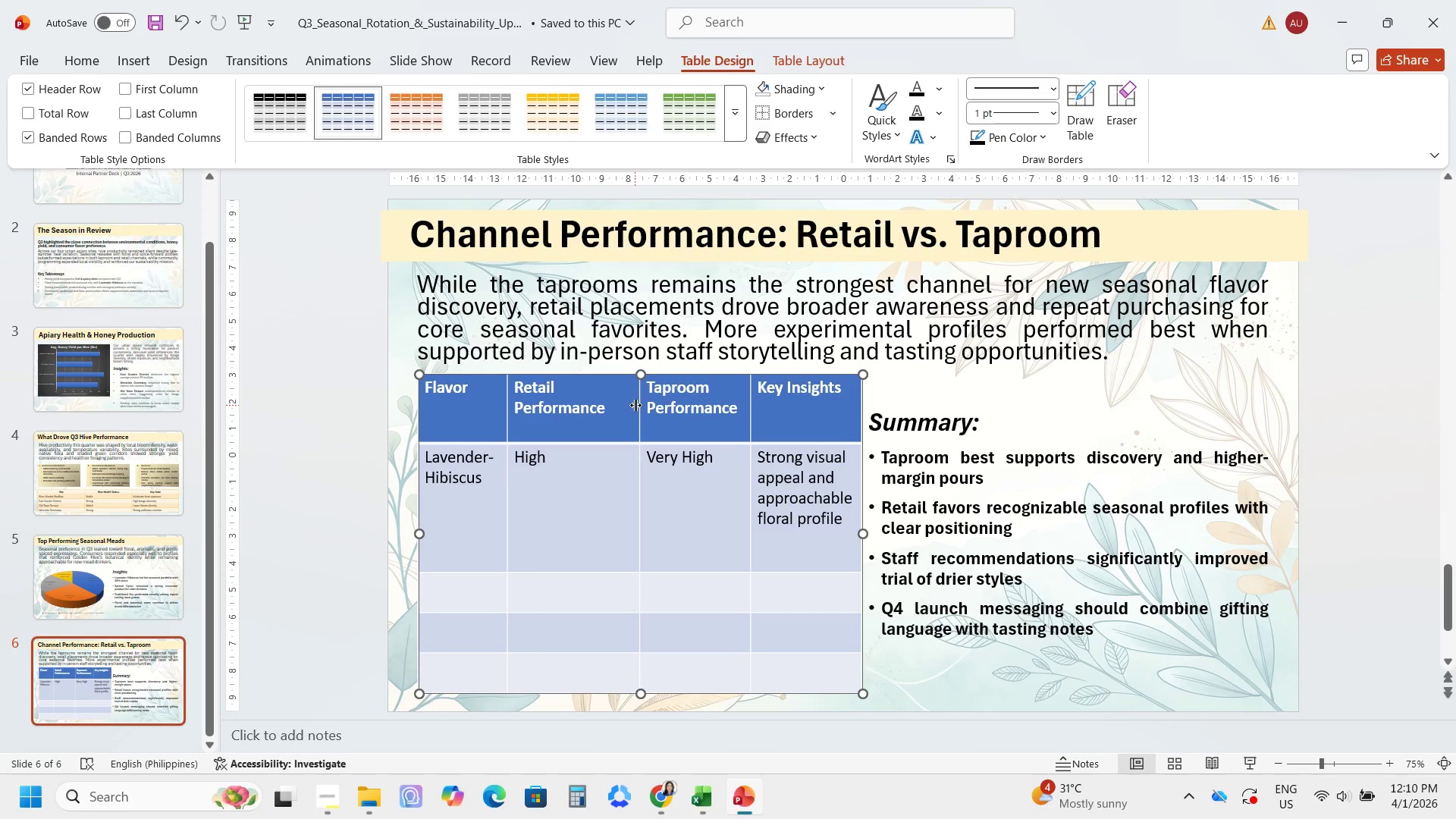 
left_click_drag(start_coordinate=[636, 406], to_coordinate=[604, 414])
 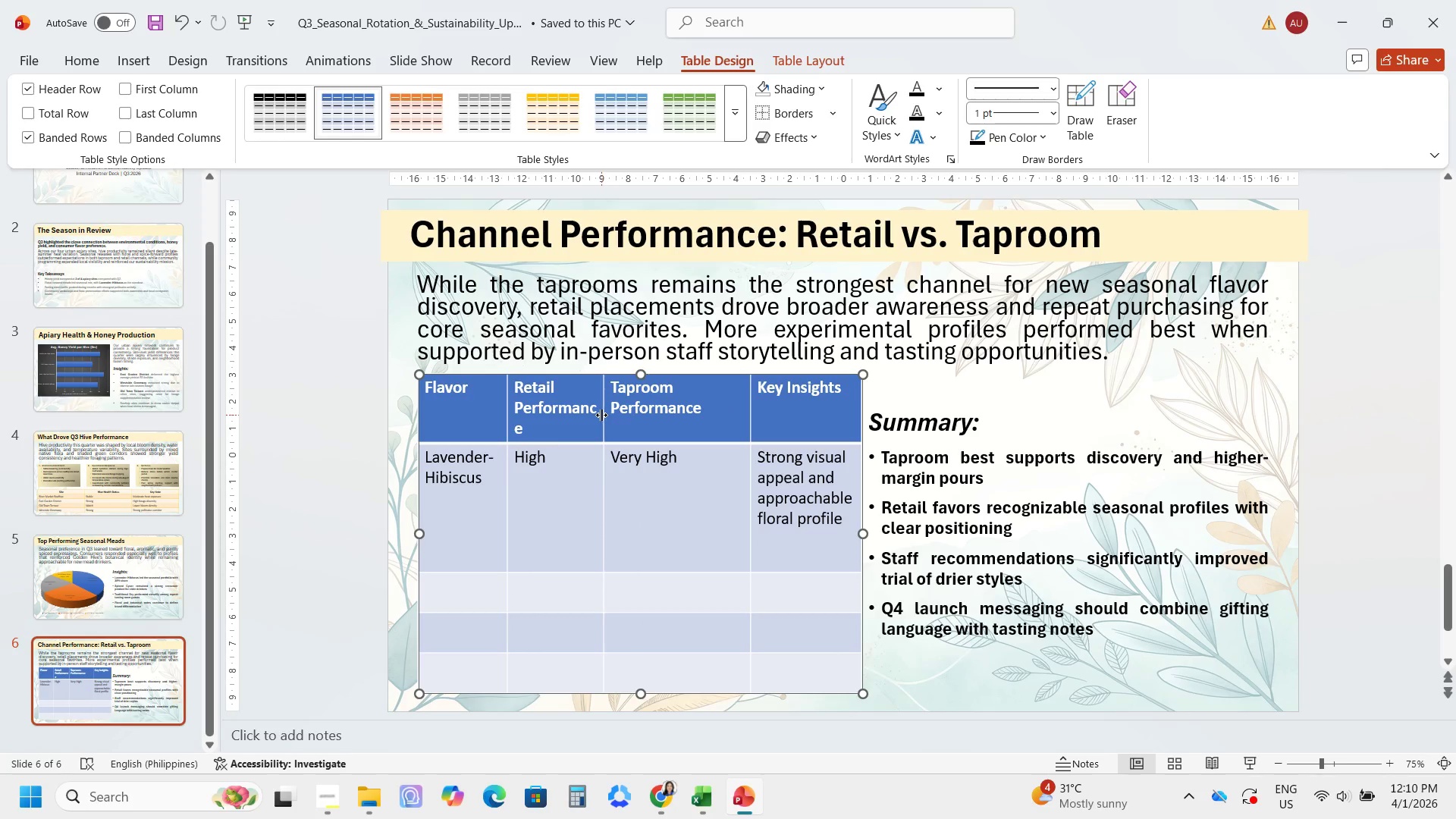 
left_click([601, 415])
 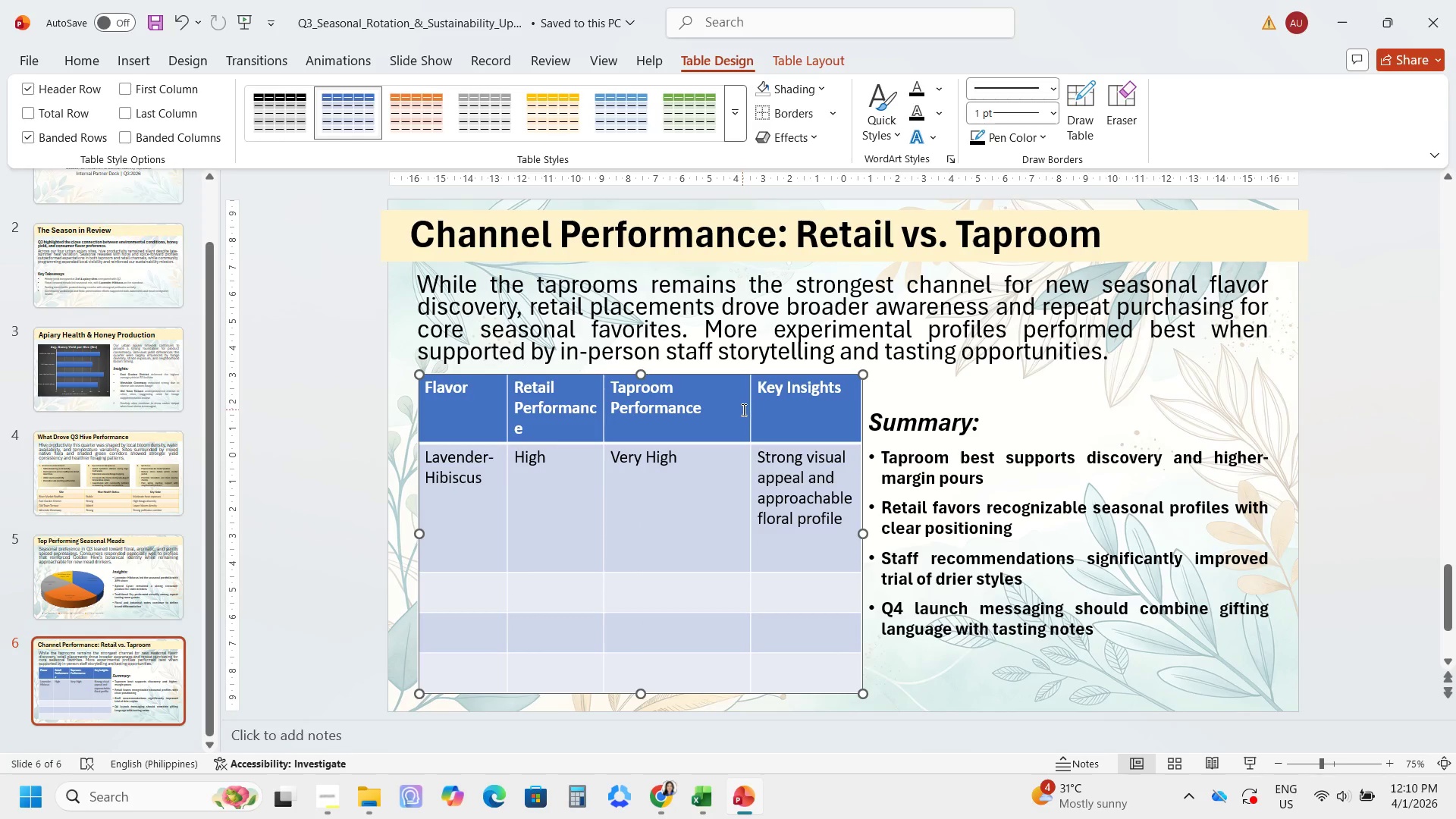 
left_click_drag(start_coordinate=[745, 410], to_coordinate=[703, 414])
 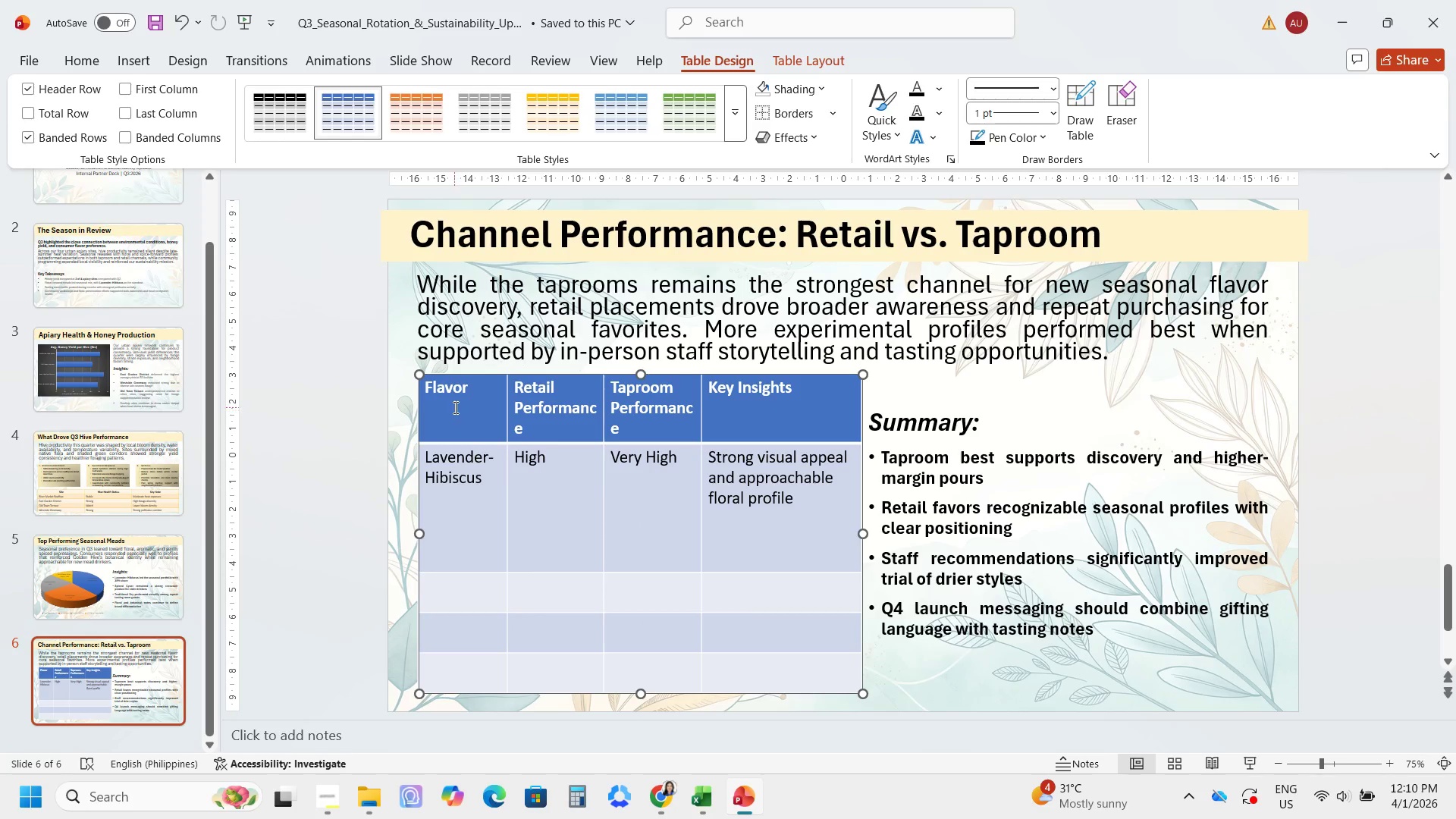 
left_click_drag(start_coordinate=[454, 406], to_coordinate=[745, 401])
 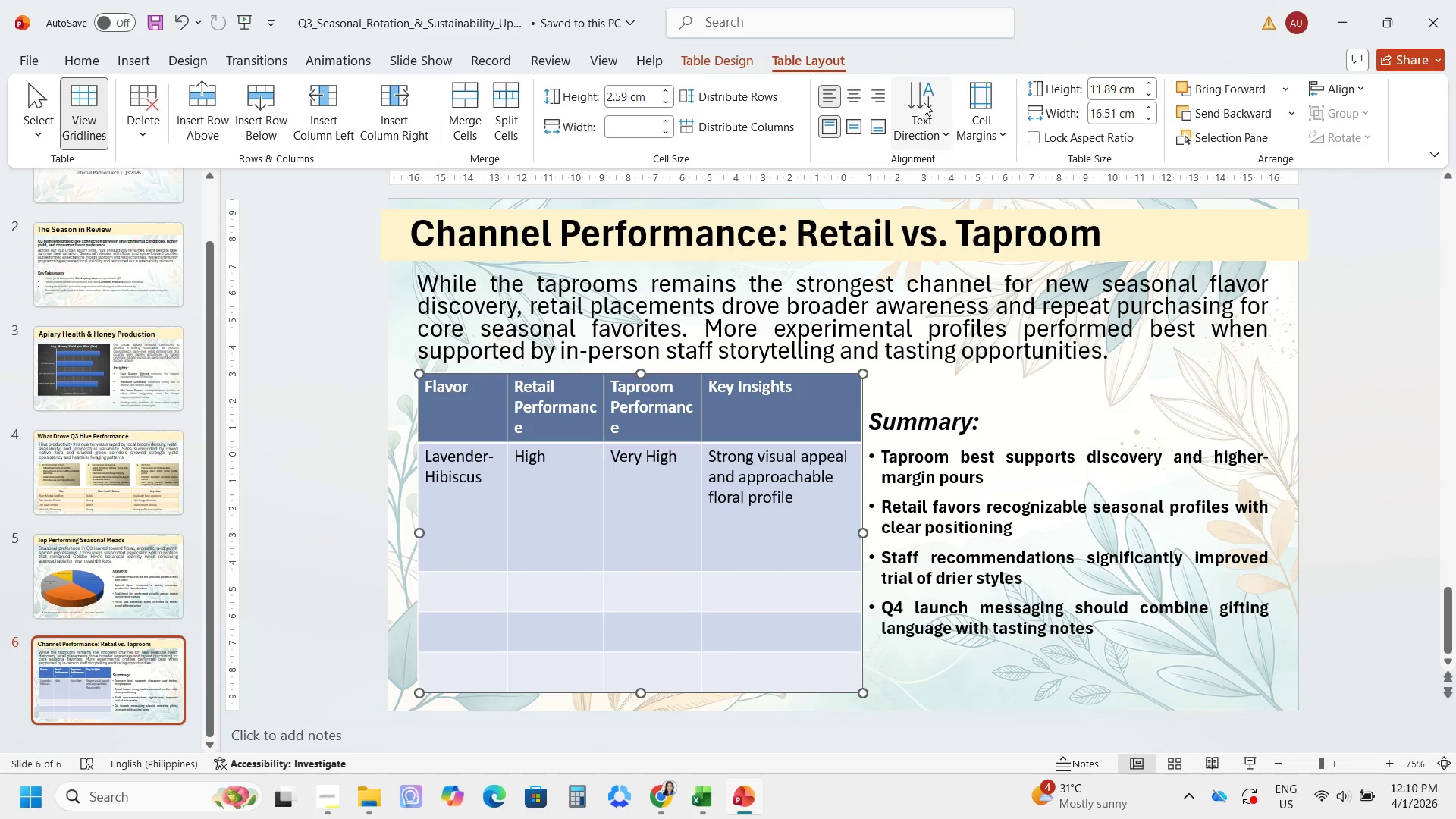 
left_click([860, 101])
 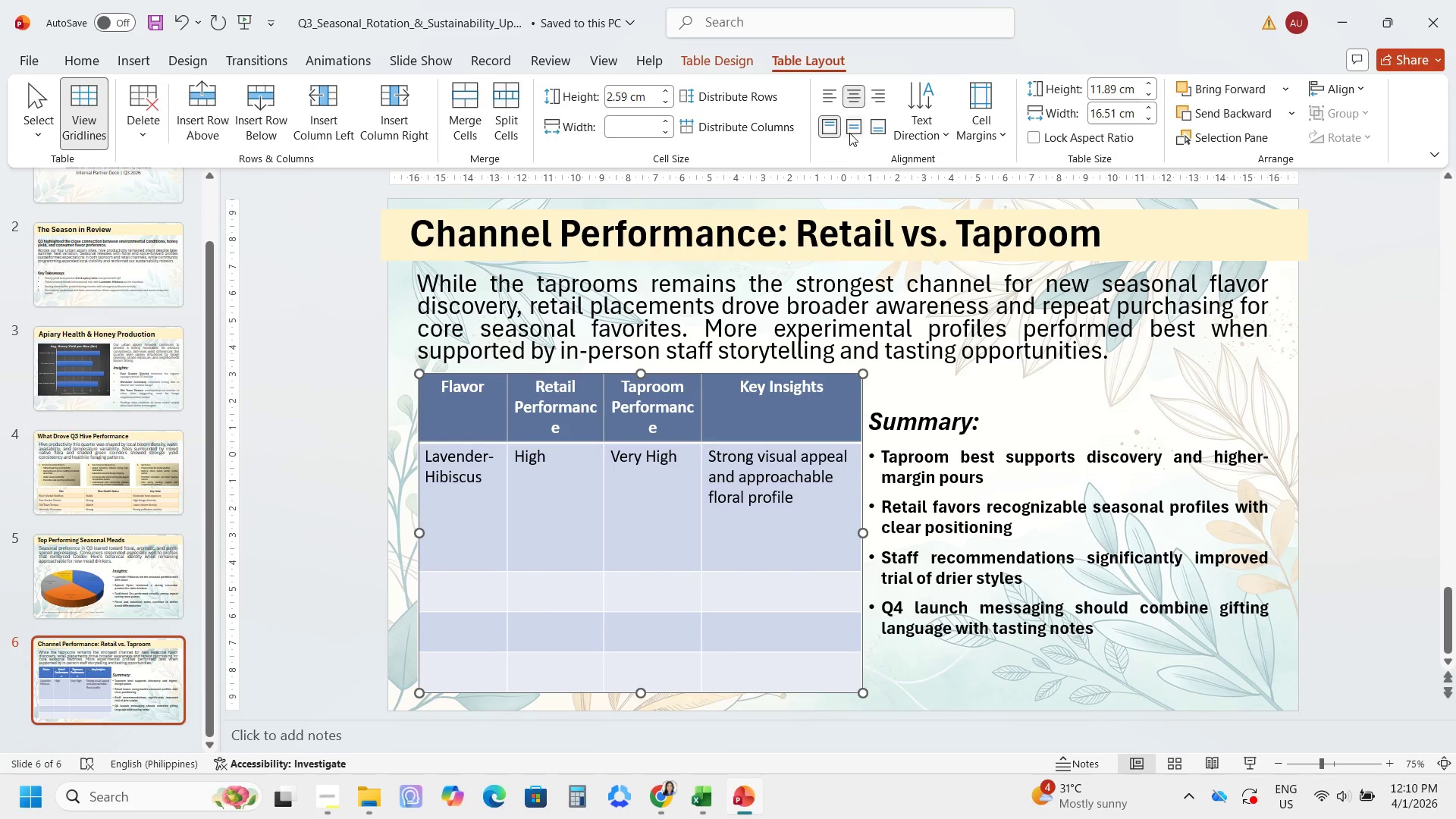 
left_click([849, 133])
 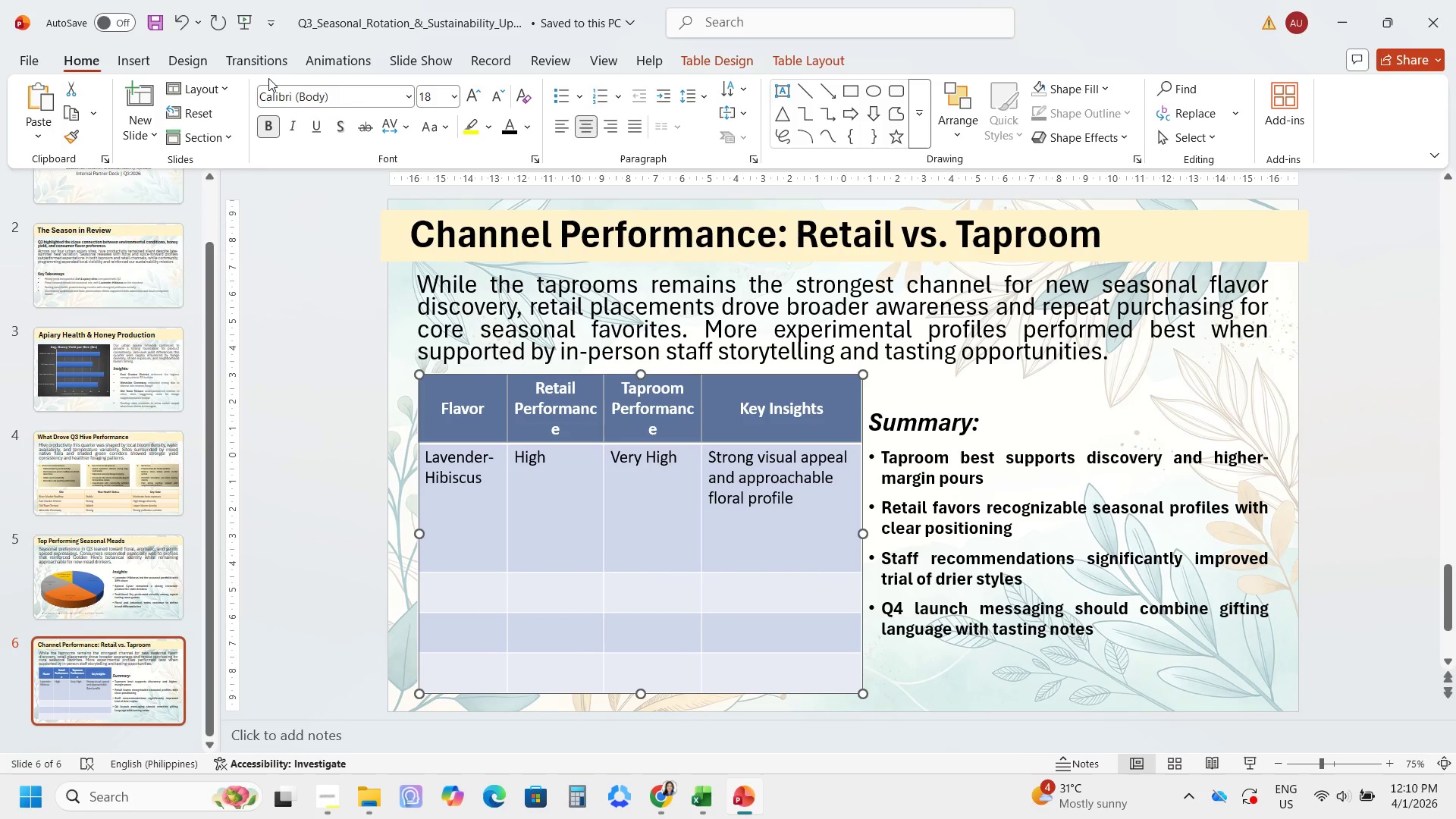 
left_click([428, 95])
 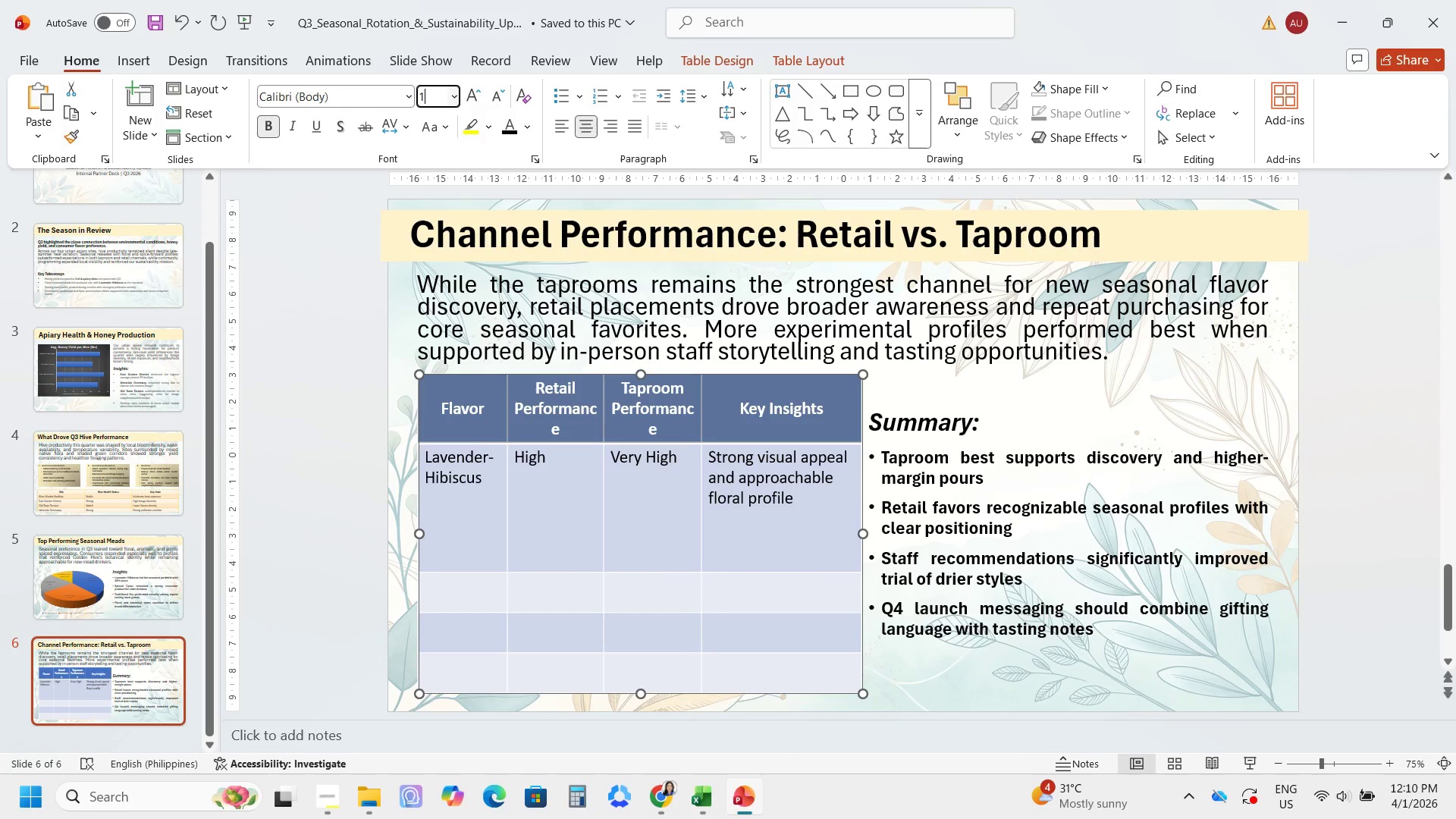 
key(Numpad1)
 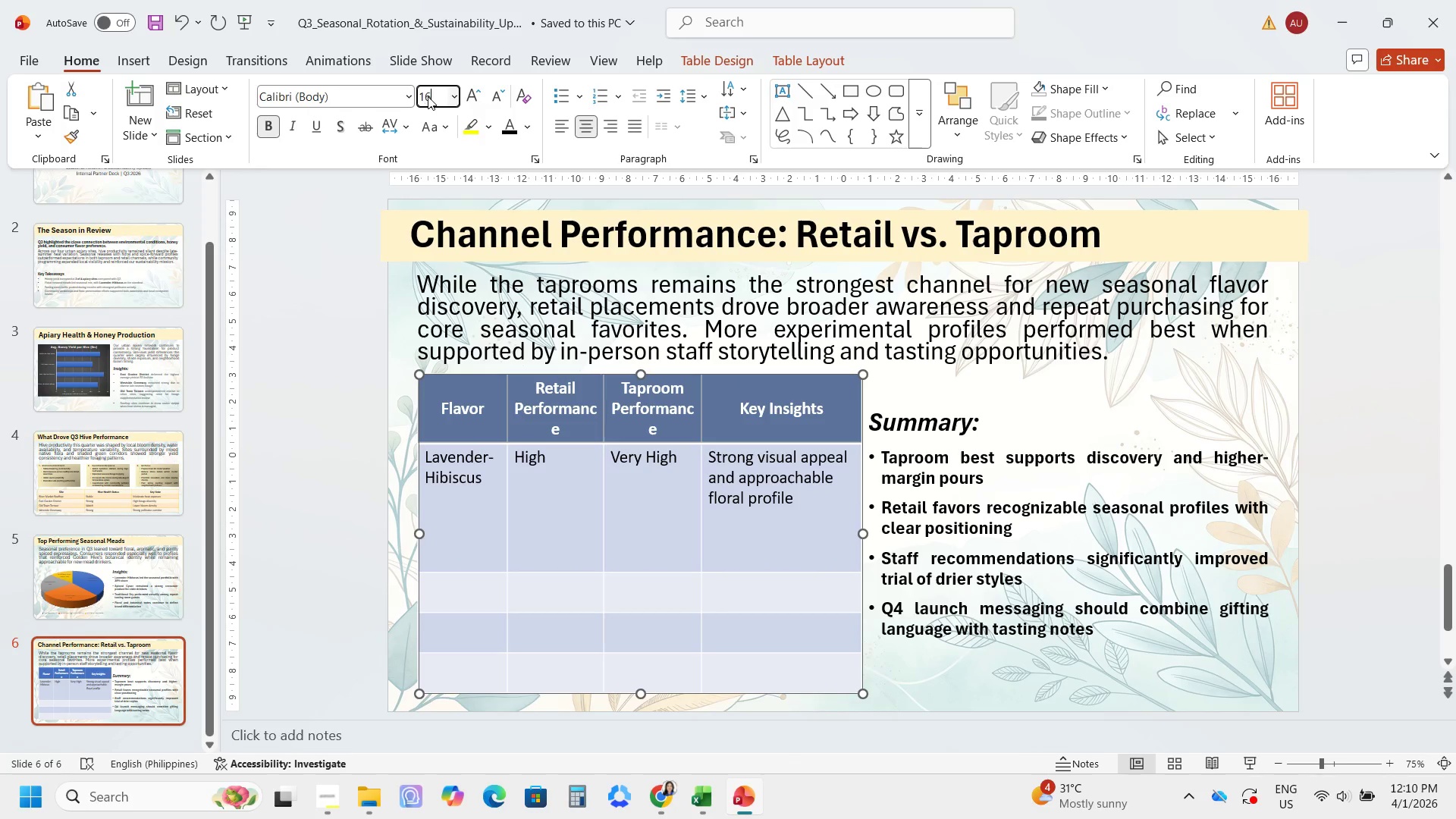 
key(Numpad6)
 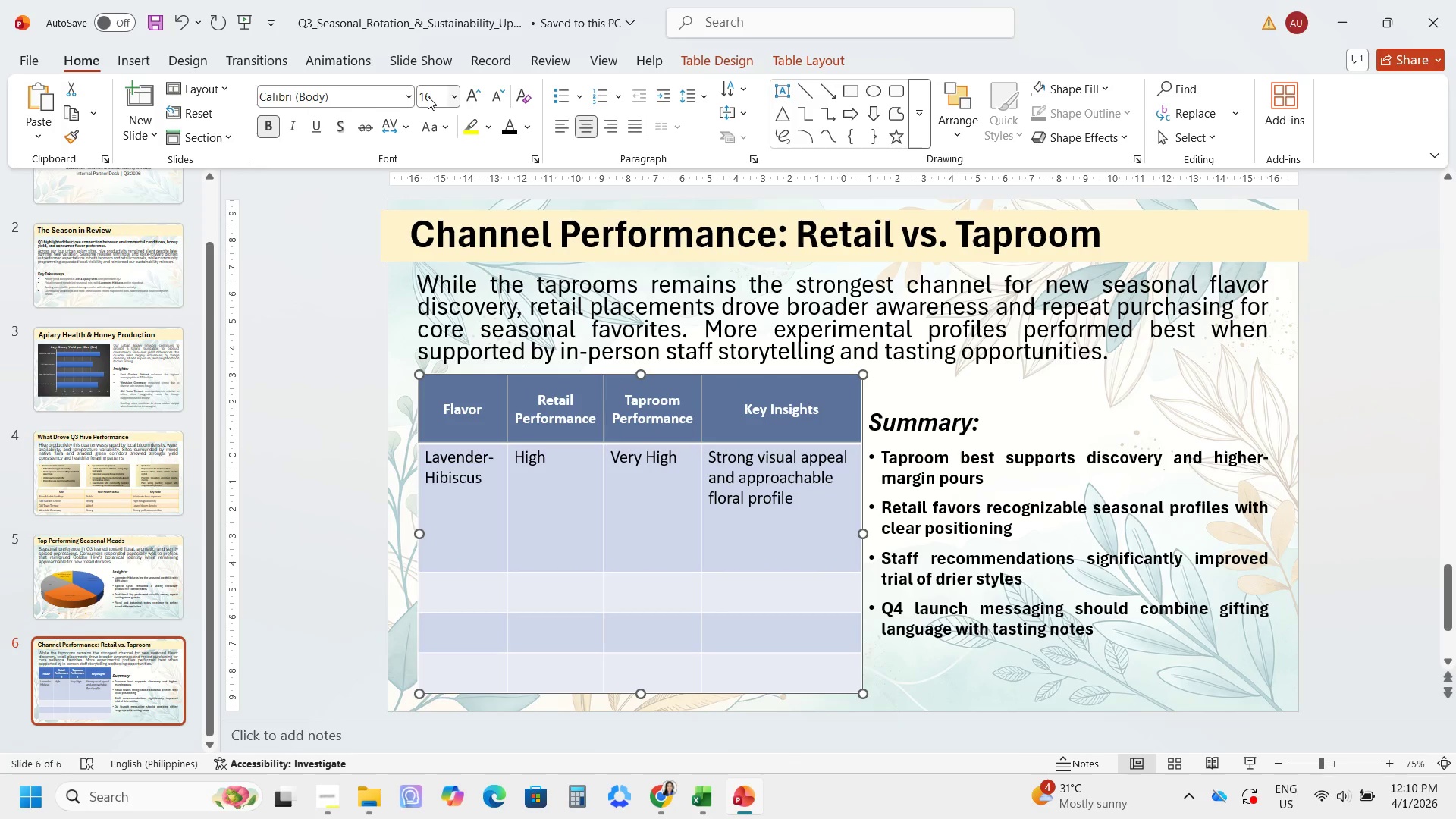 
key(Enter)
 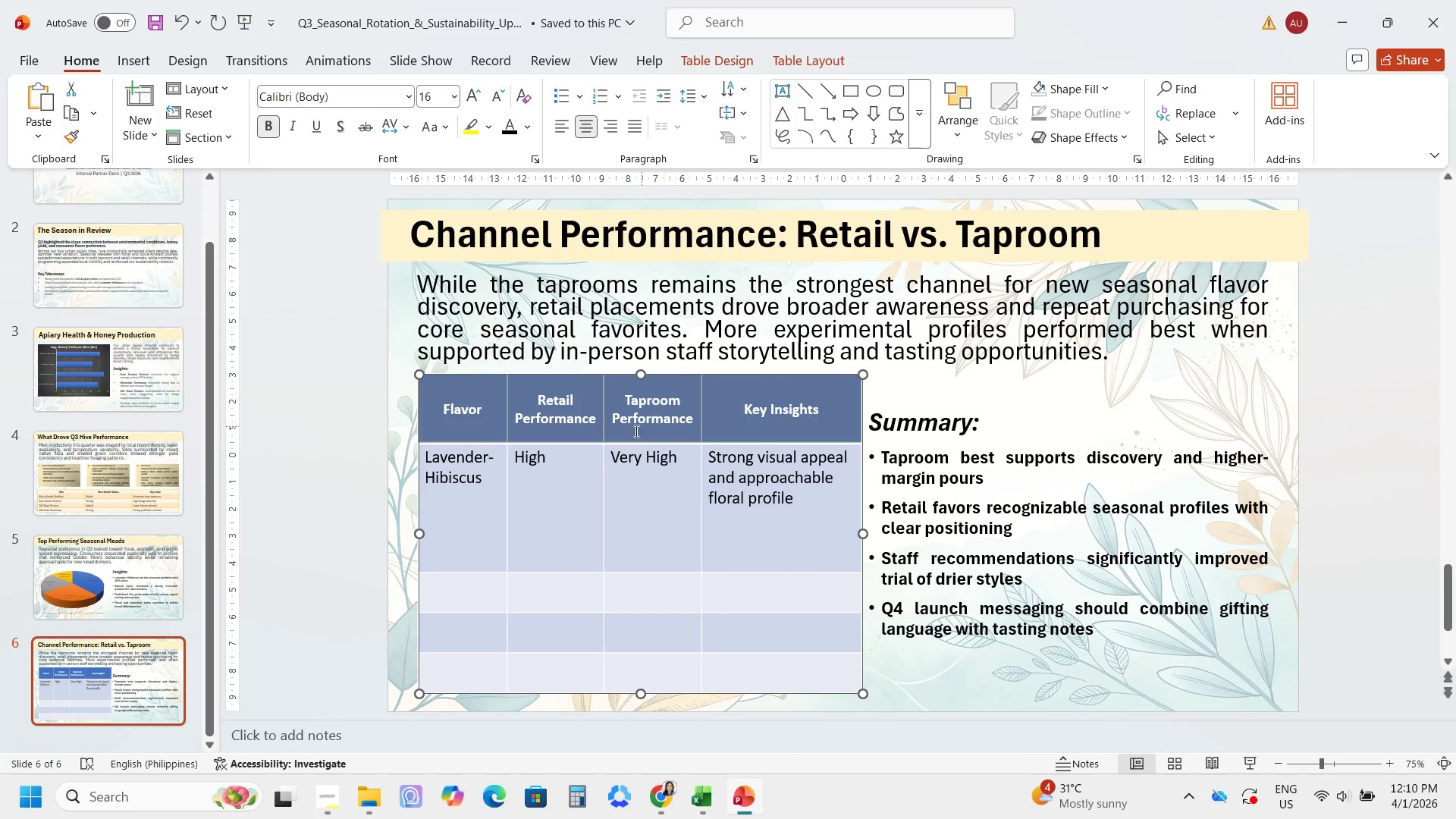 
left_click([629, 431])
 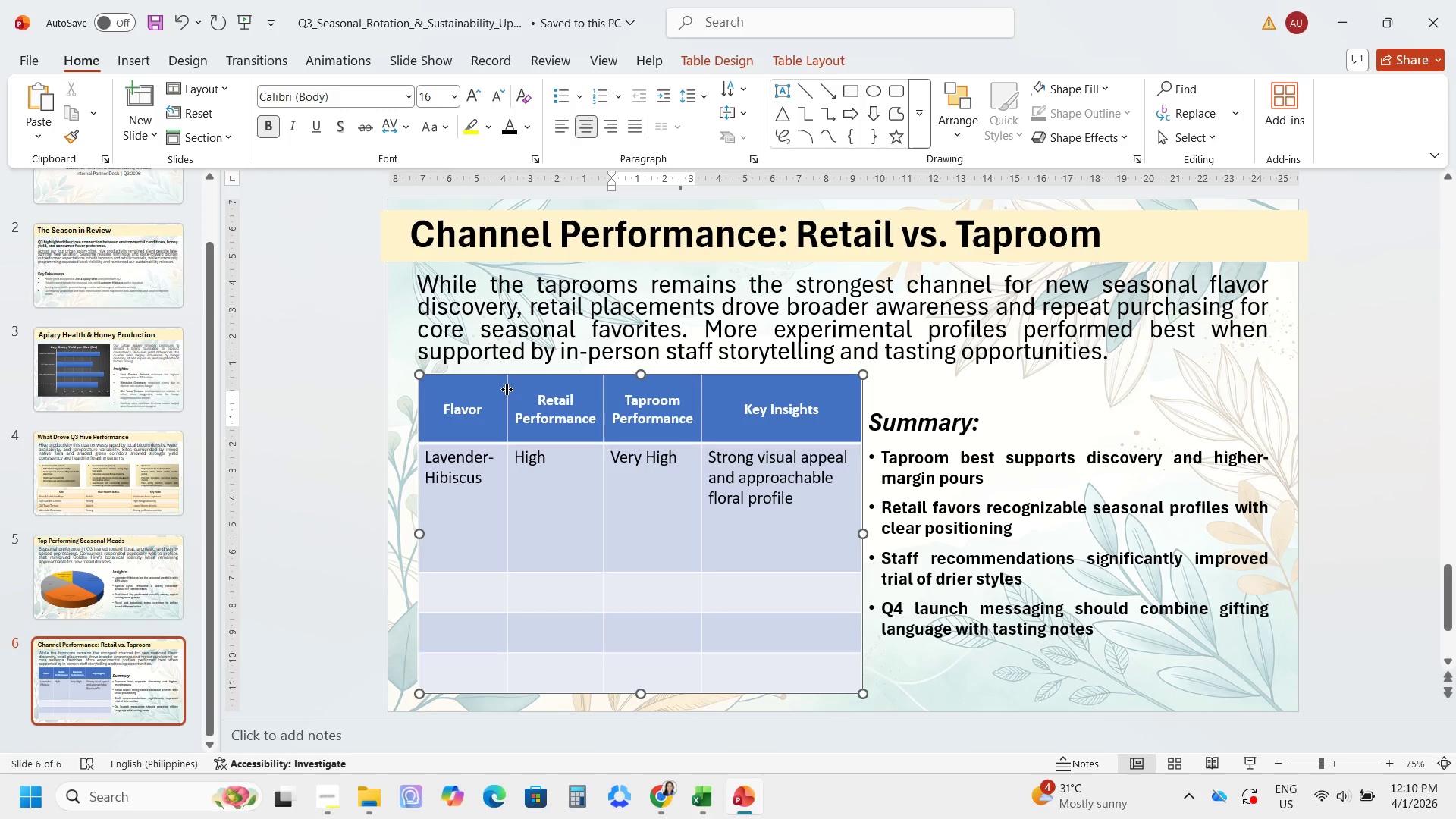 
left_click_drag(start_coordinate=[506, 389], to_coordinate=[496, 390])
 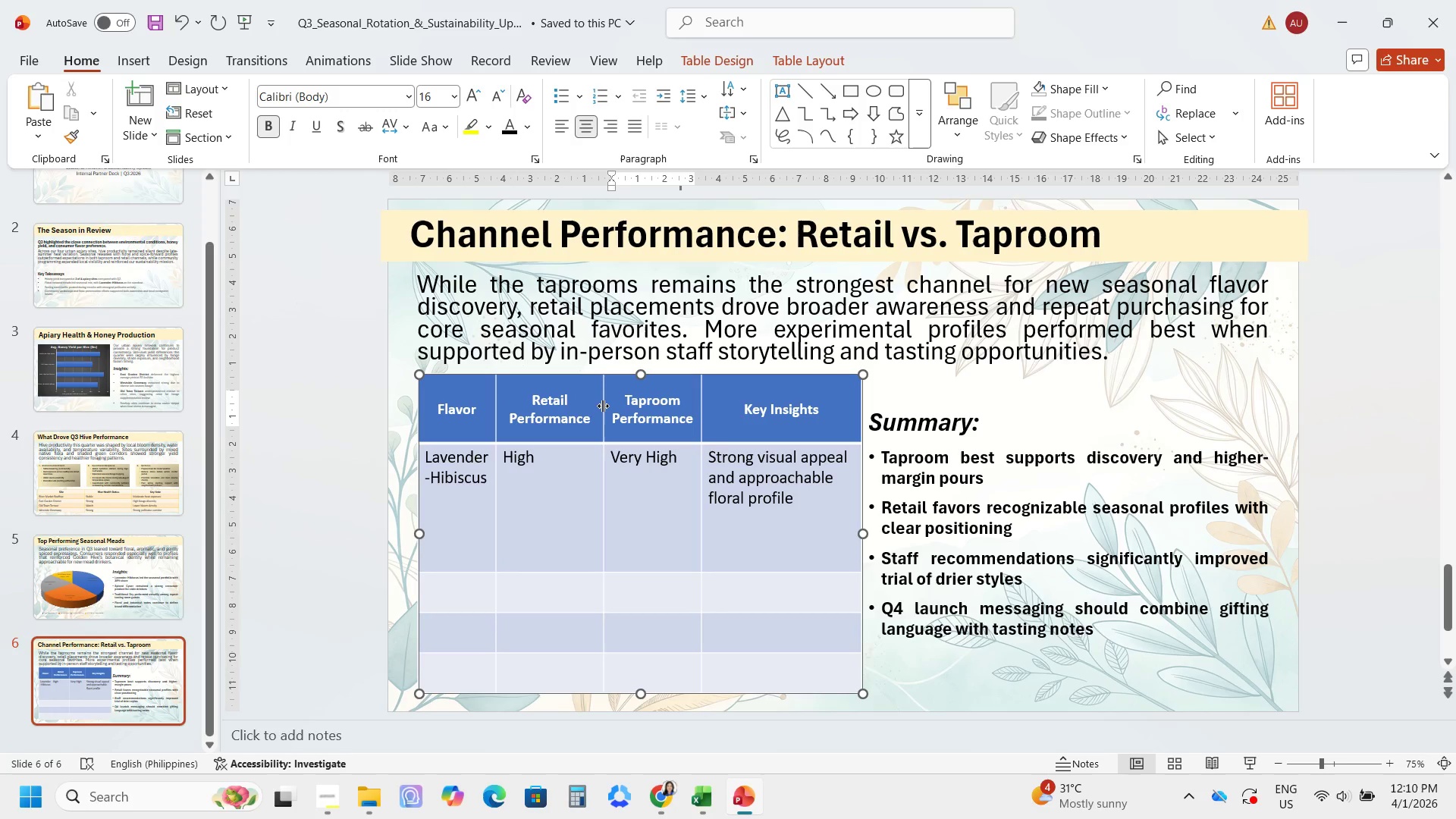 
left_click_drag(start_coordinate=[603, 406], to_coordinate=[592, 407])
 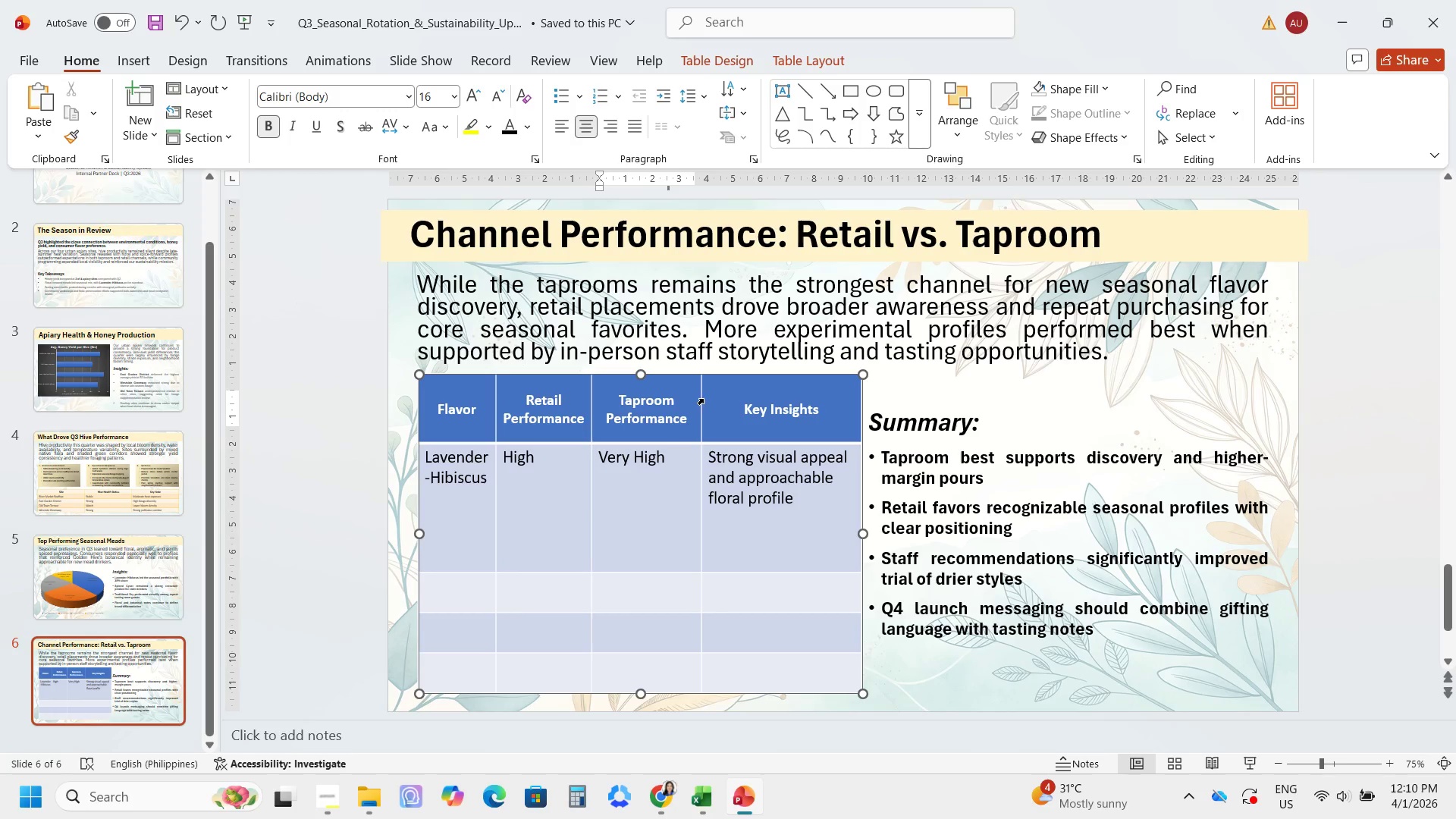 
left_click_drag(start_coordinate=[698, 400], to_coordinate=[689, 400])
 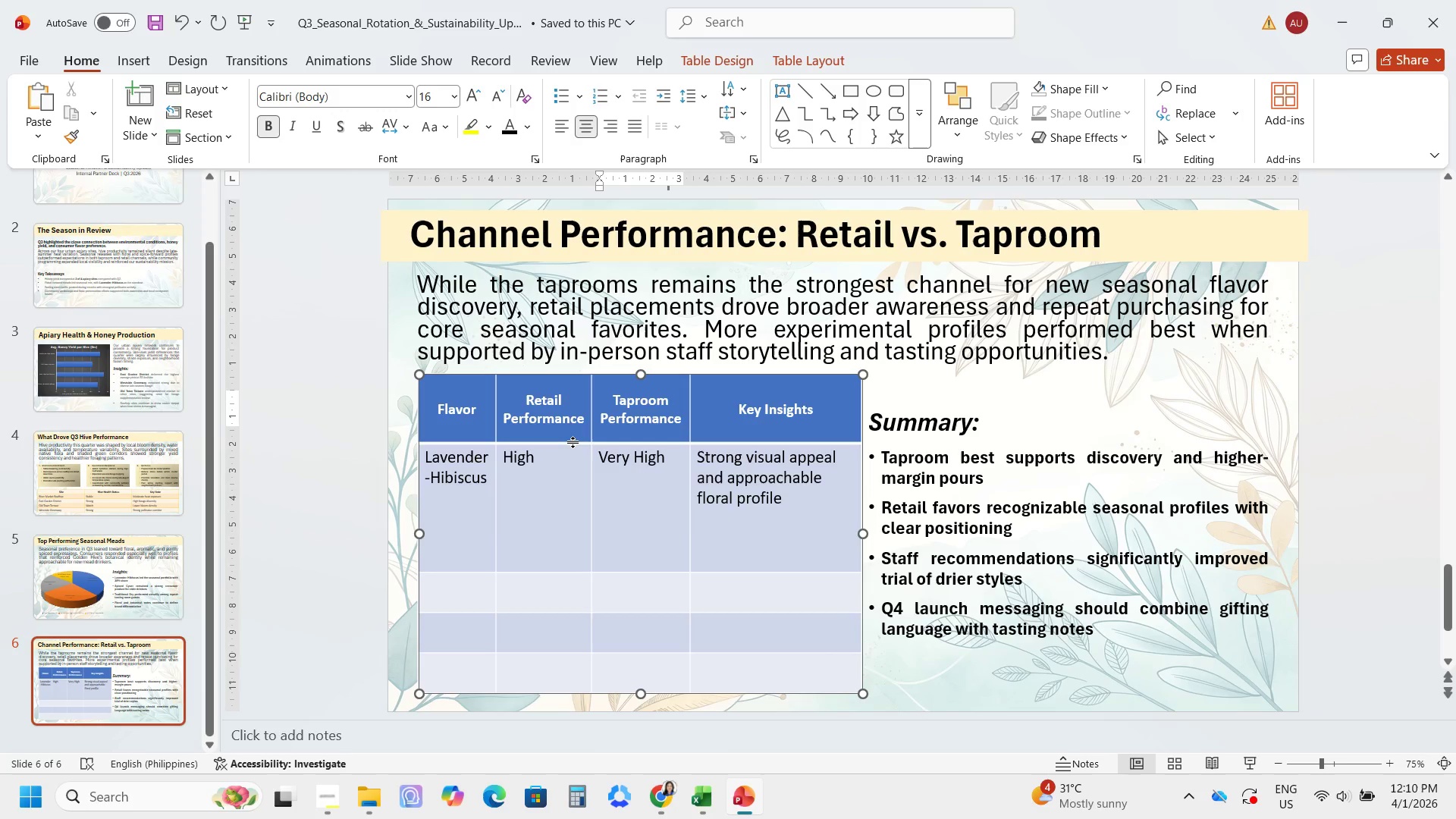 
left_click_drag(start_coordinate=[573, 442], to_coordinate=[581, 419])
 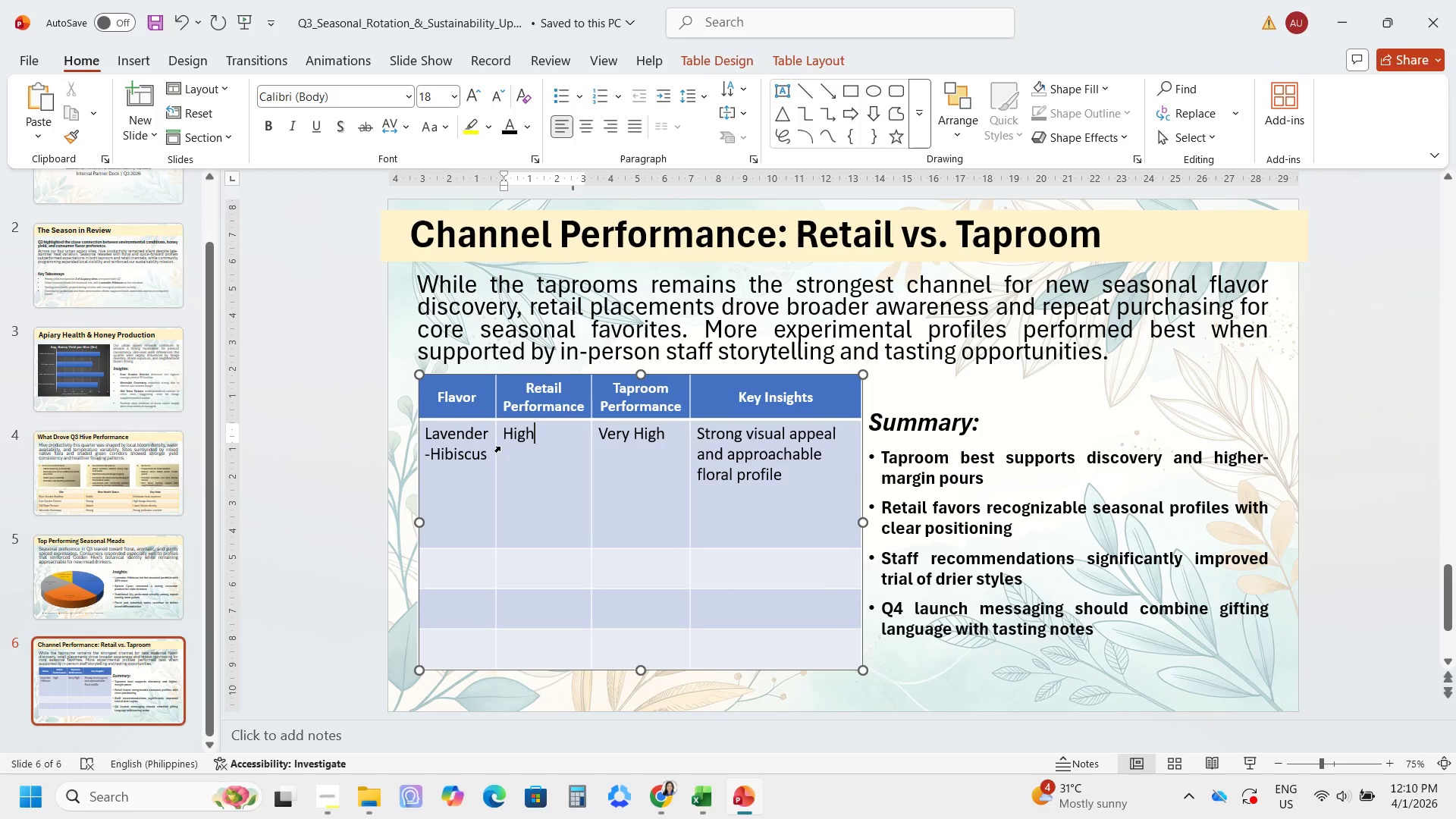 
left_click_drag(start_coordinate=[466, 442], to_coordinate=[768, 656])
 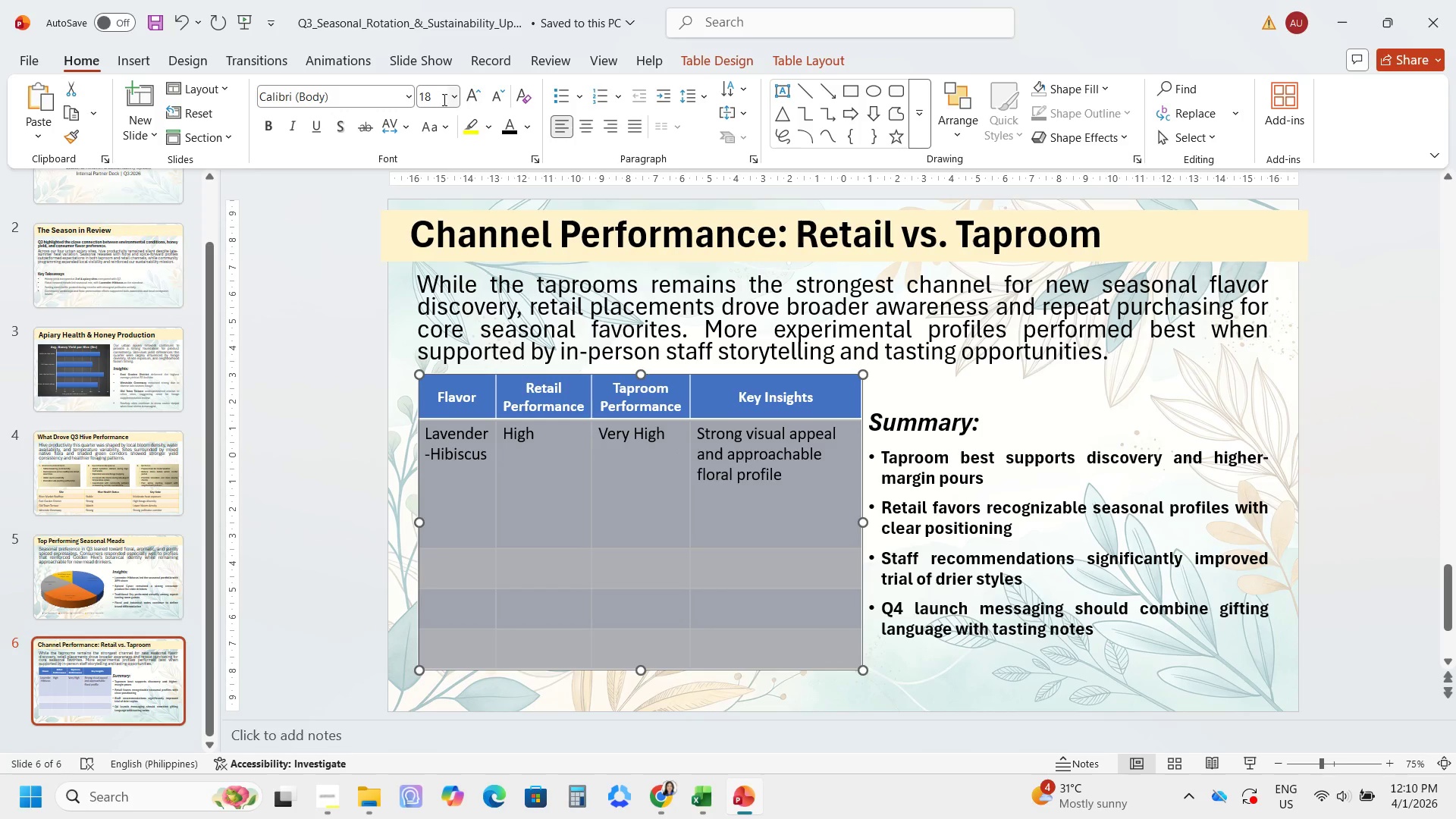 
left_click([442, 96])
 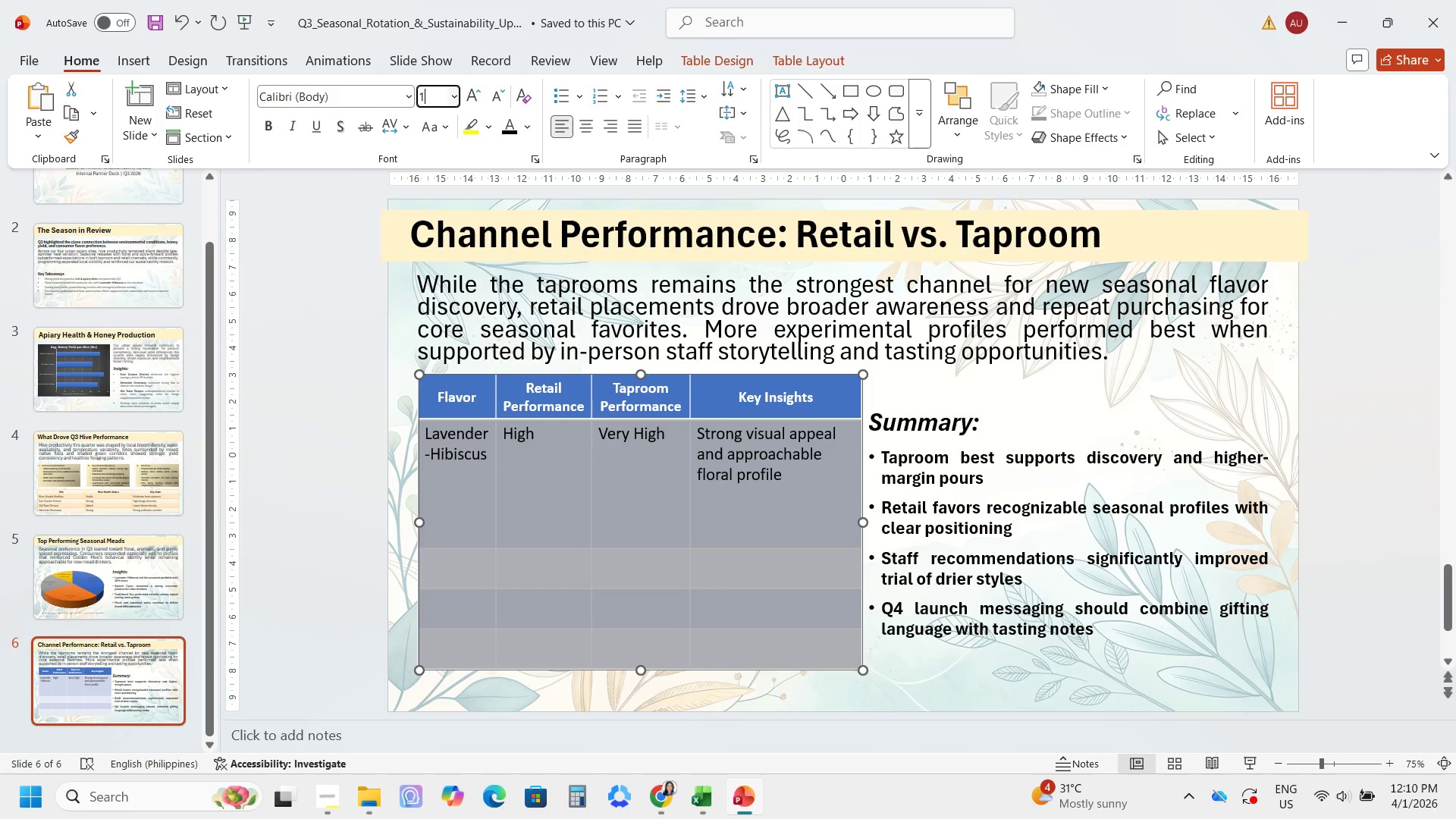 
key(Numpad1)
 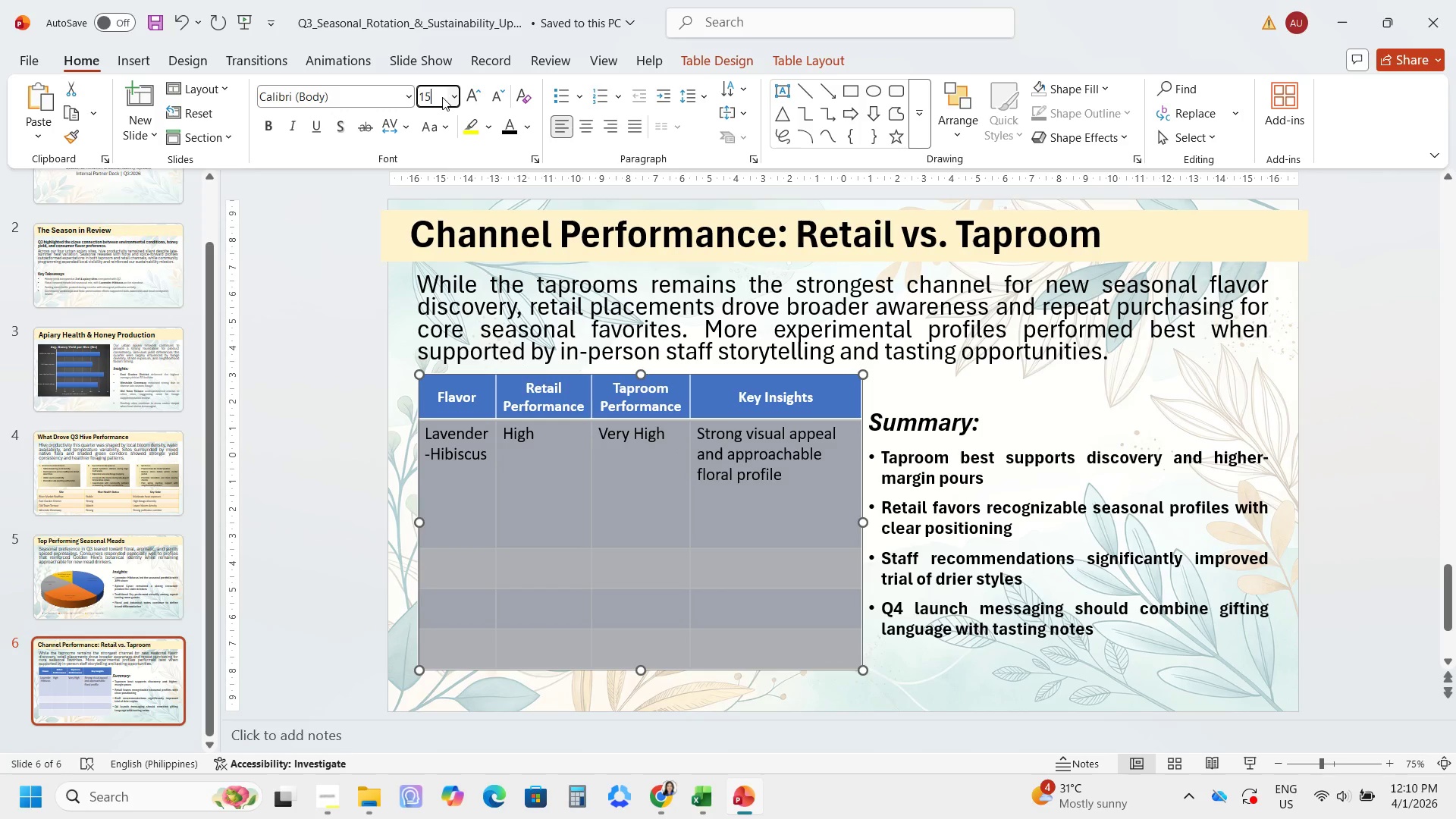 
key(Numpad5)
 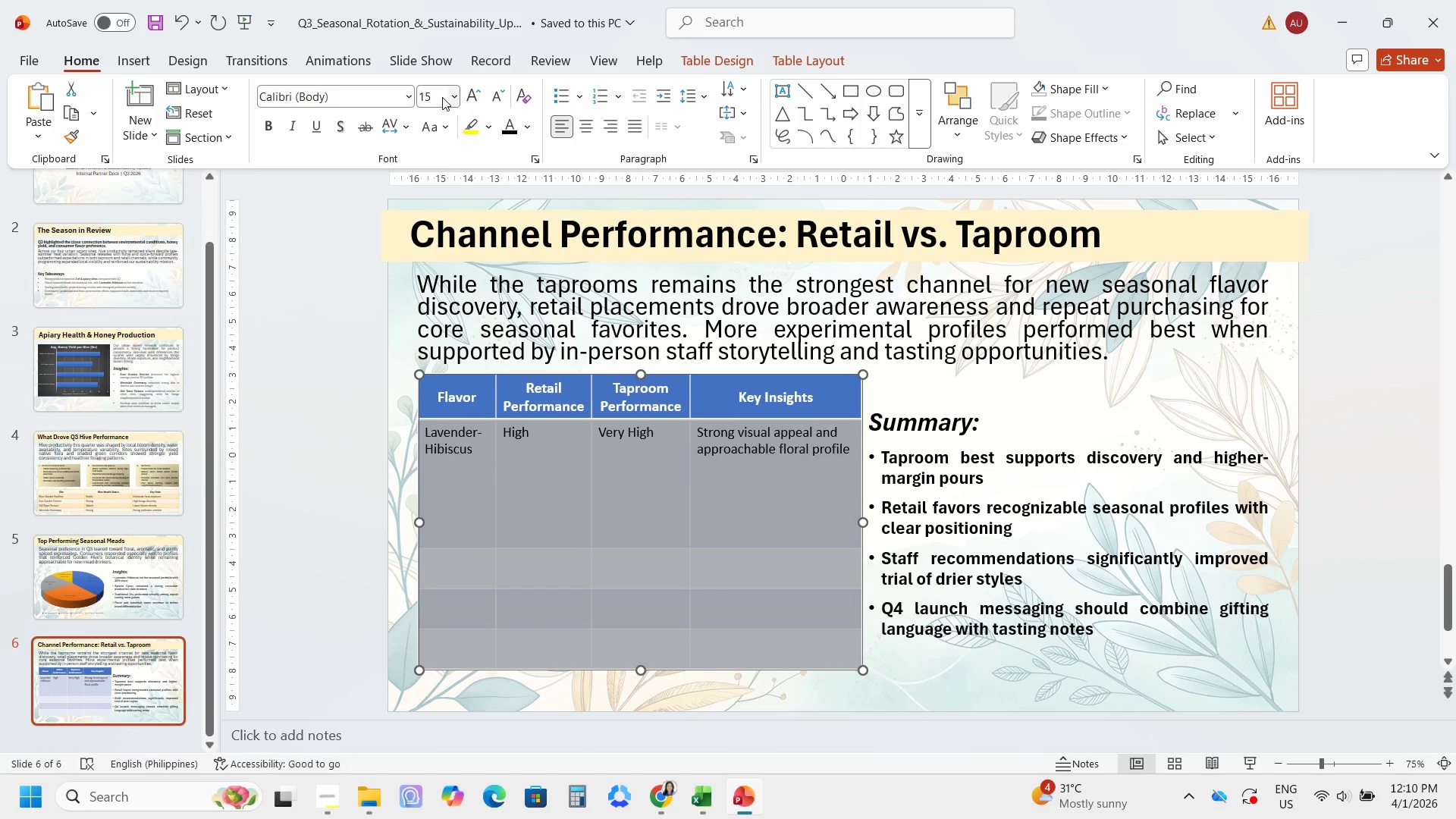 
key(Enter)
 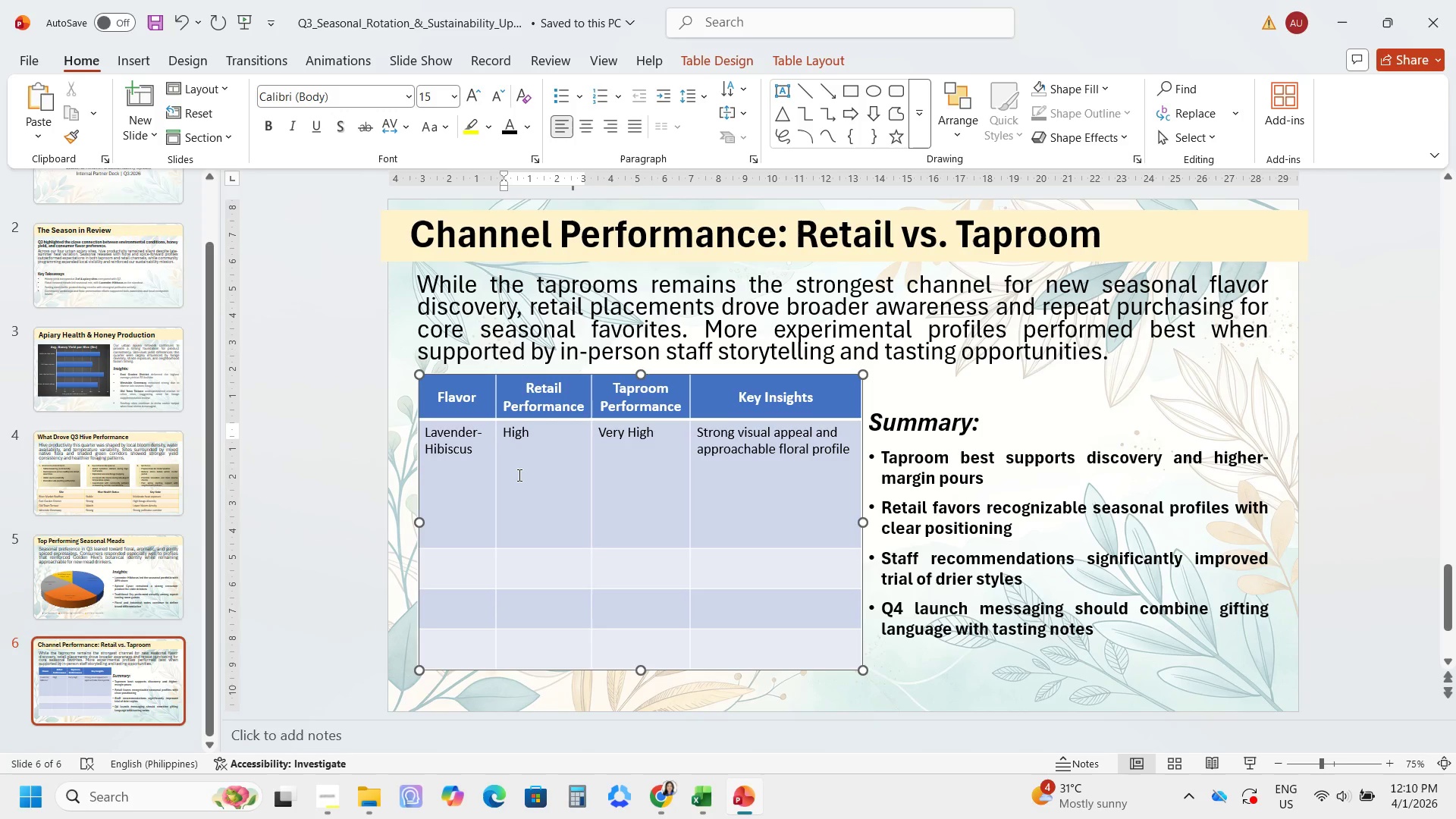 
wait(8.23)
 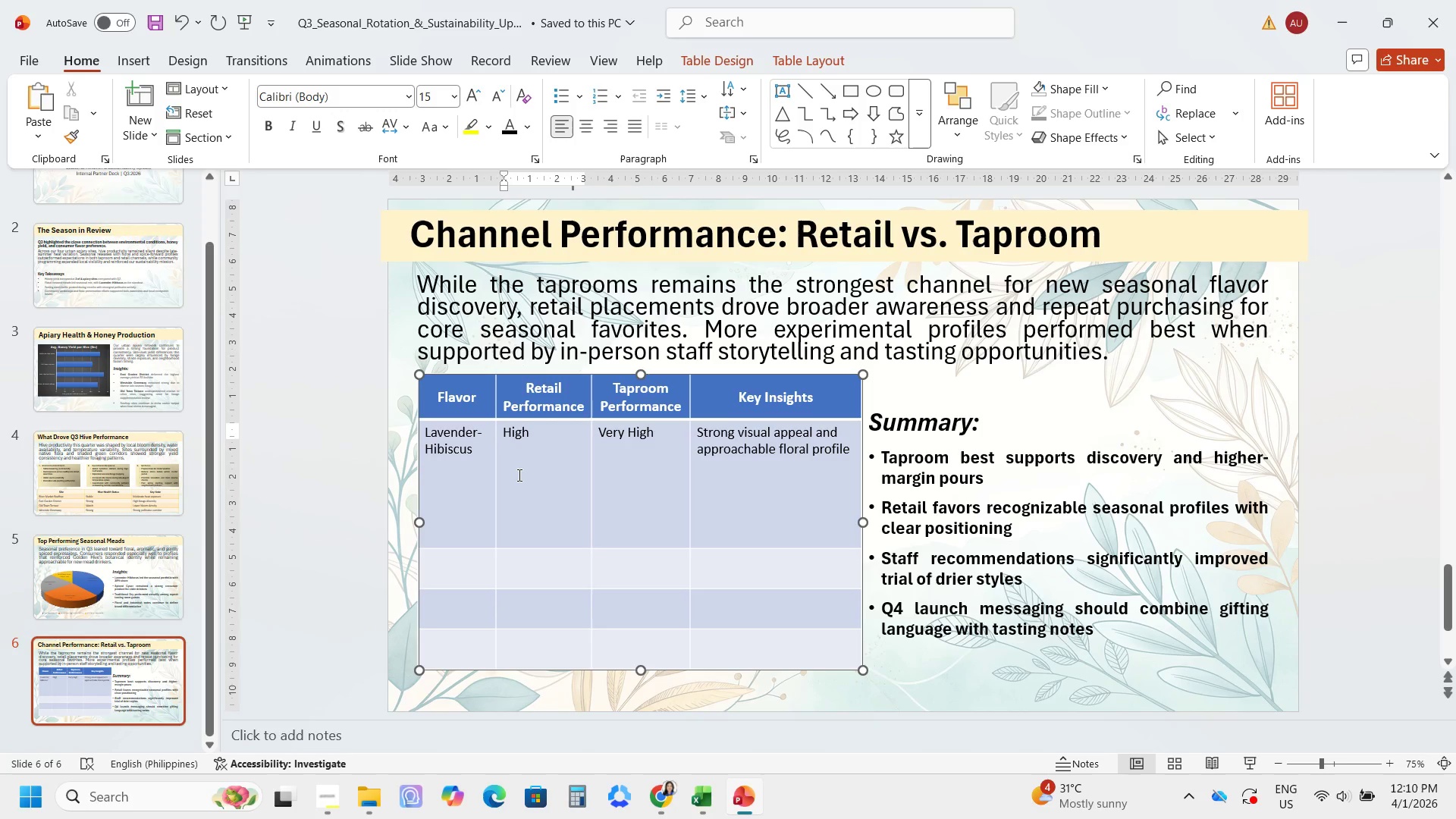 
left_click([460, 487])
 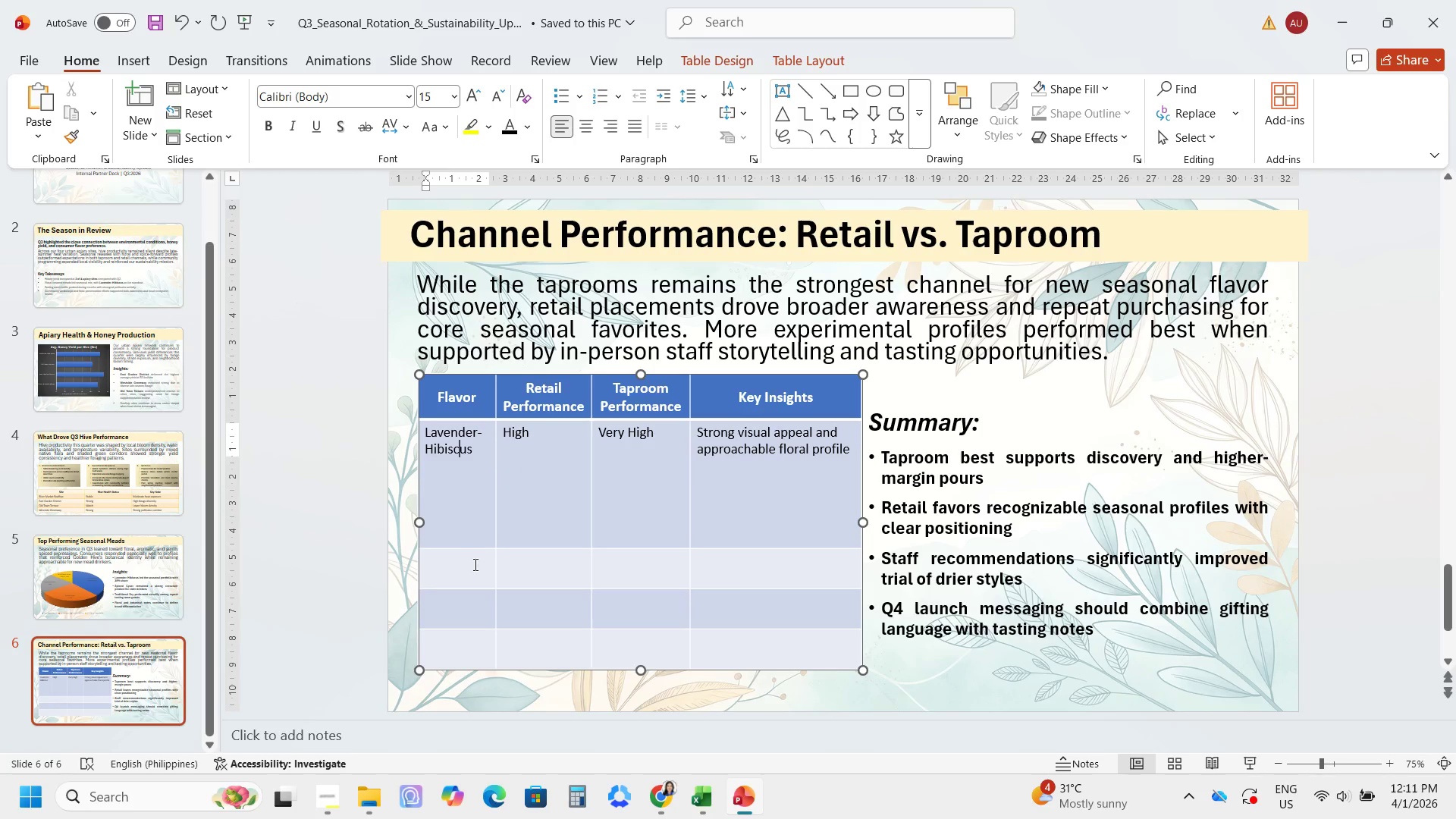 
left_click([472, 568])
 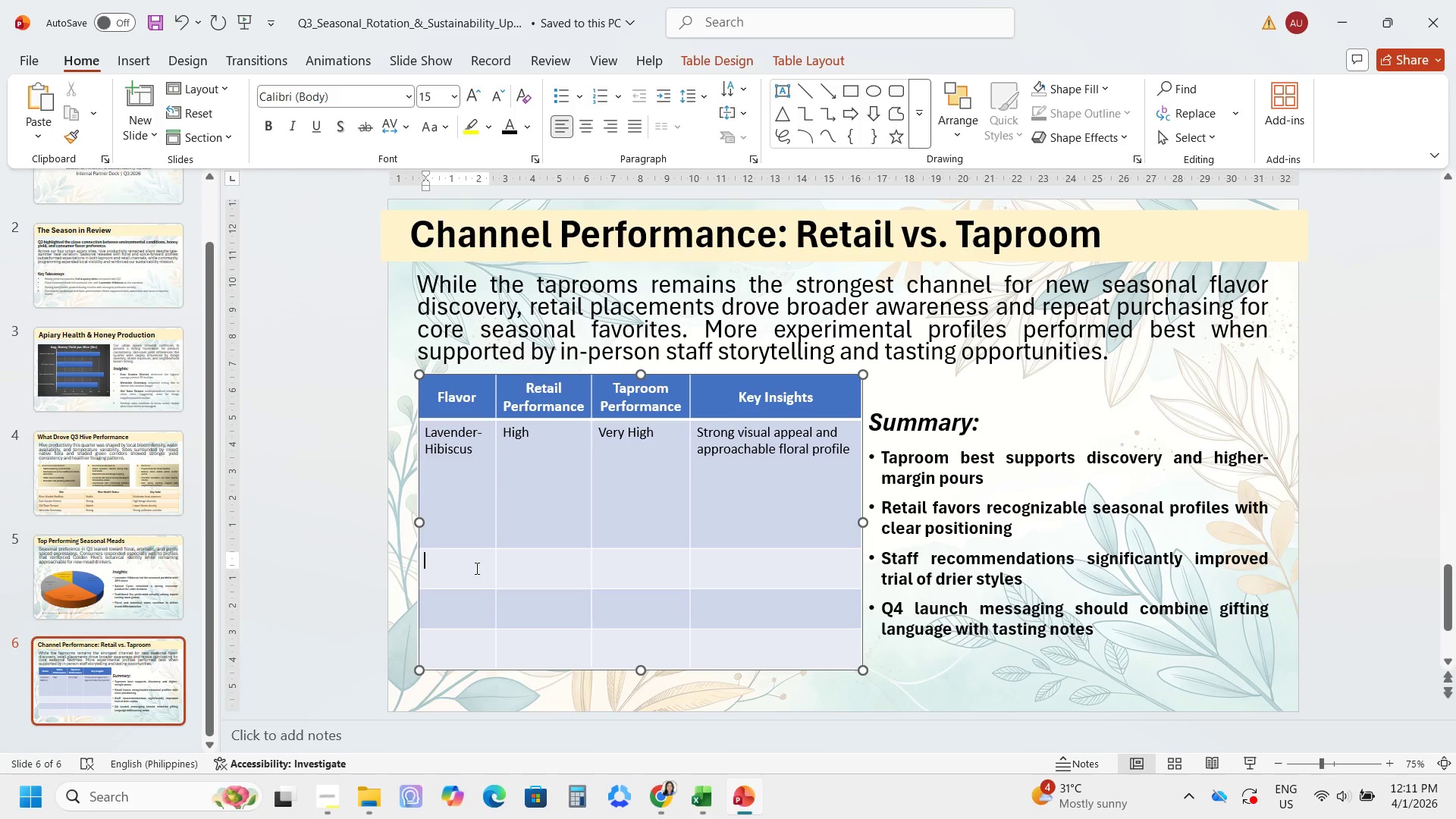 
type(Spiced Cyser)
key(Tab)
type(Very High)
key(Tab)
type(High)
key(Tab)
type(Broad Se)
key(Backspace)
key(Backspace)
type(seasonal appeal and easy food pairing)
 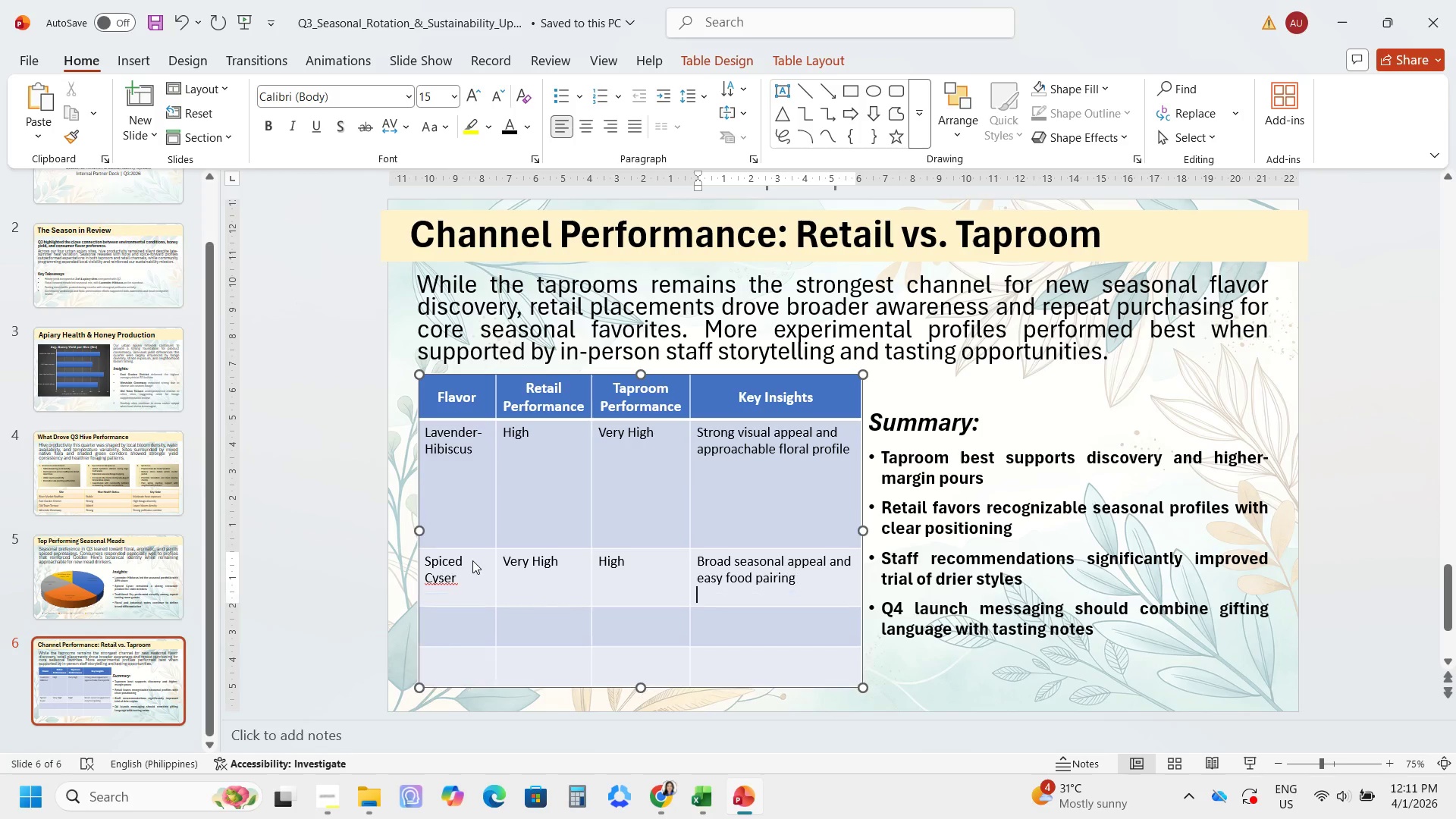 
 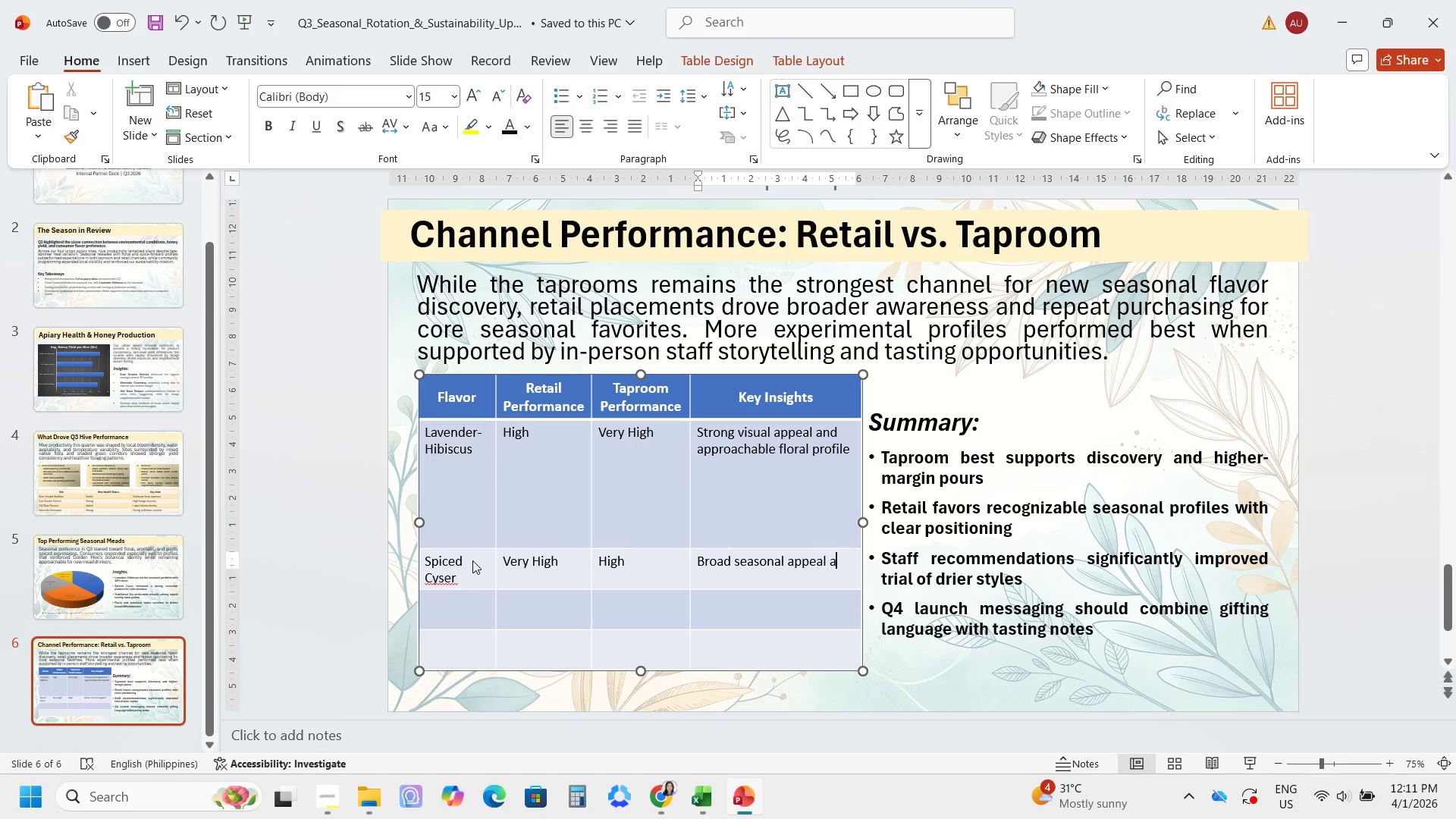 
key(Enter)
 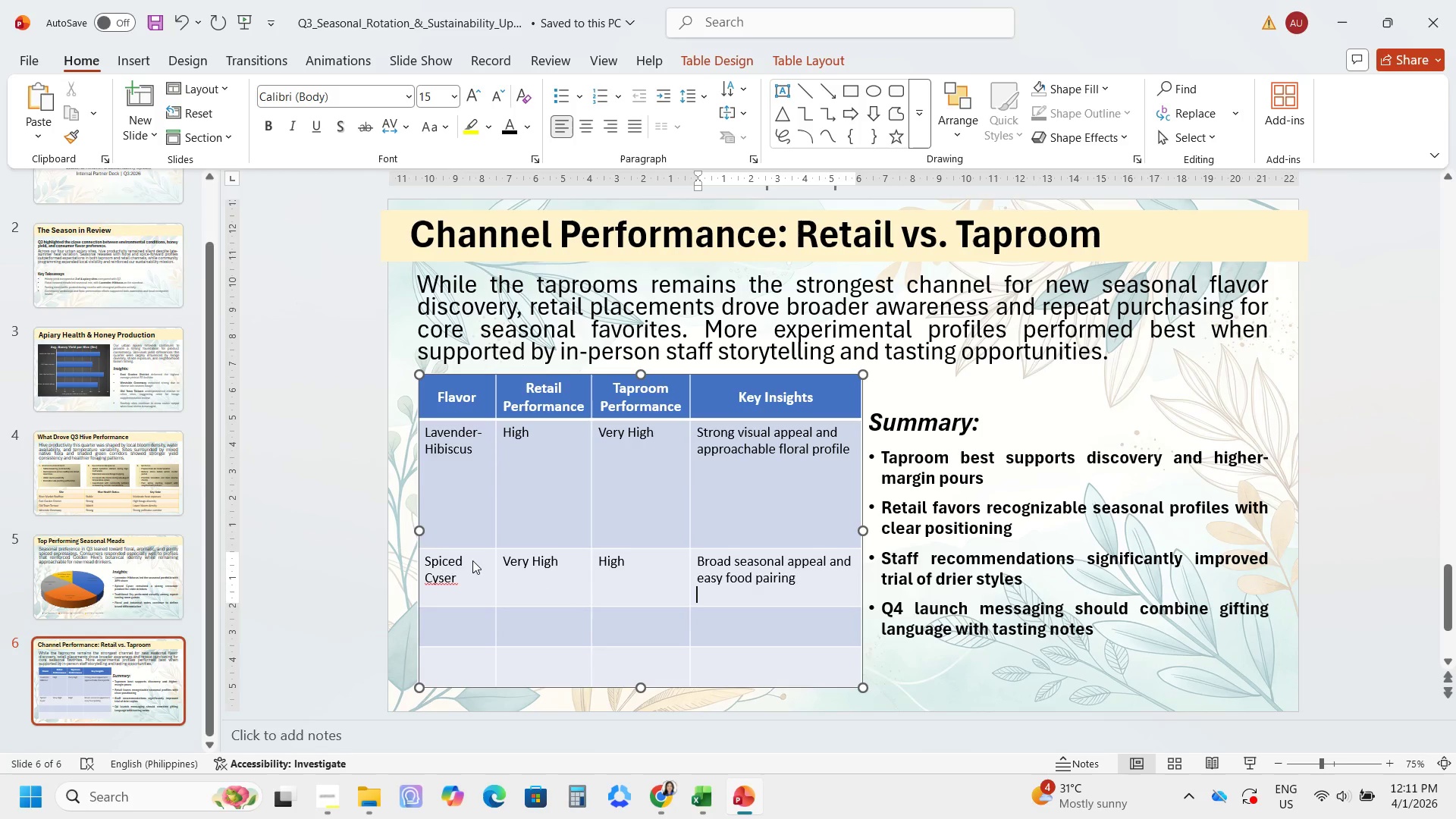 
key(Backspace)
key(Tab)
type(Traditional Dry)
key(Tab)
type(Moderate)
key(Tab)
type(High)
key(Tab)
type(Strnog)
key(Backspace)
key(Backspace)
key(Backspace)
type(onger among enthusiasts and repa)
key(Backspace)
type(ear)
key(Backspace)
type(t visitors)
key(Tab)
type(Wildflower Semi0)
key(Backspace)
type(-sweet)
key(Backspace)
key(Backspace)
key(Backspace)
key(Backspace)
key(Backspace)
type(Sweet)
key(Tab)
type(Modet)
key(Backspace)
type(eae)
key(Backspace)
key(Backspace)
key(Backspace)
type(rate)
key(Tab)
type(Moderate)
key(Tab)
type(Good entry-point stl)
key(Backspace)
type(yle for new s)
key(Backspace)
type(costu)
key(Backspace)
key(Backspace)
key(Backspace)
key(Backspace)
type(ustomers)
 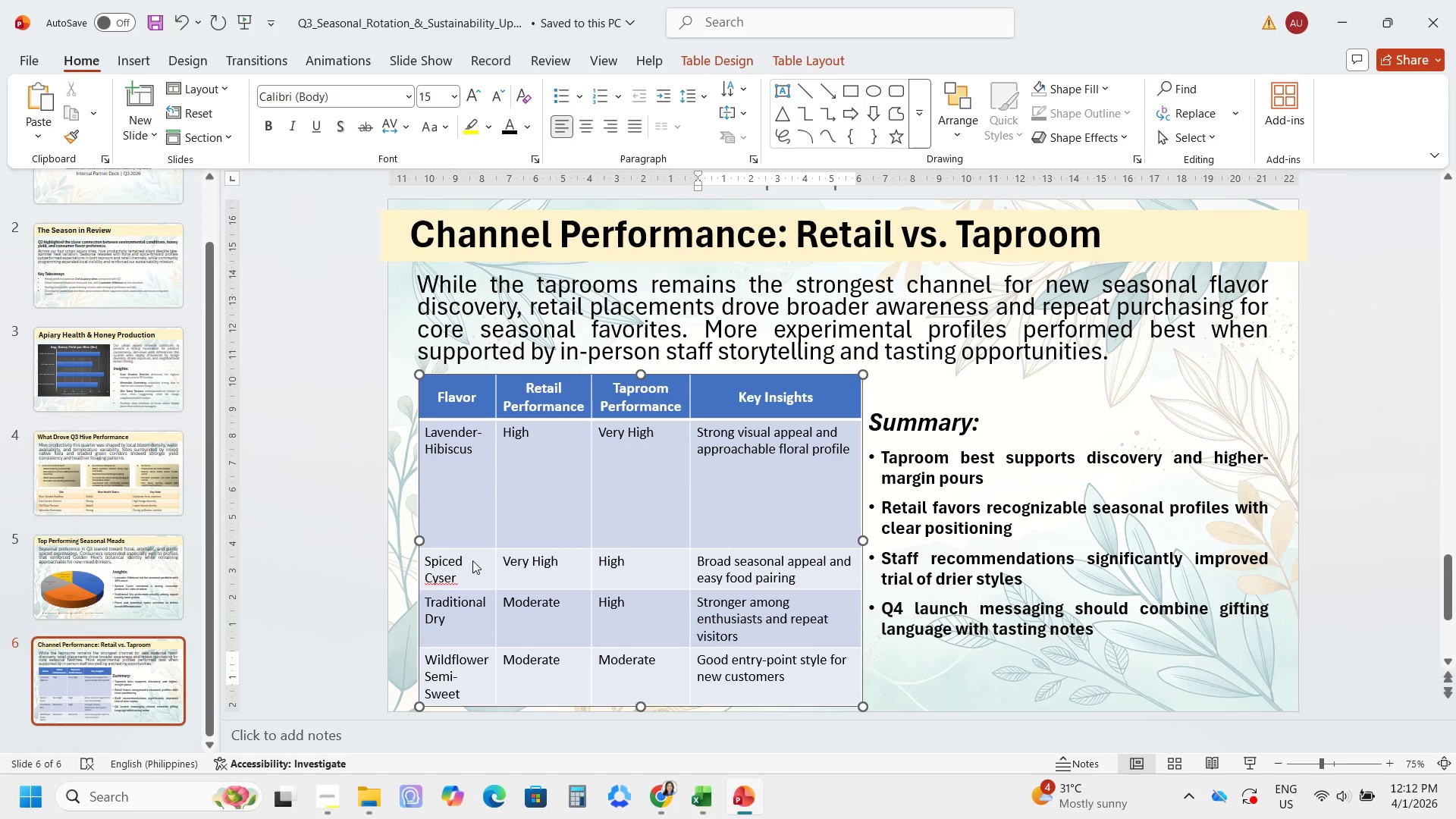 
wait(10.75)
 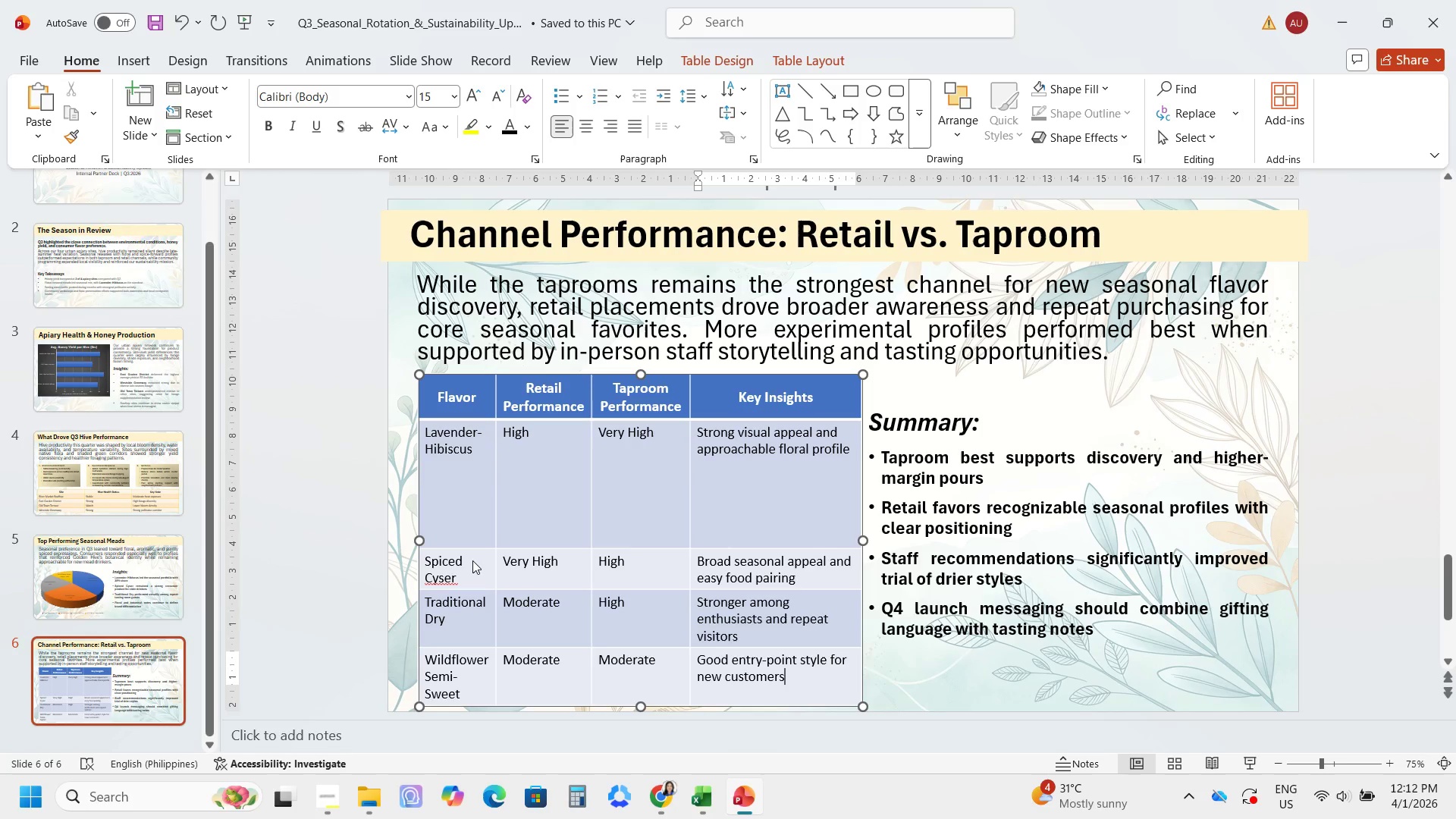 
left_click([453, 504])
 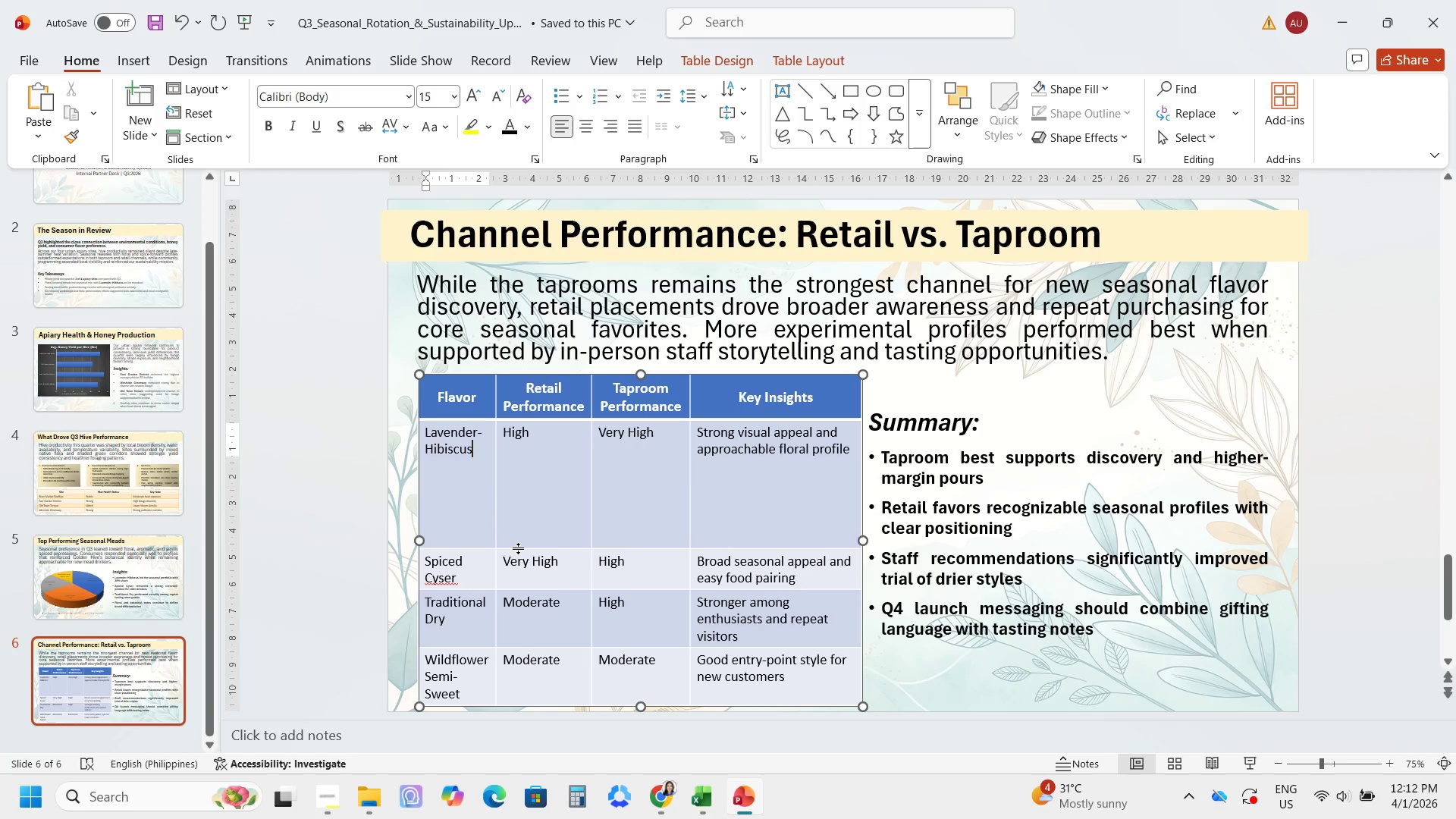 
left_click_drag(start_coordinate=[518, 548], to_coordinate=[528, 485])
 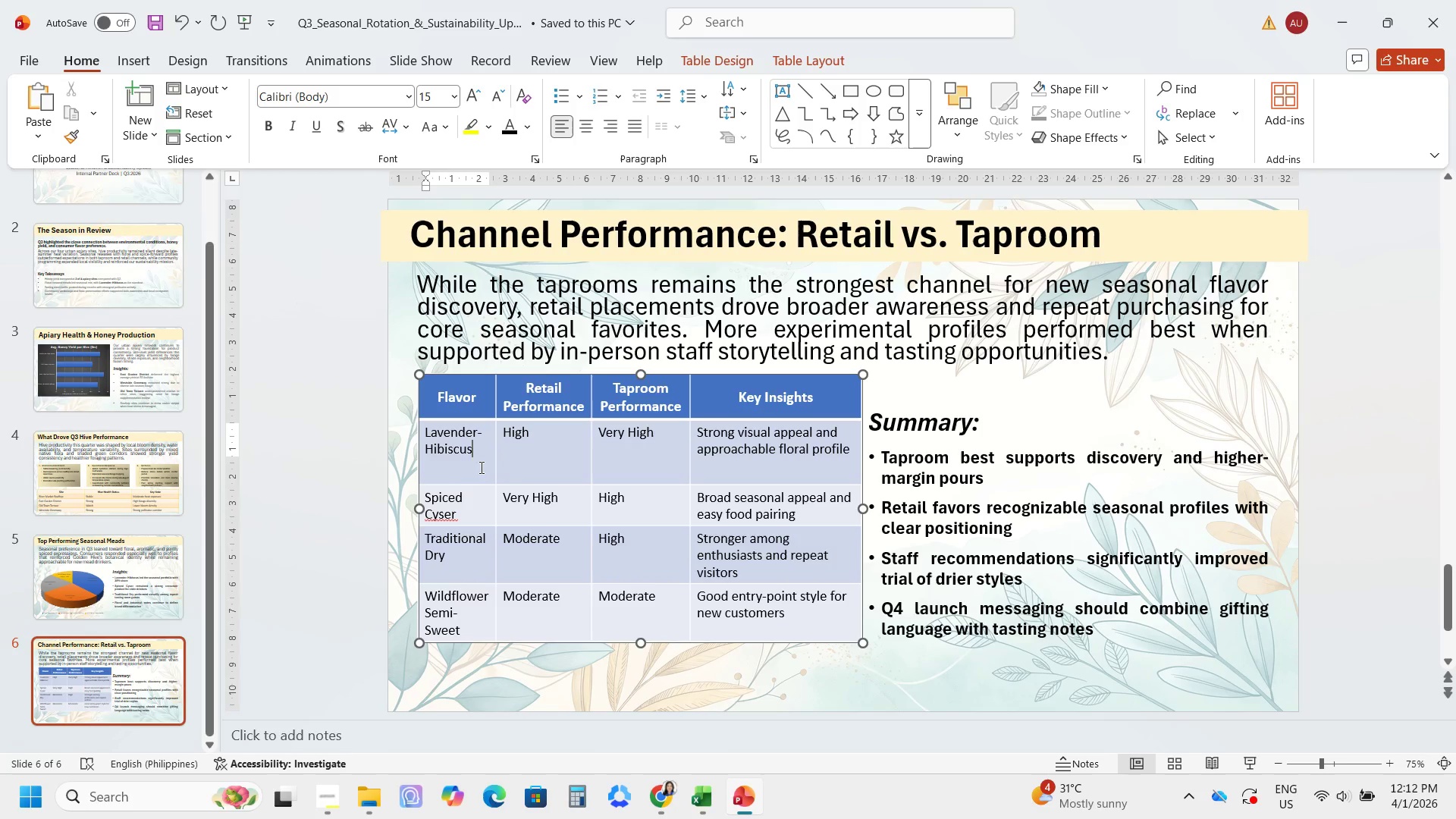 
left_click_drag(start_coordinate=[480, 467], to_coordinate=[765, 604])
 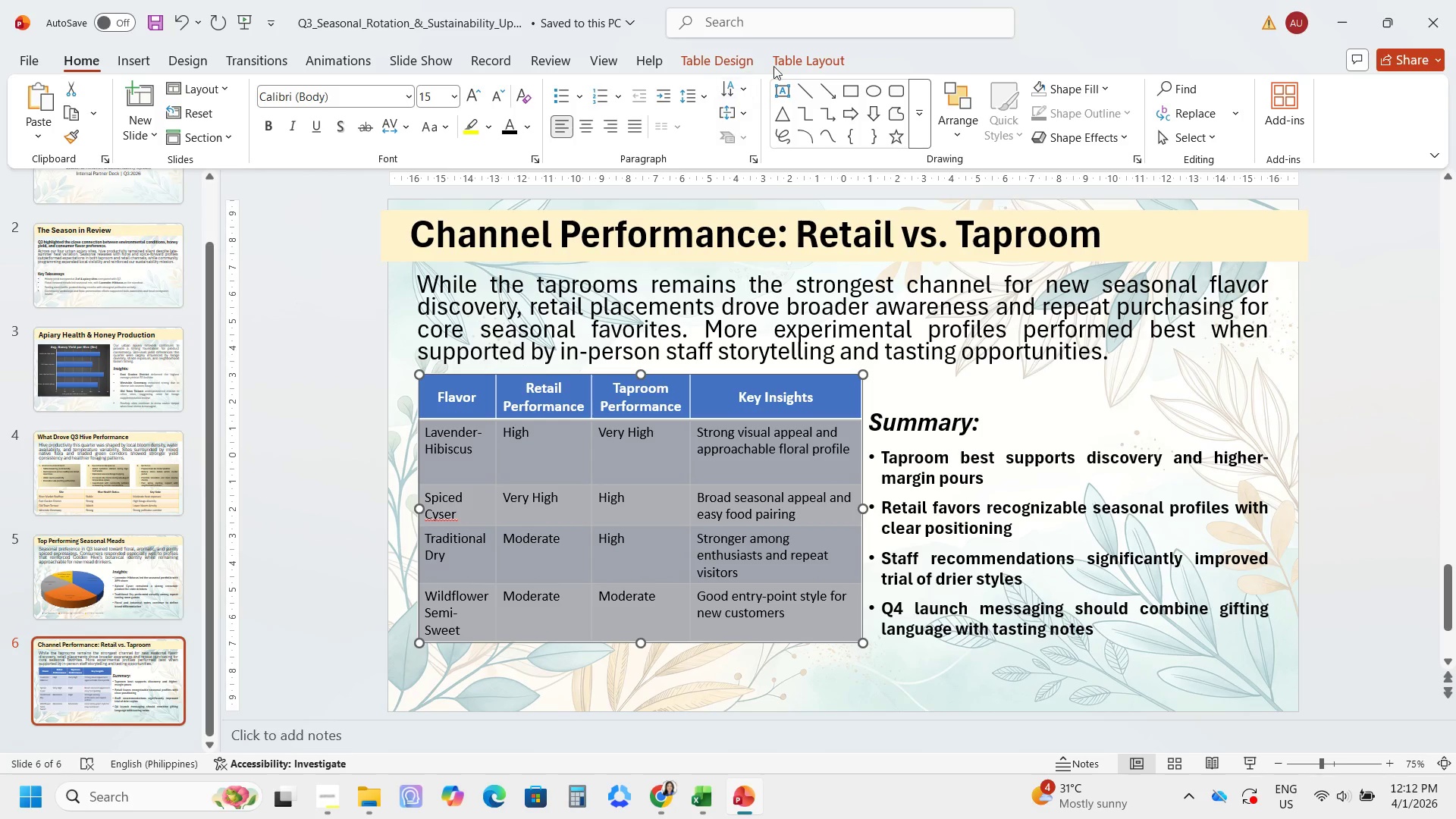 
left_click([816, 56])
 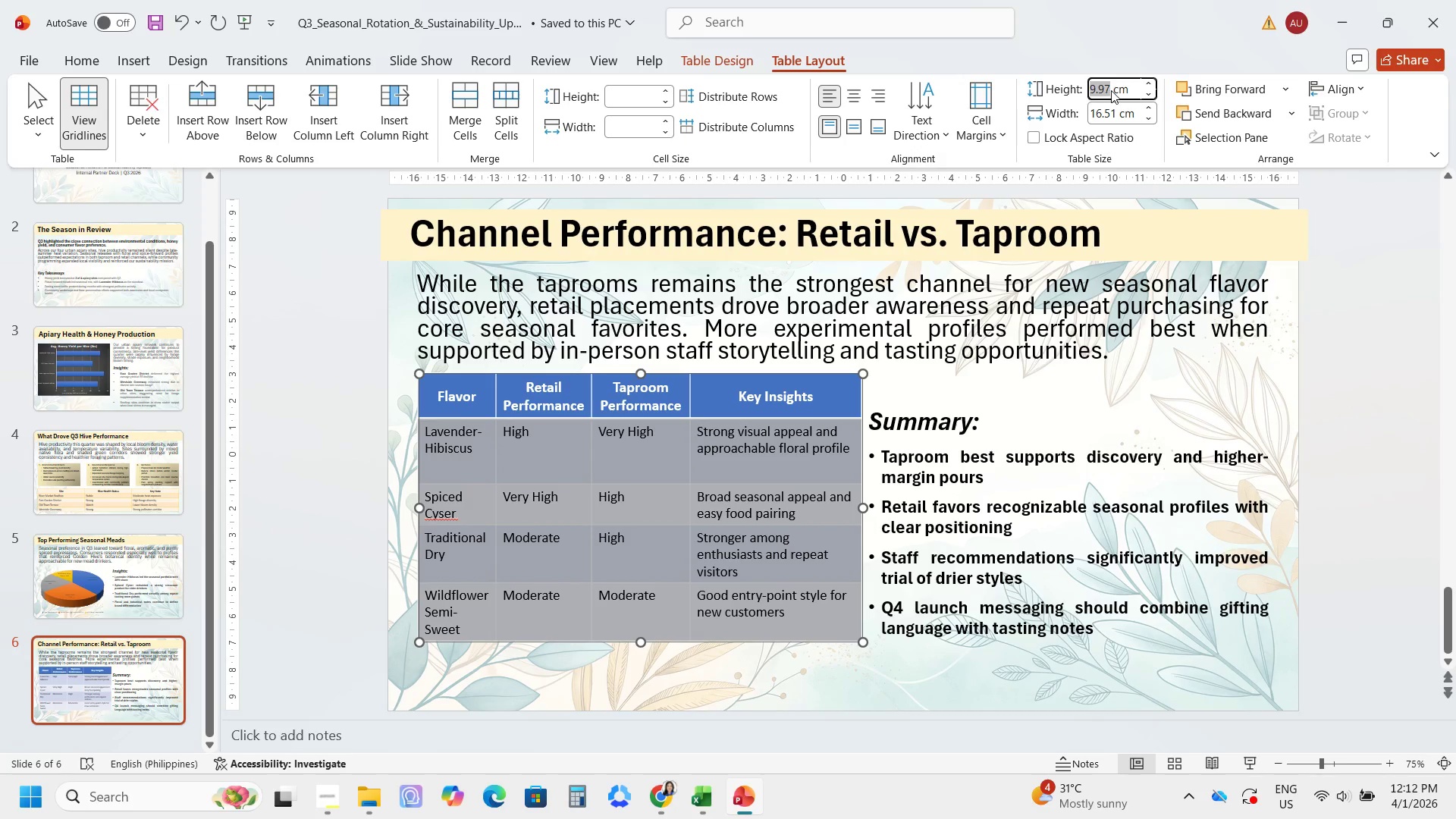 
key(Numpad9)
 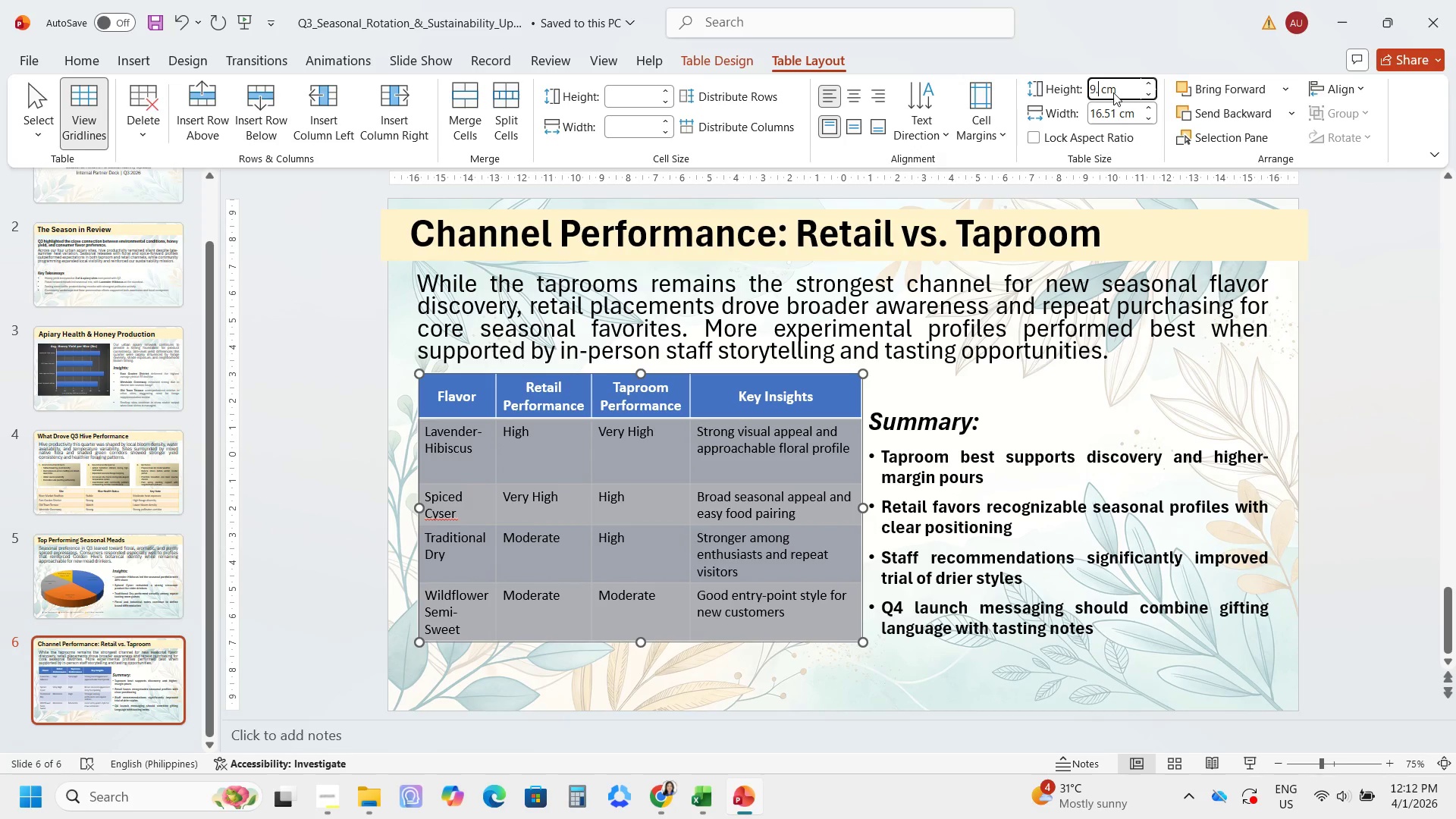 
key(NumpadDecimal)
 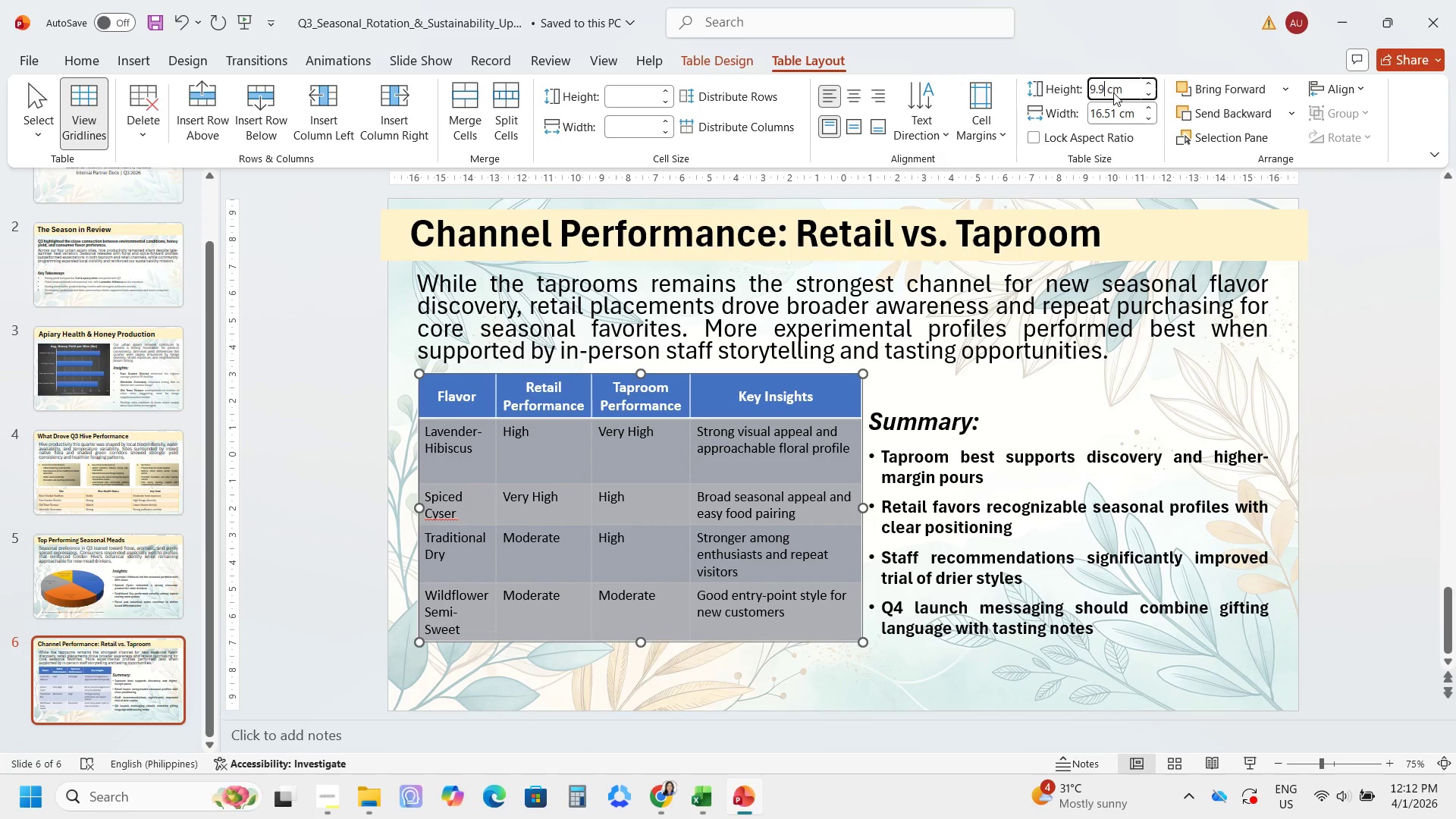 
key(Numpad9)
 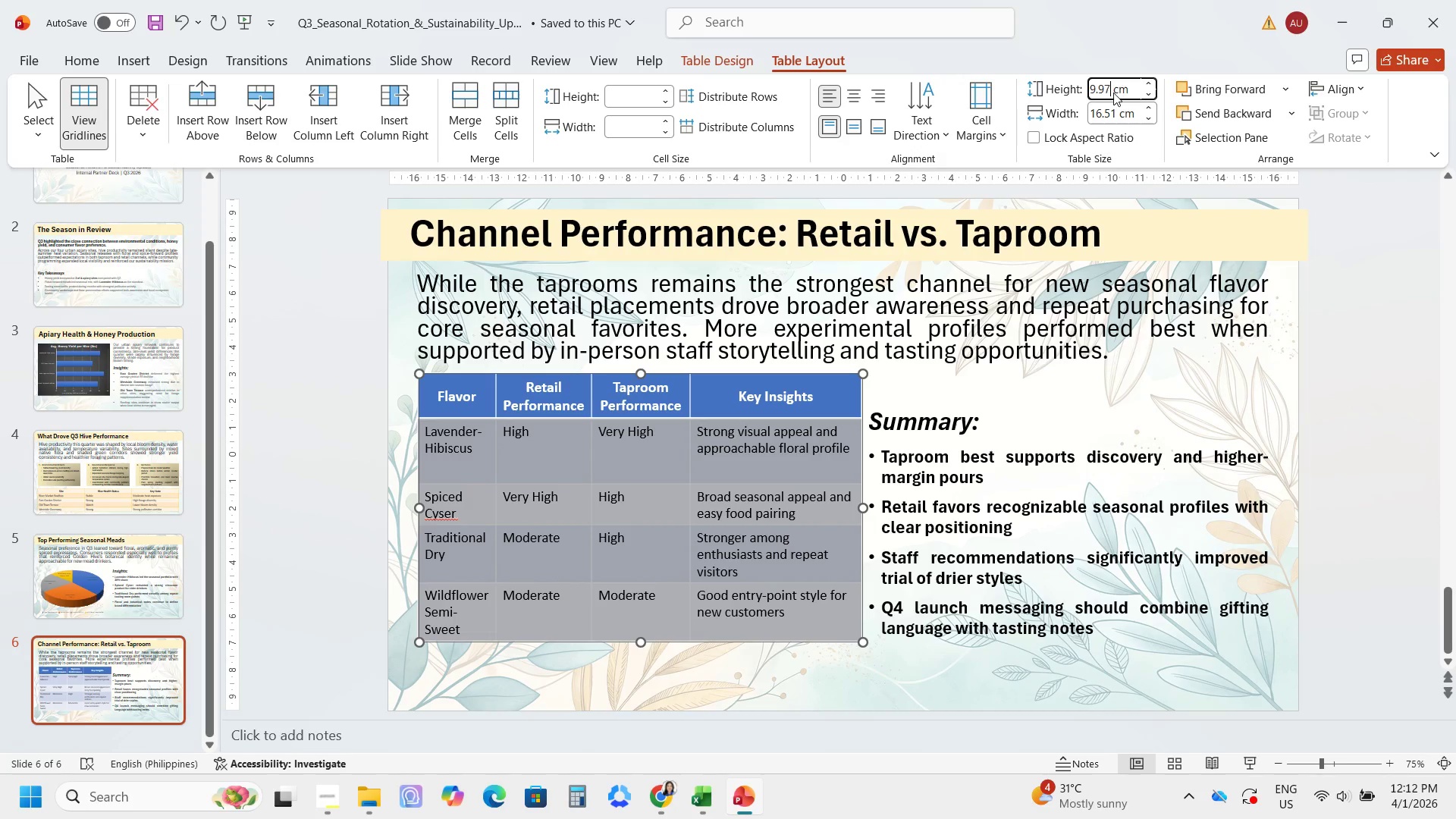 
key(Numpad7)
 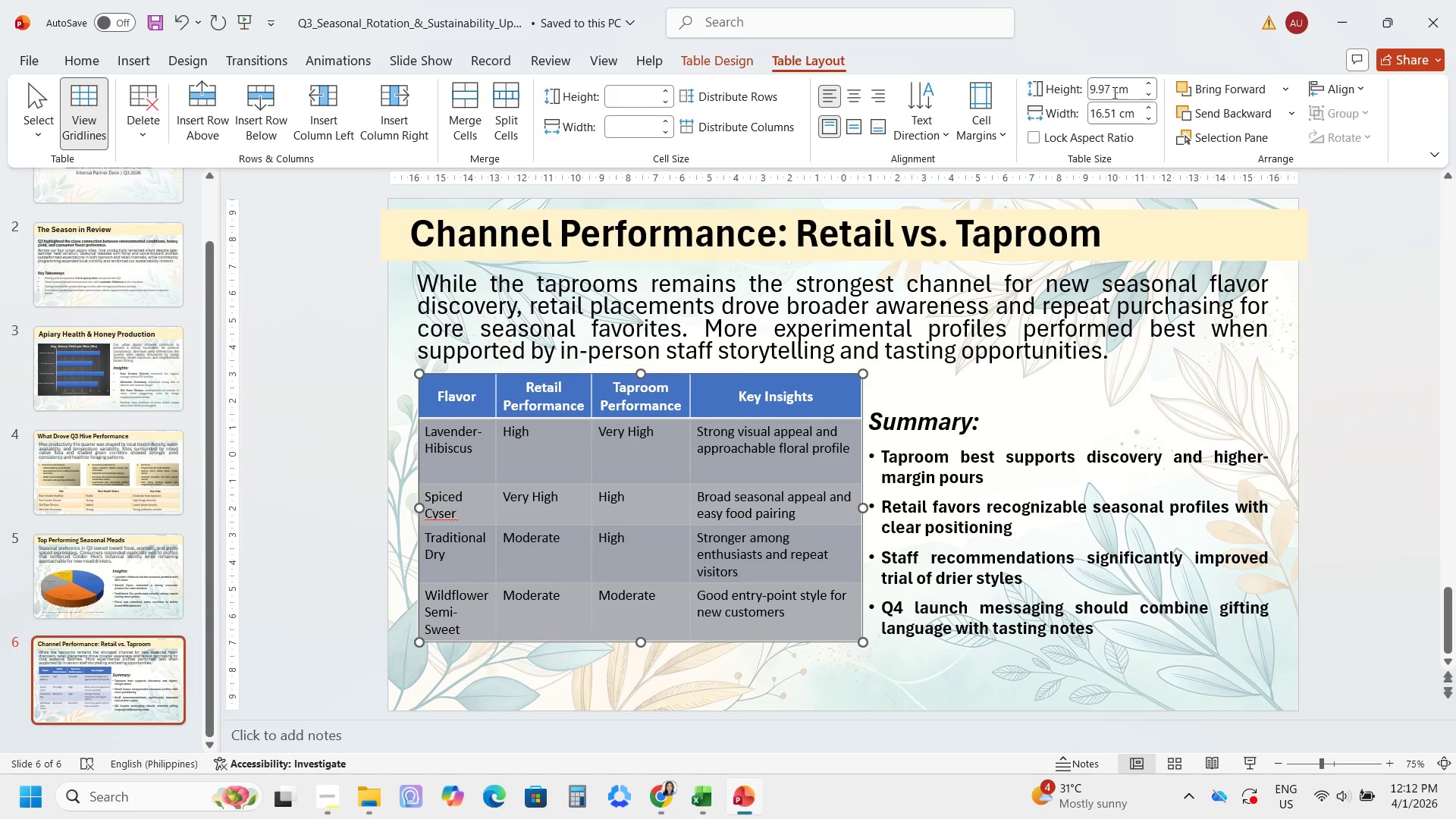 
key(Enter)
 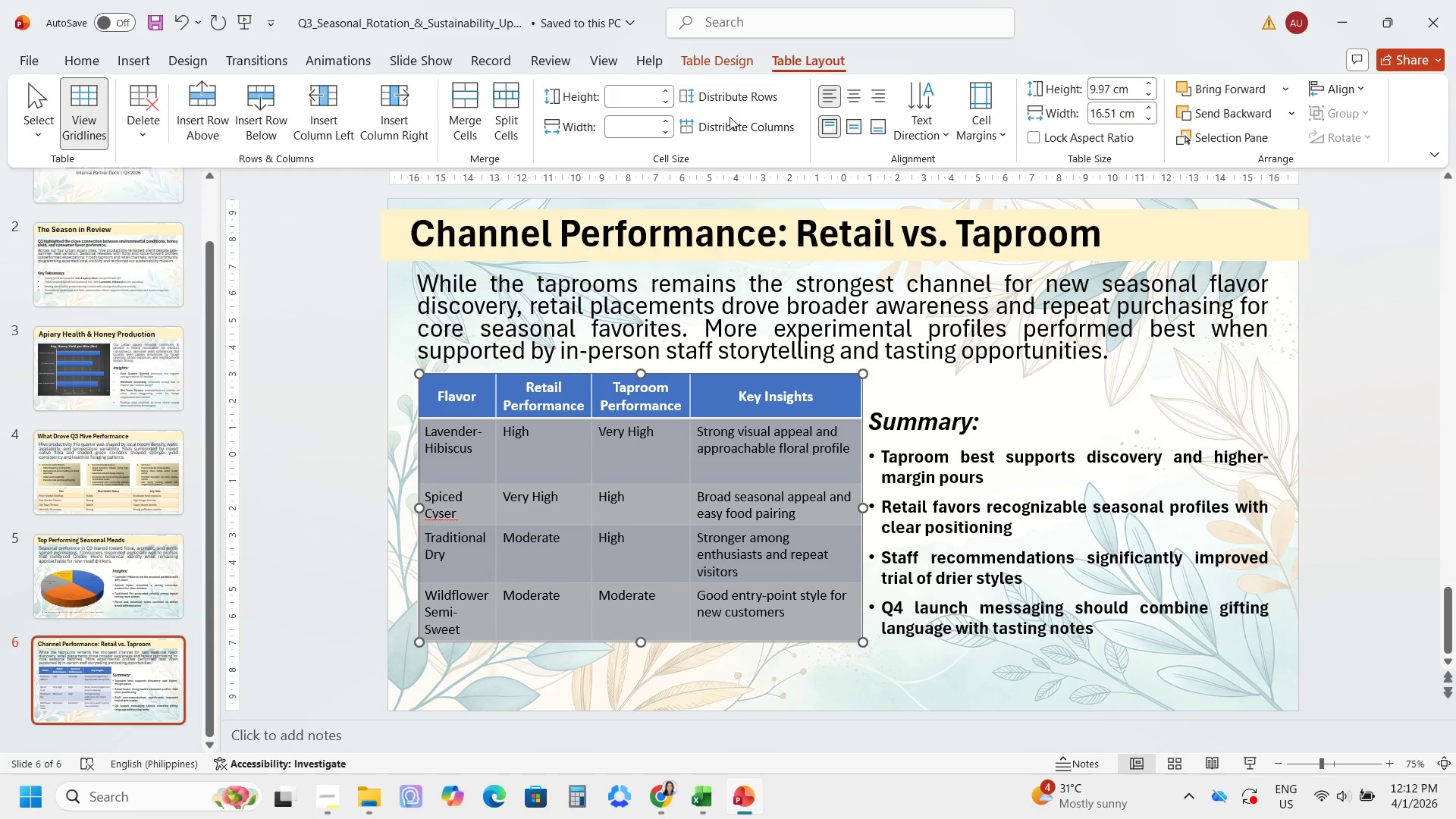 
left_click([728, 96])
 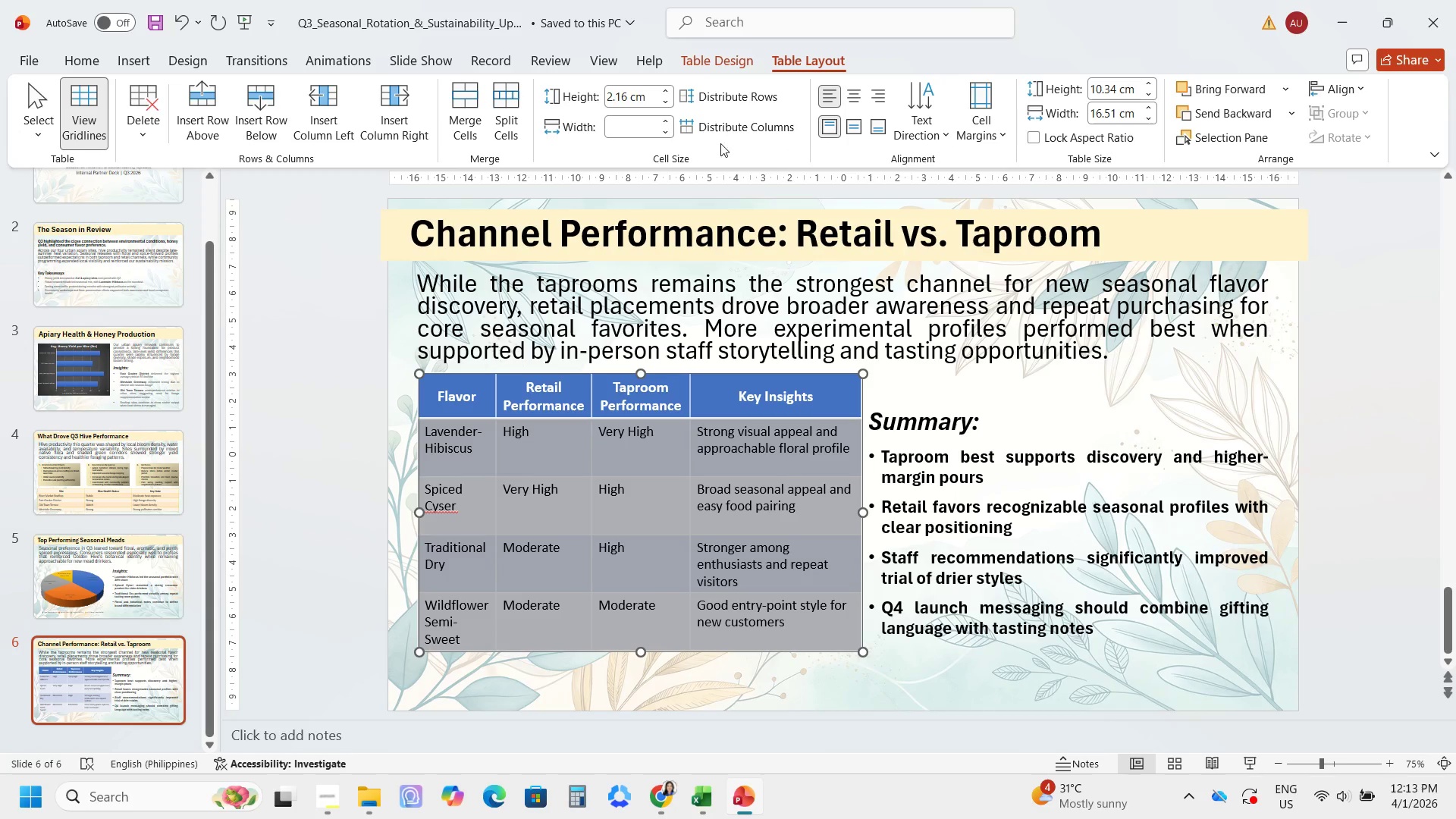 
left_click([847, 96])
 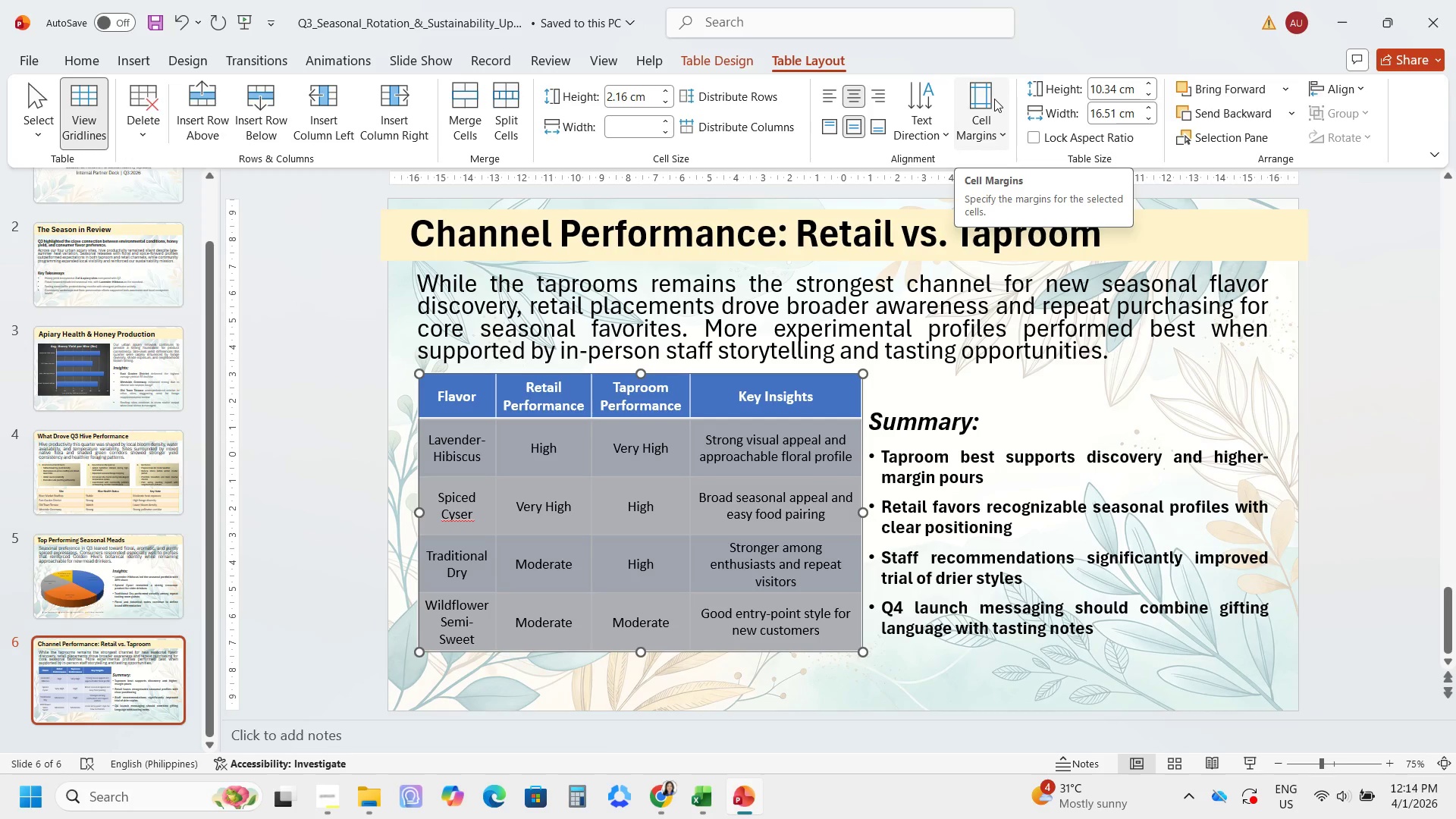 
wait(61.94)
 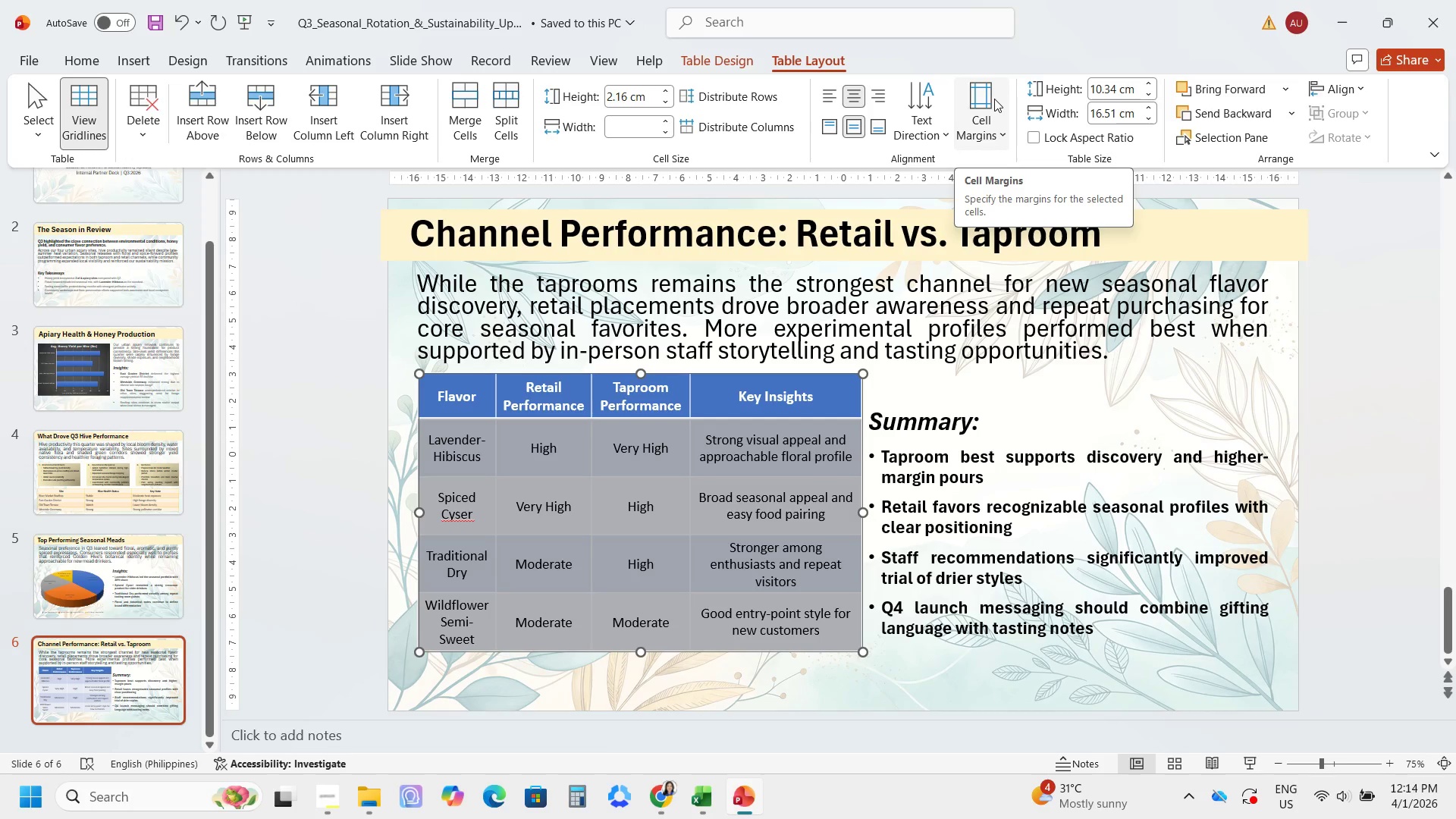 
left_click_drag(start_coordinate=[1279, 547], to_coordinate=[1260, 552])
 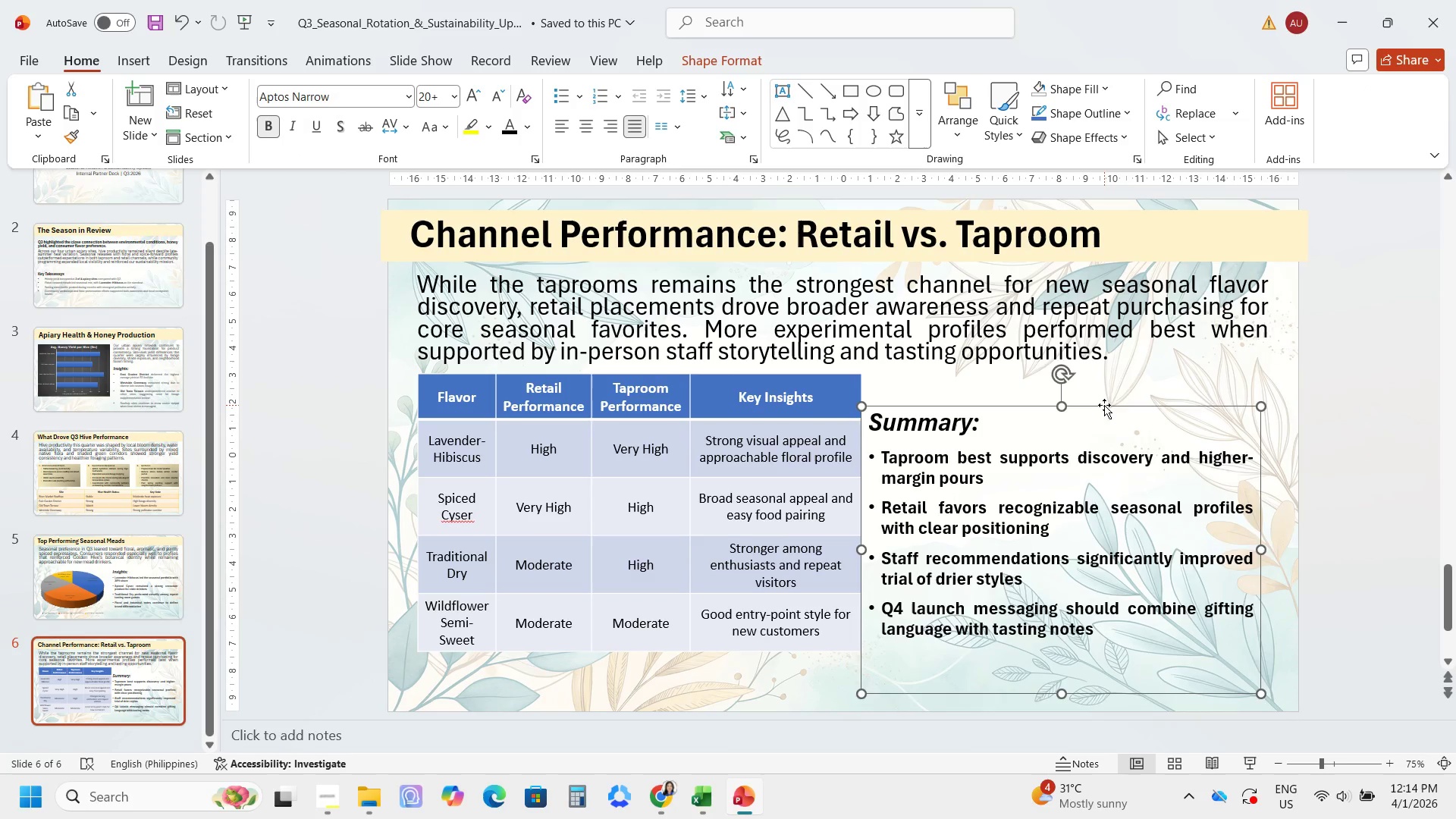 
left_click_drag(start_coordinate=[1104, 405], to_coordinate=[1116, 375])
 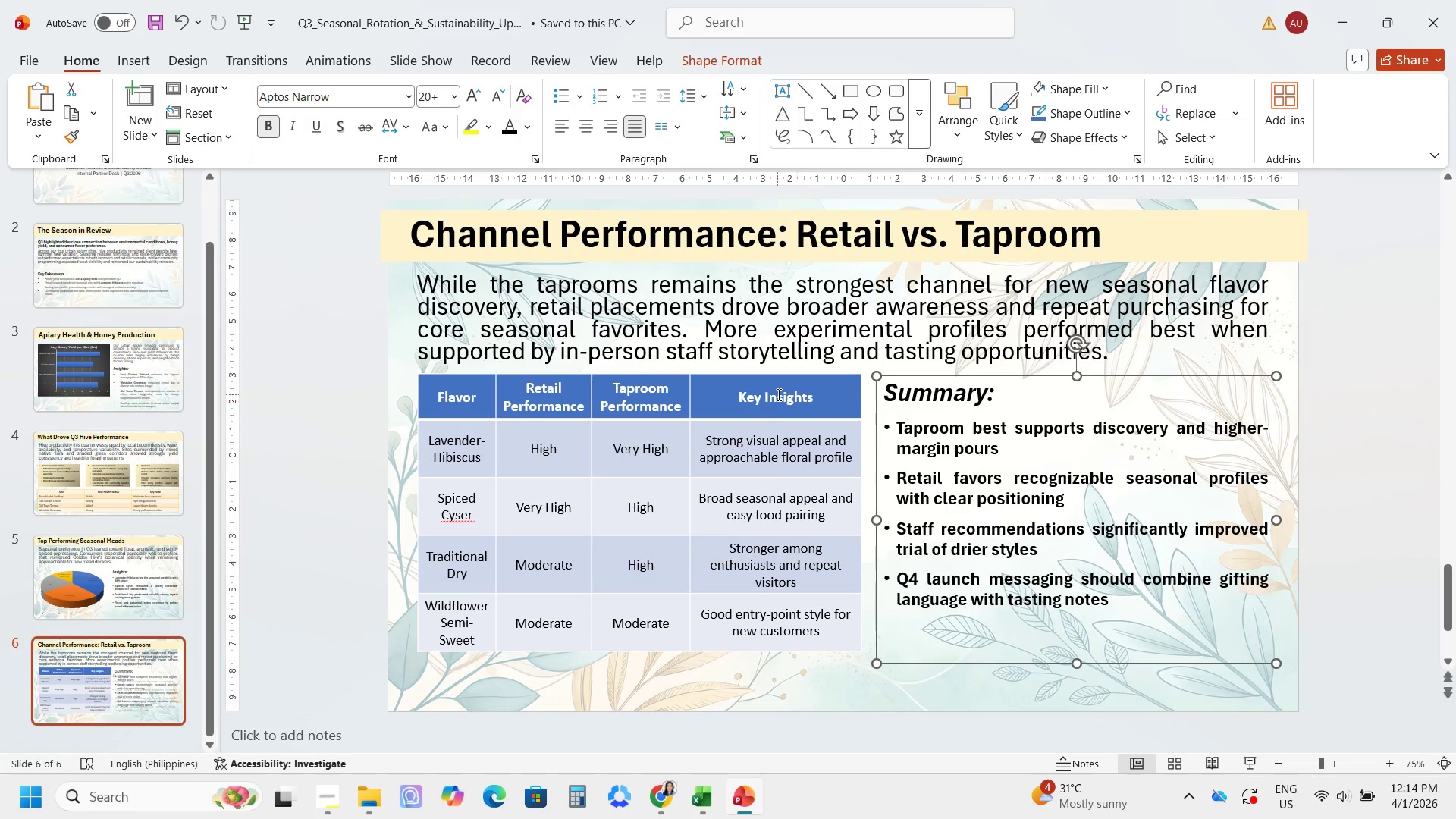 
left_click([777, 394])
 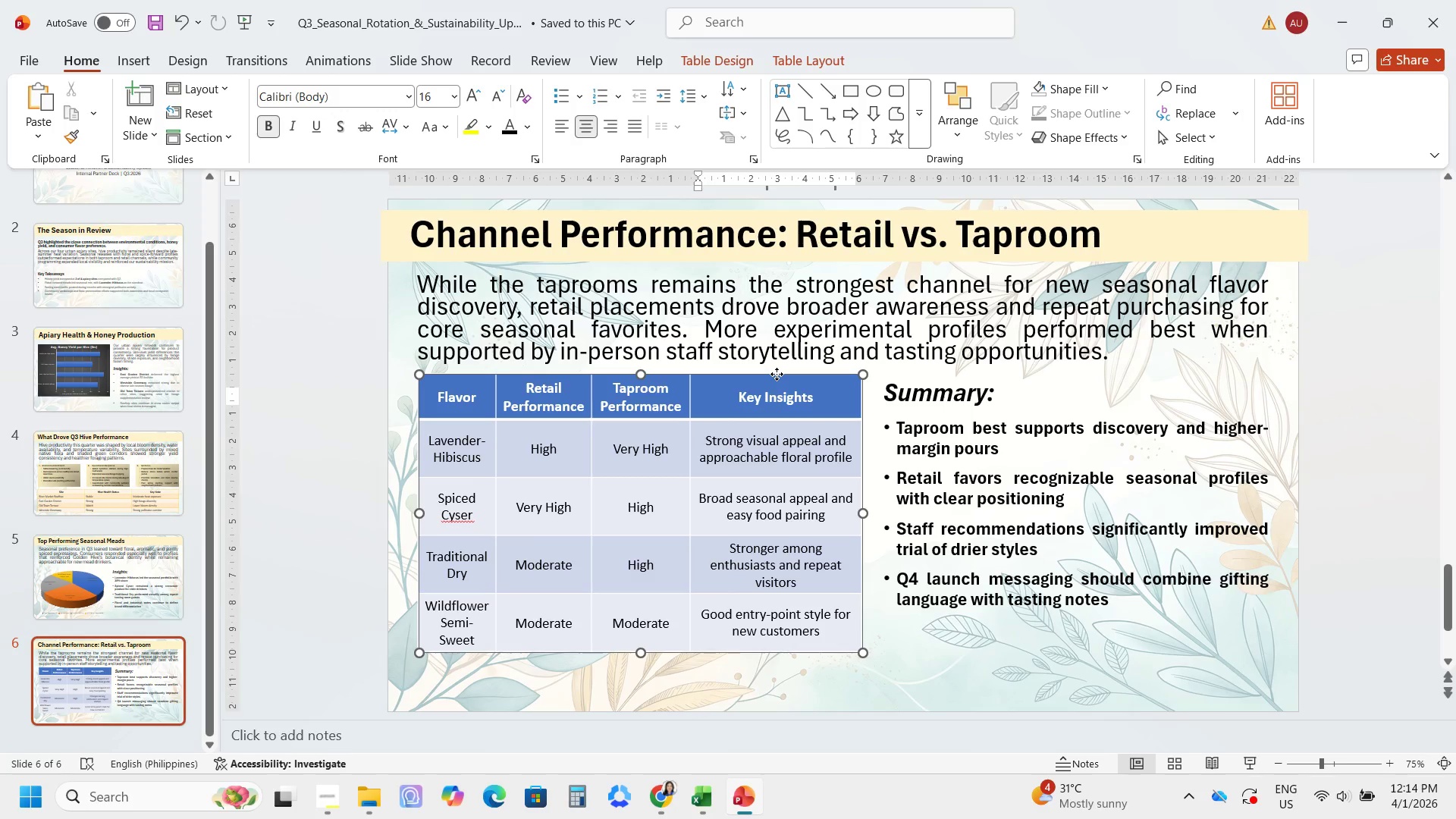 
left_click([777, 374])
 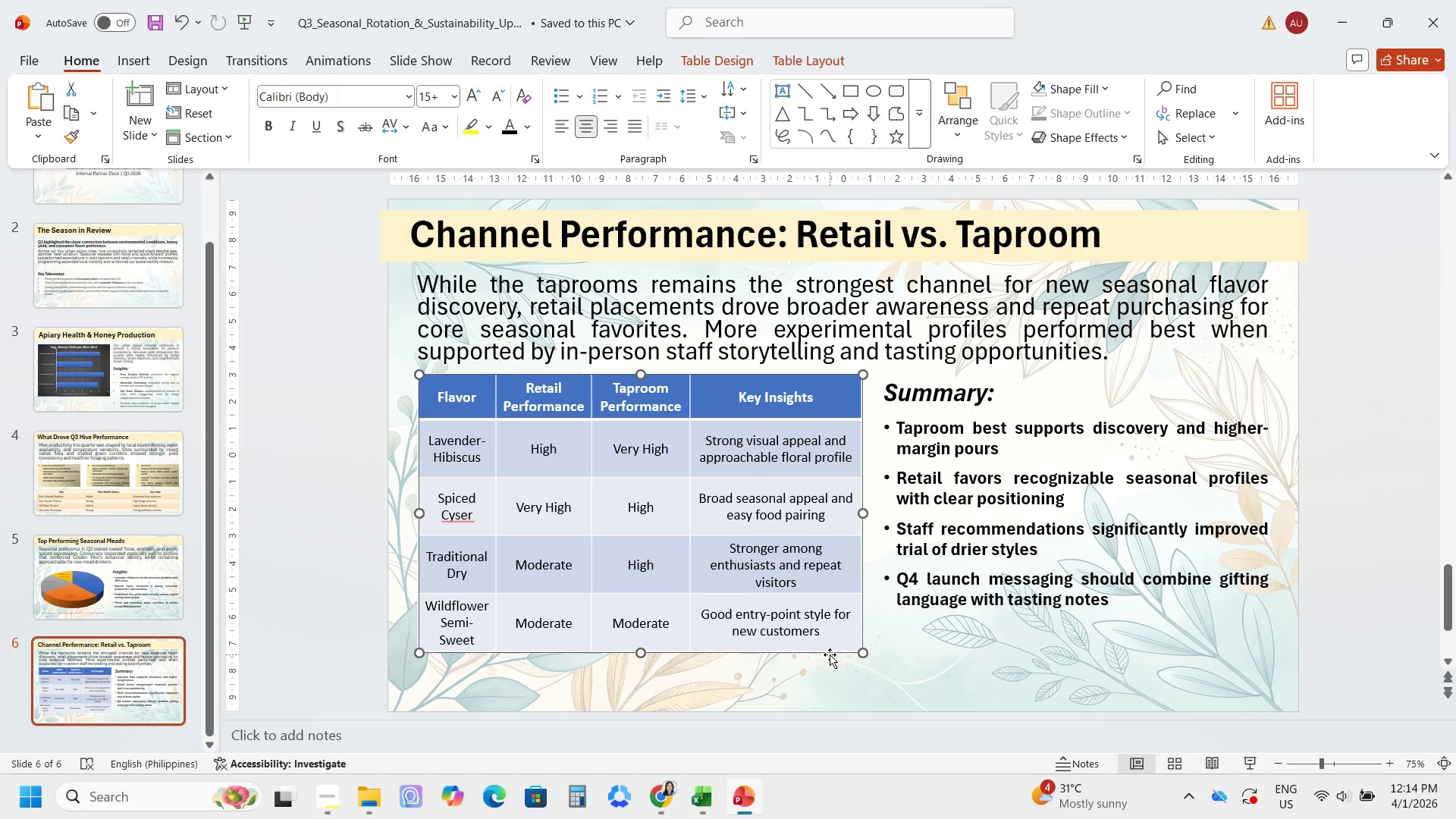 
left_click_drag(start_coordinate=[826, 652], to_coordinate=[824, 657])
 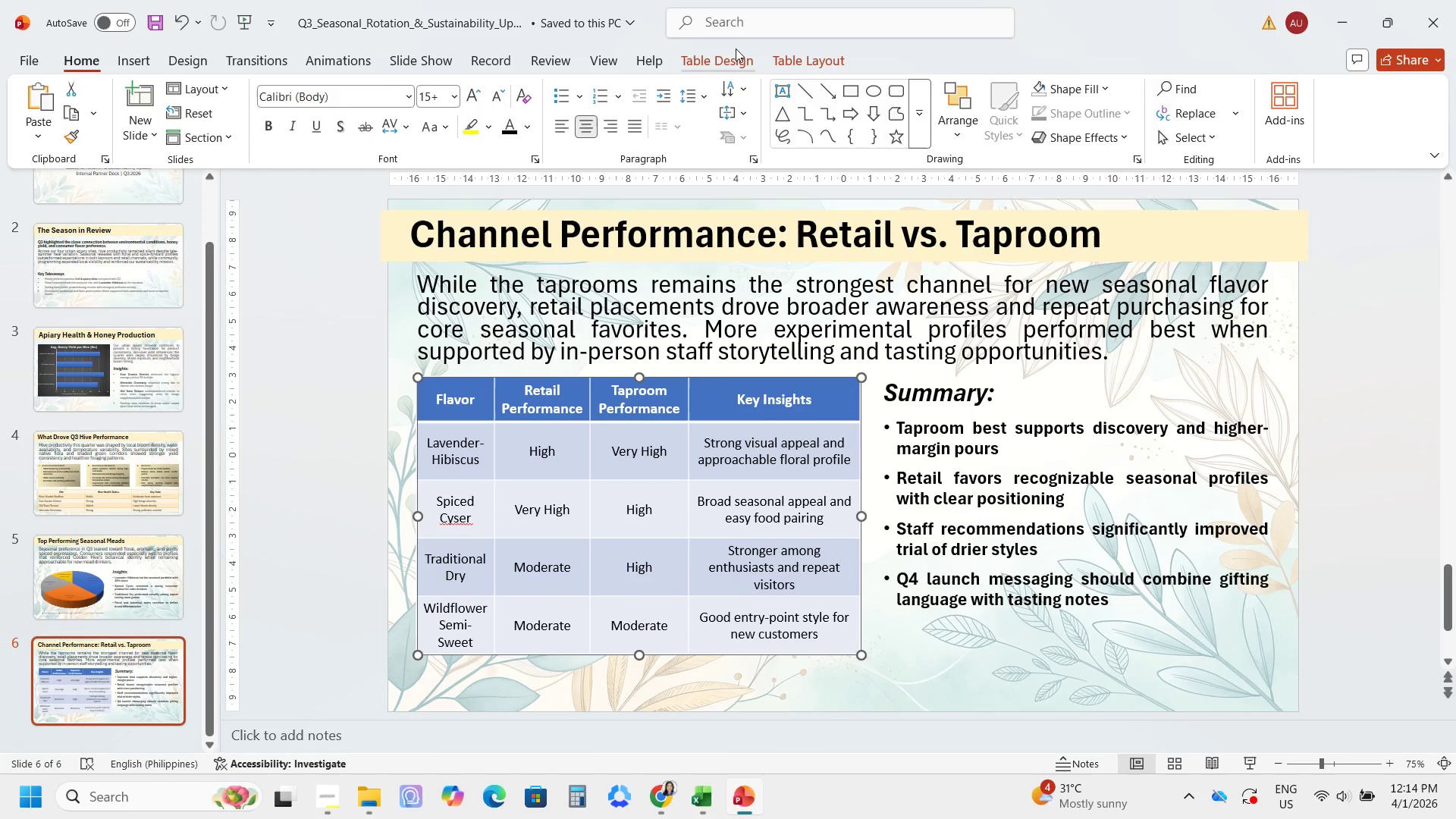 
left_click([736, 49])
 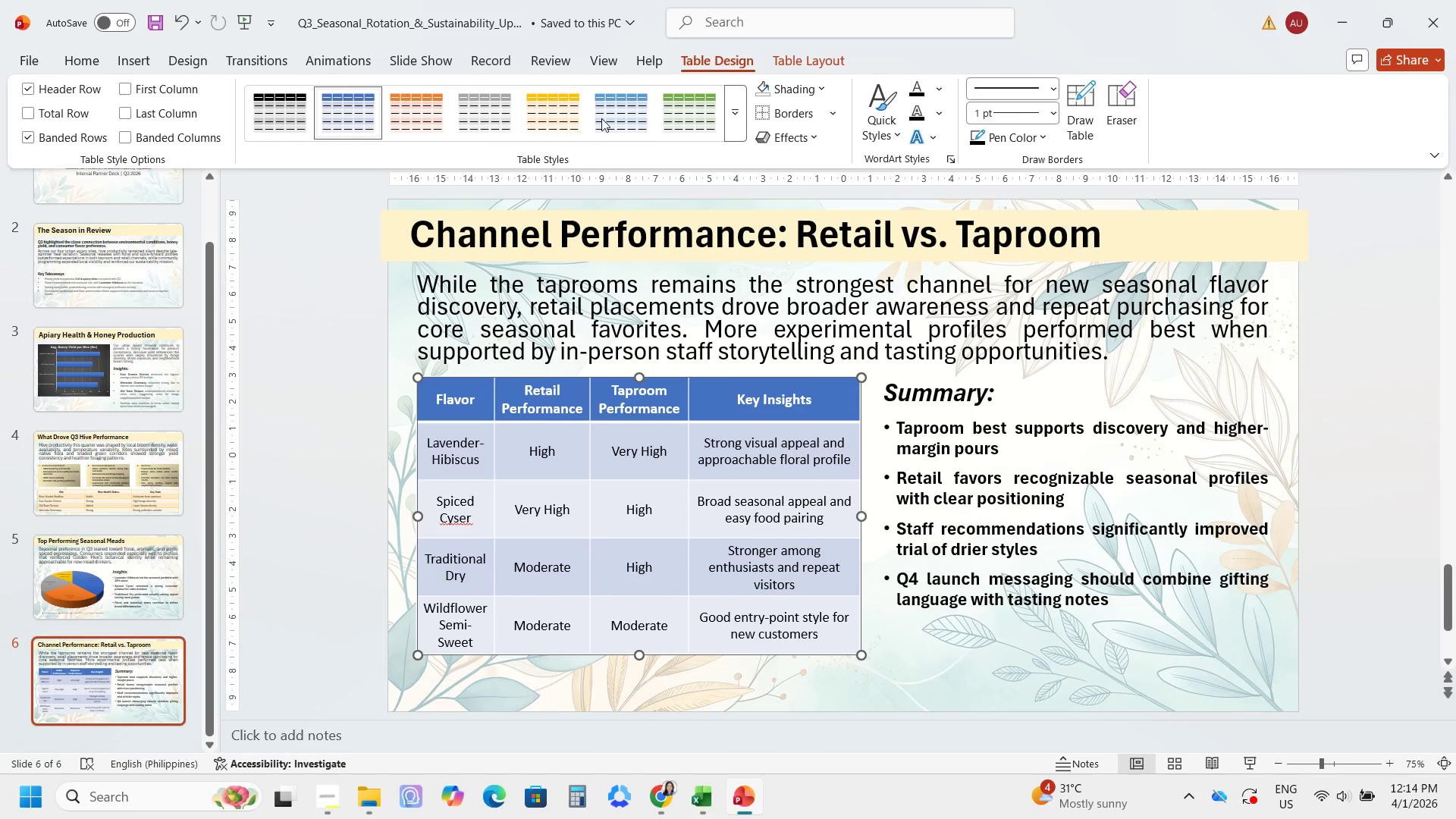 
left_click([575, 117])
 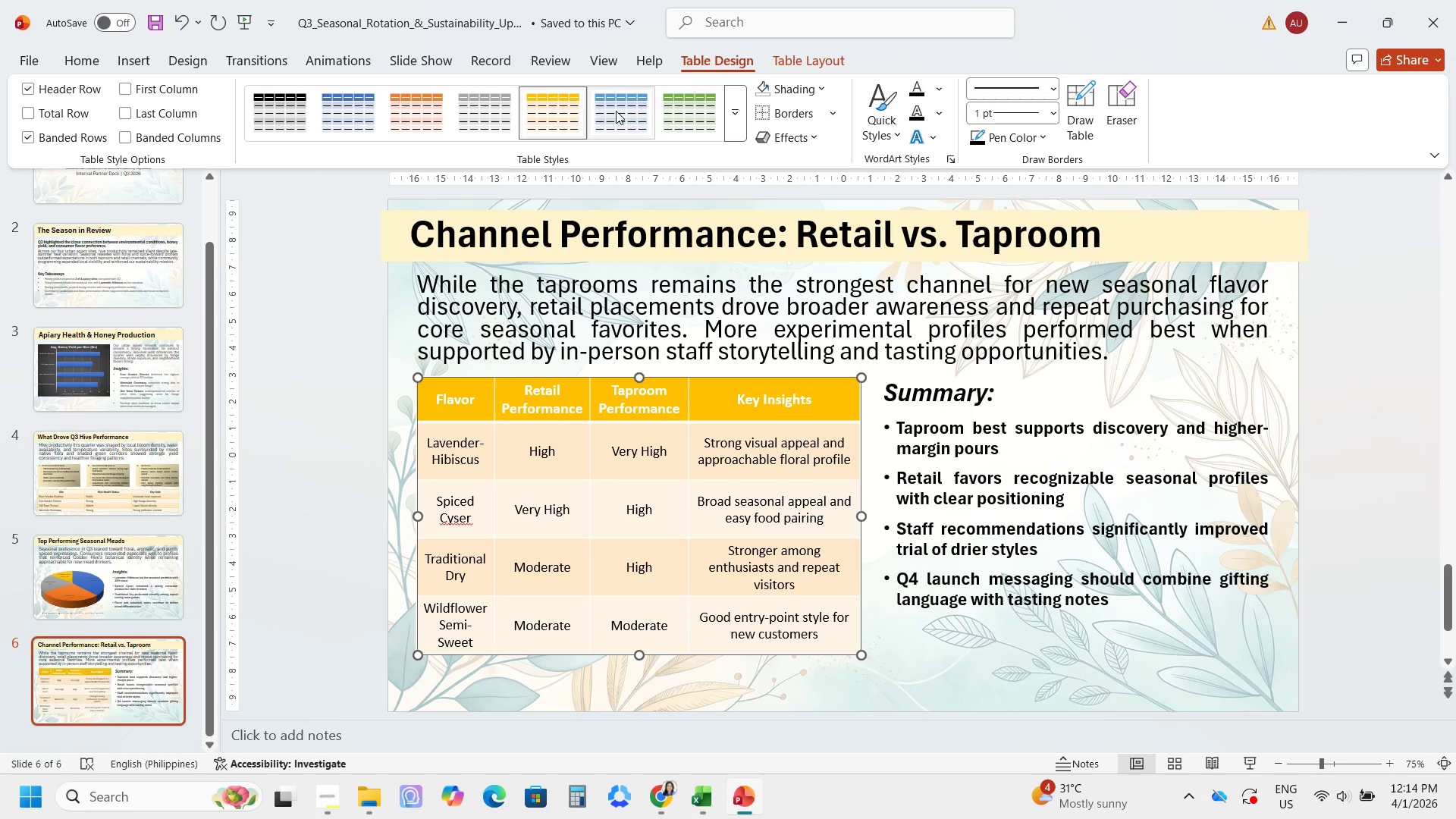 
left_click([617, 111])
 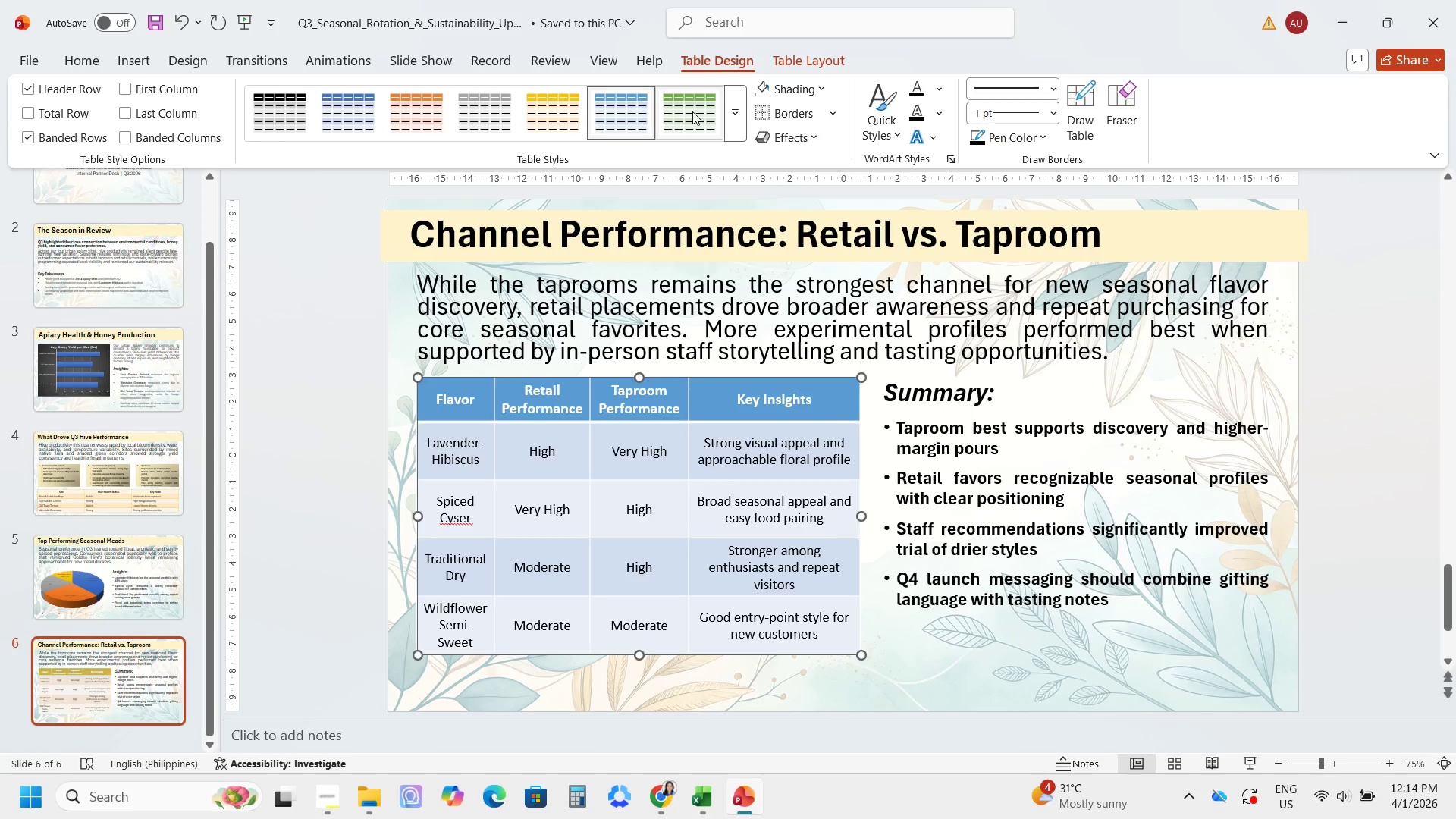 
left_click([693, 111])
 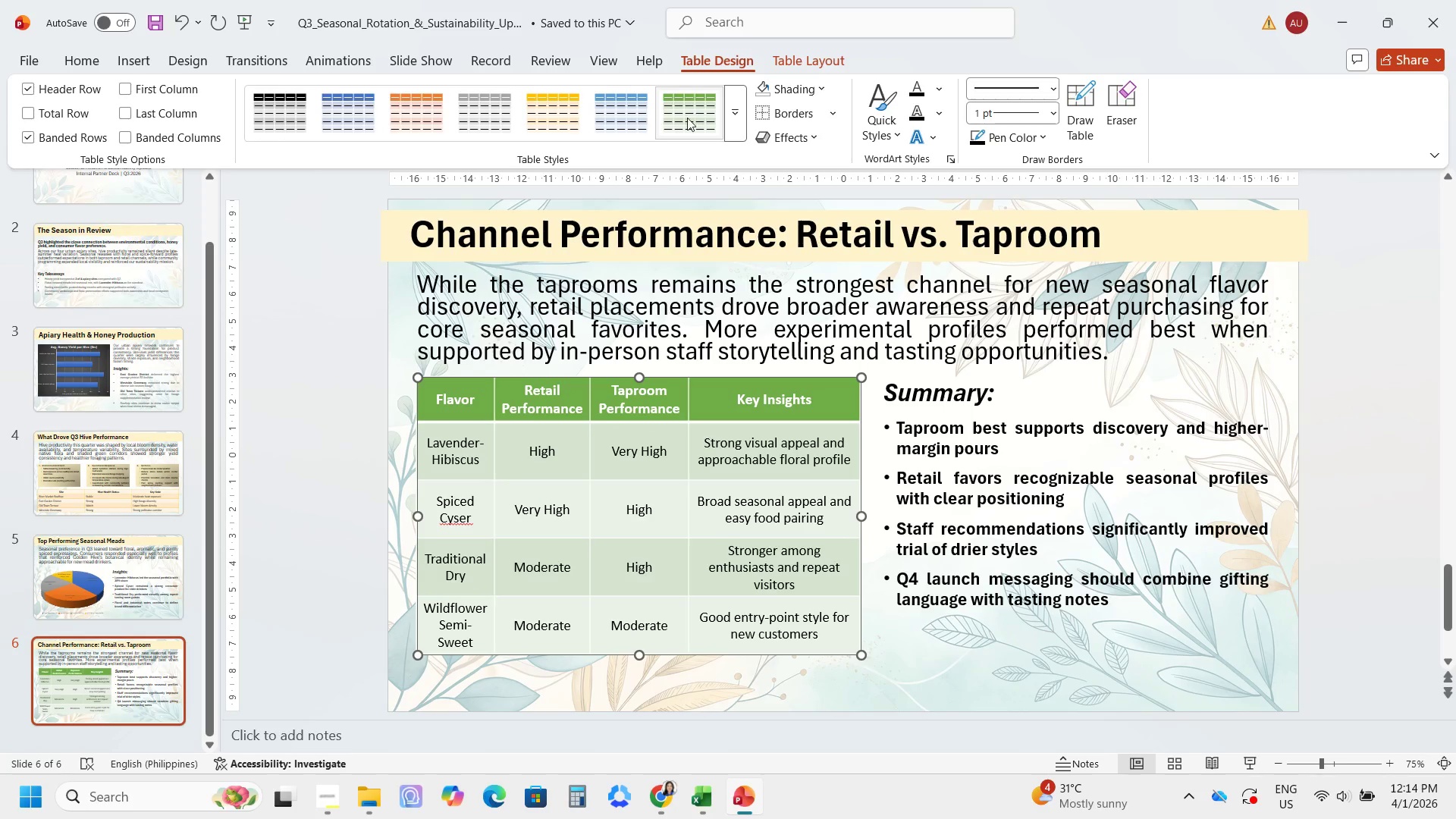 
 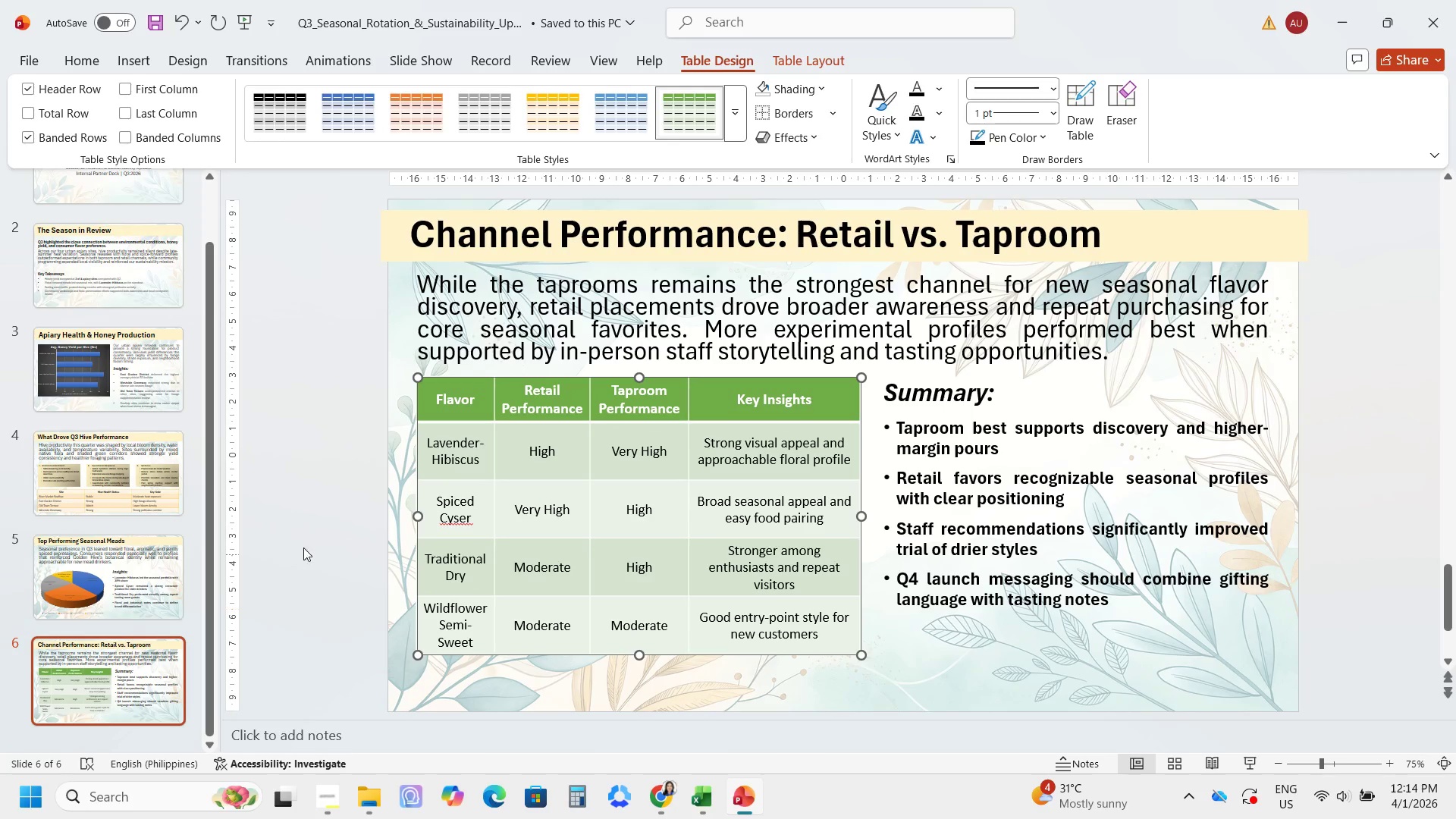 
left_click([308, 529])
 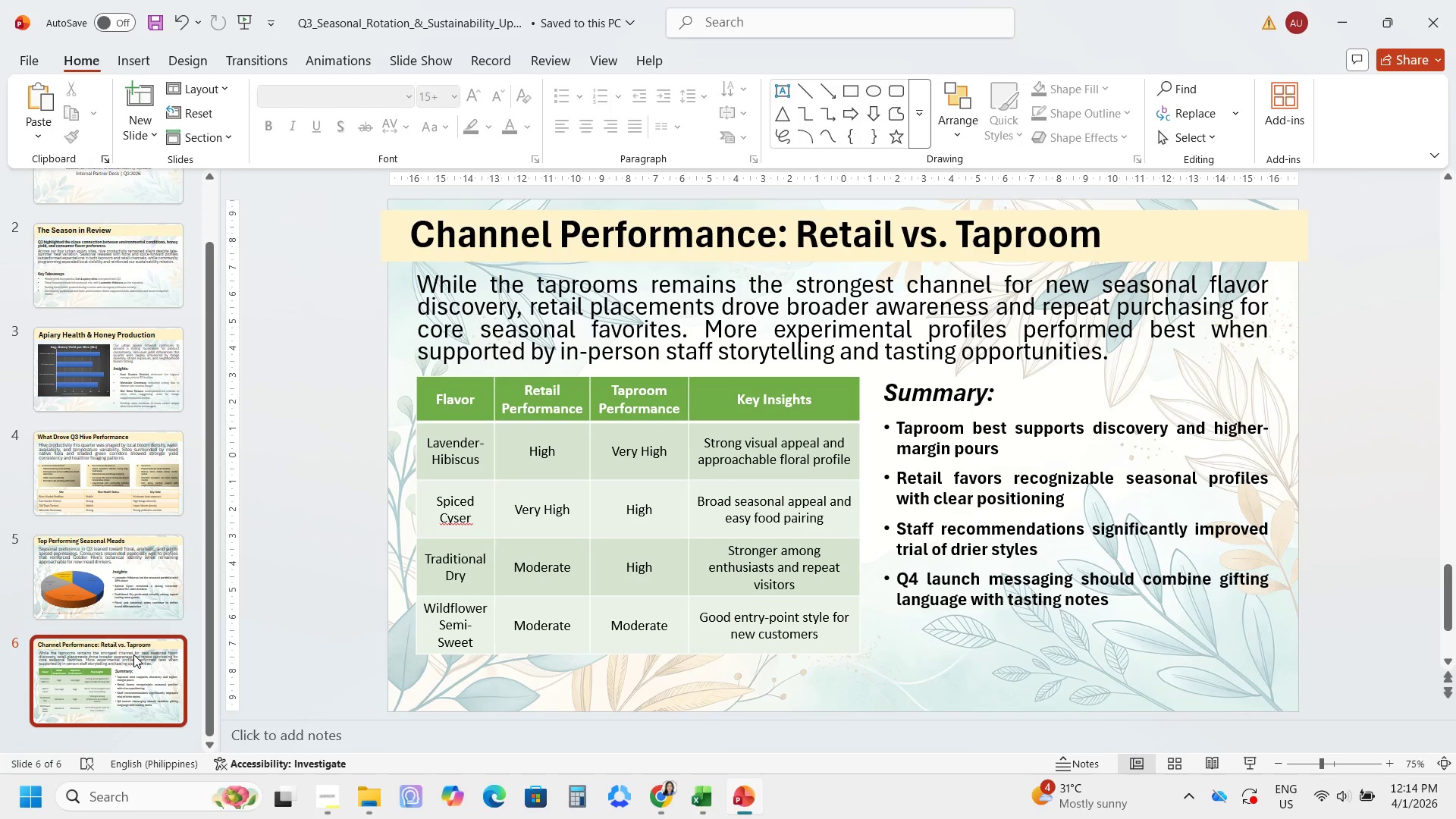 
key(Control+D)
 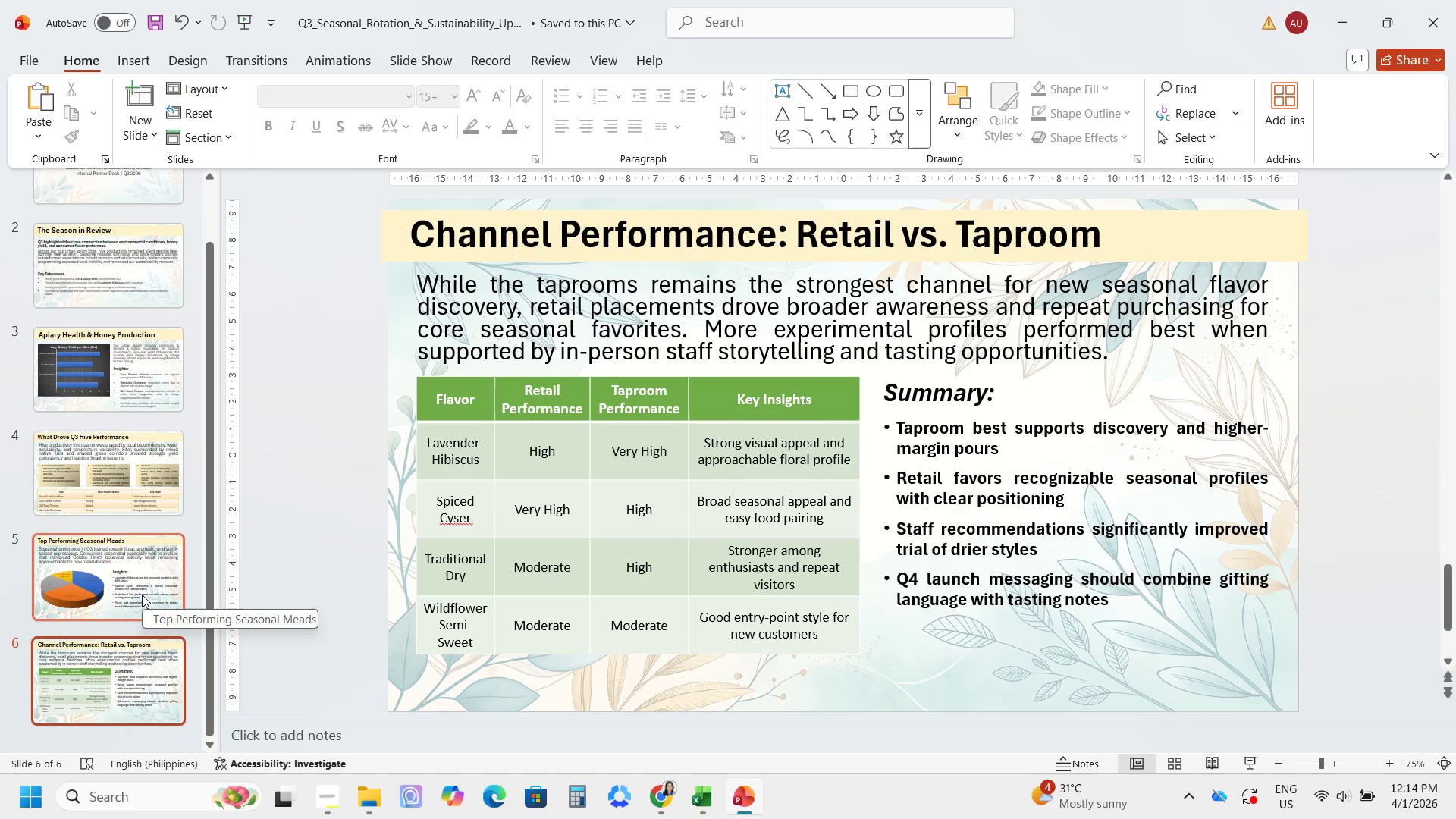 
wait(16.67)
 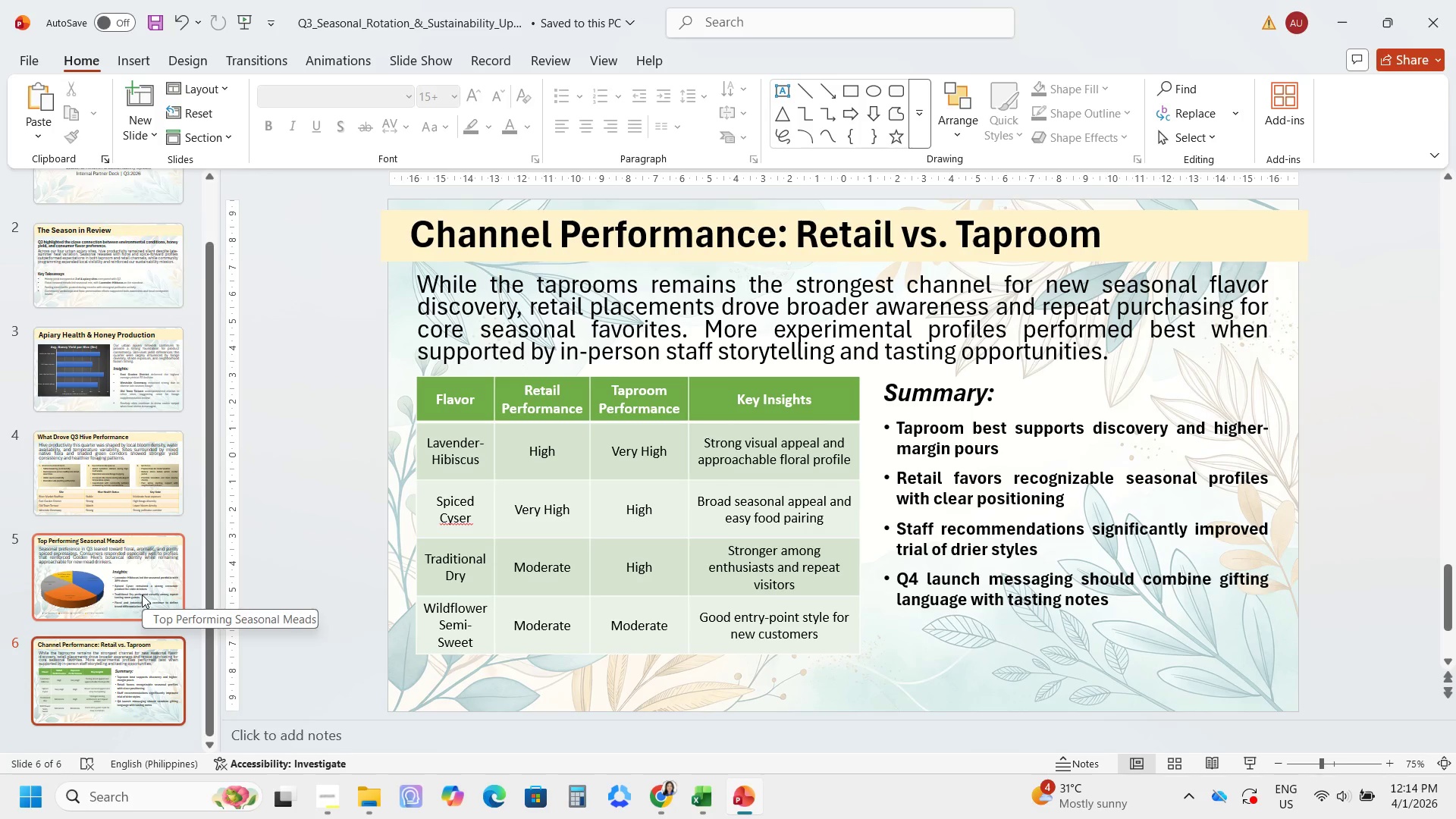 
key(Control+S)
 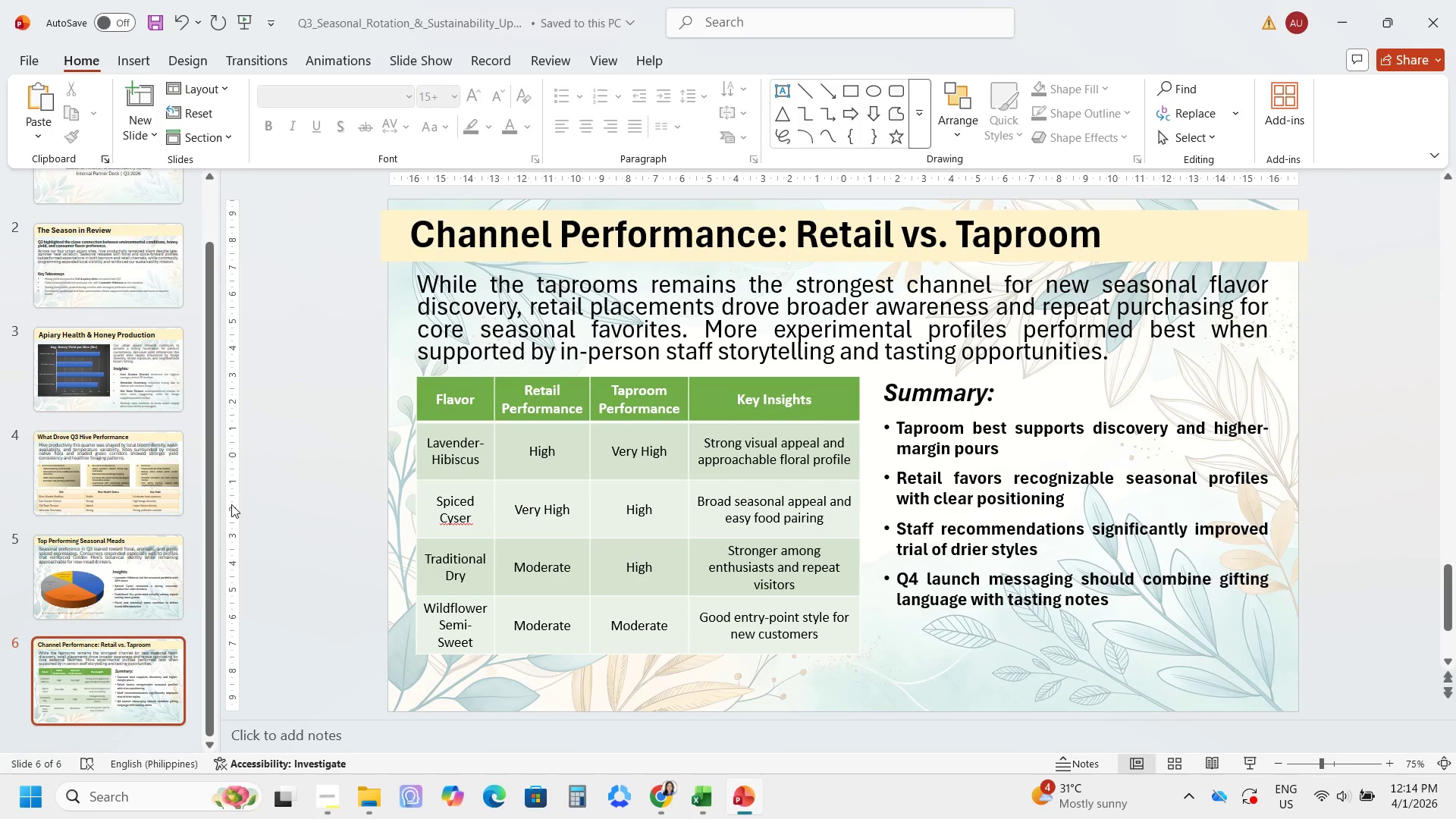 
key(Control+D)
 